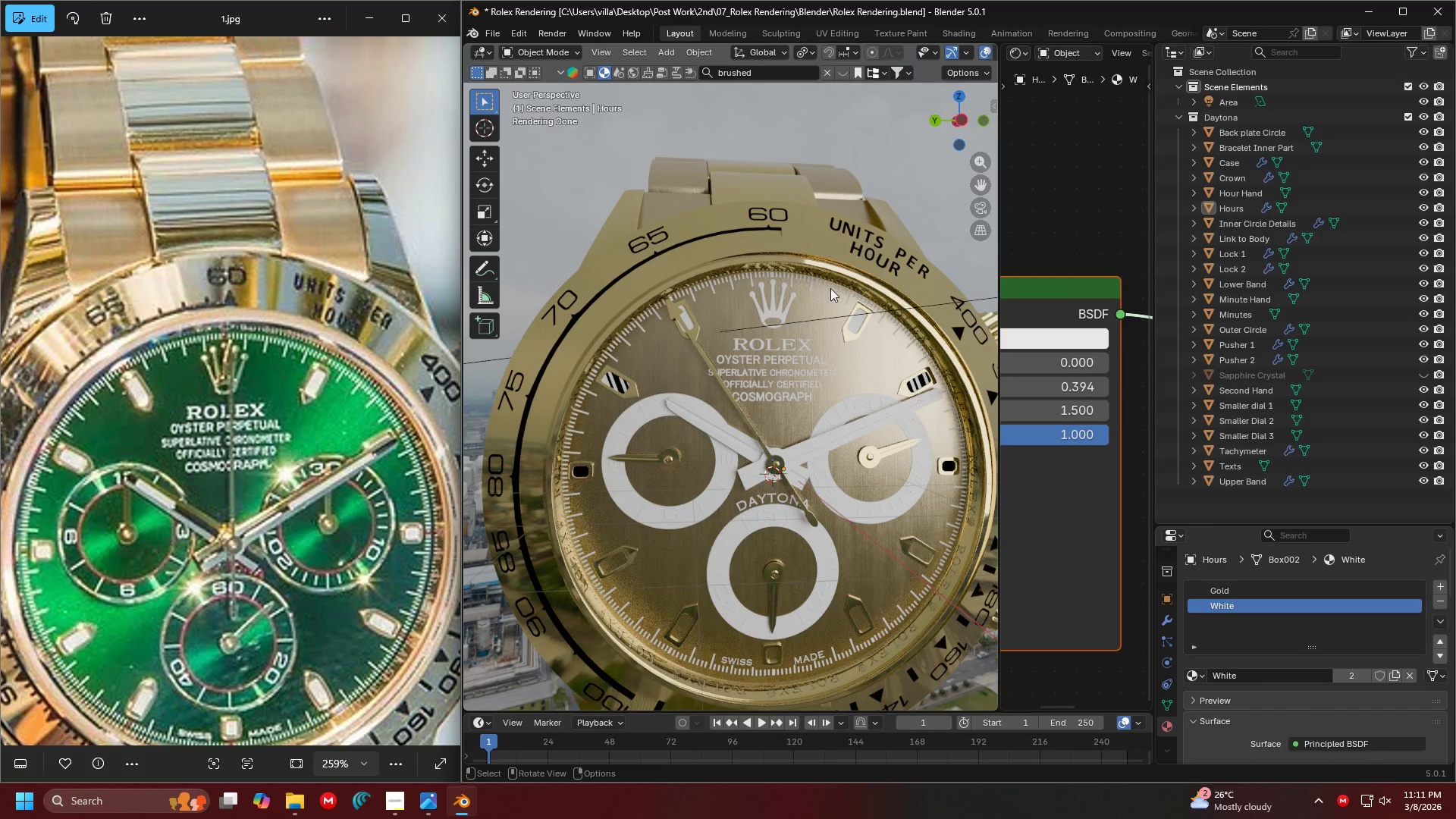 
key(Shift+ShiftLeft)
 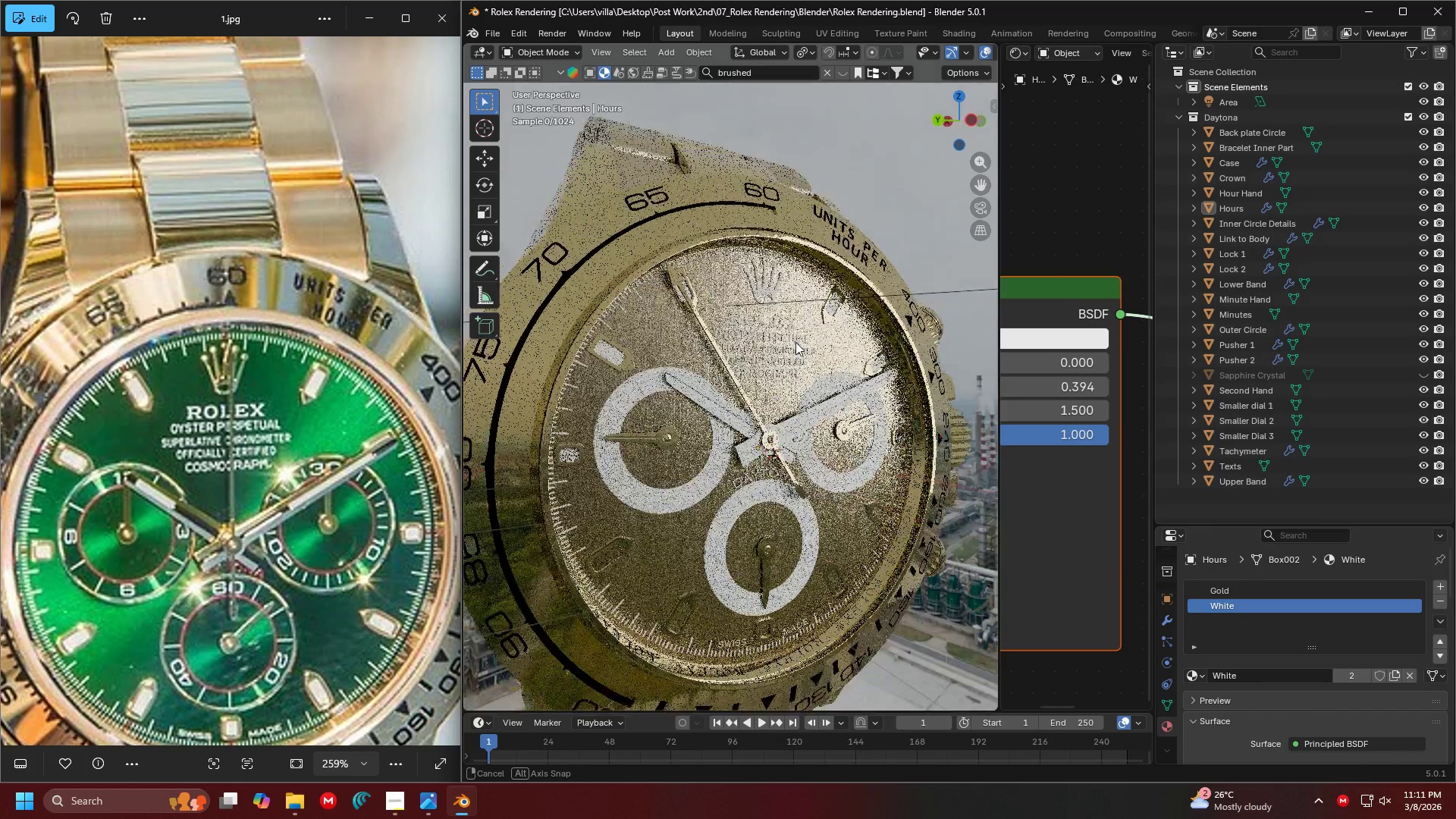 
scroll: coordinate [792, 341], scroll_direction: up, amount: 2.0
 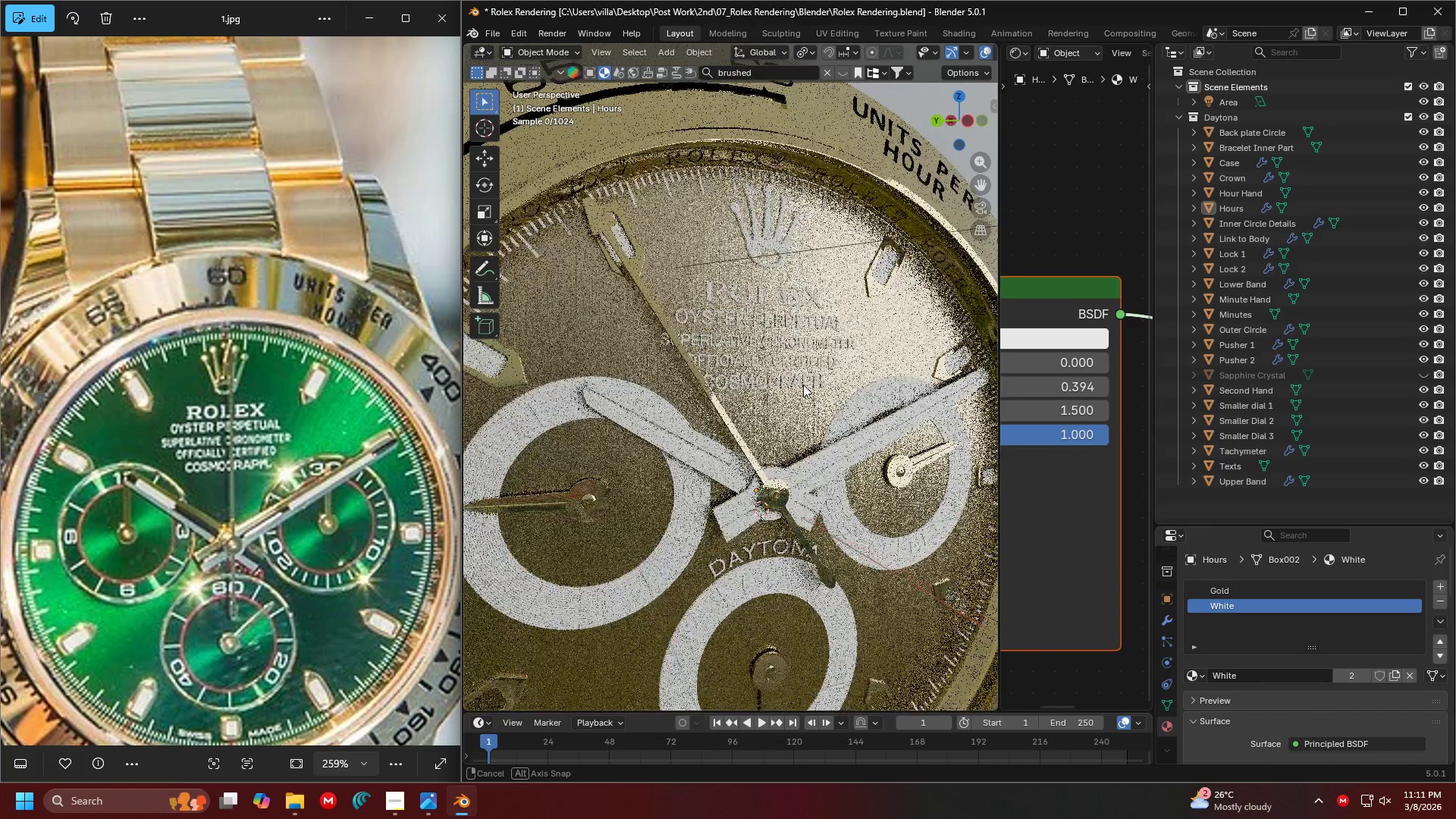 
key(Shift+ShiftLeft)
 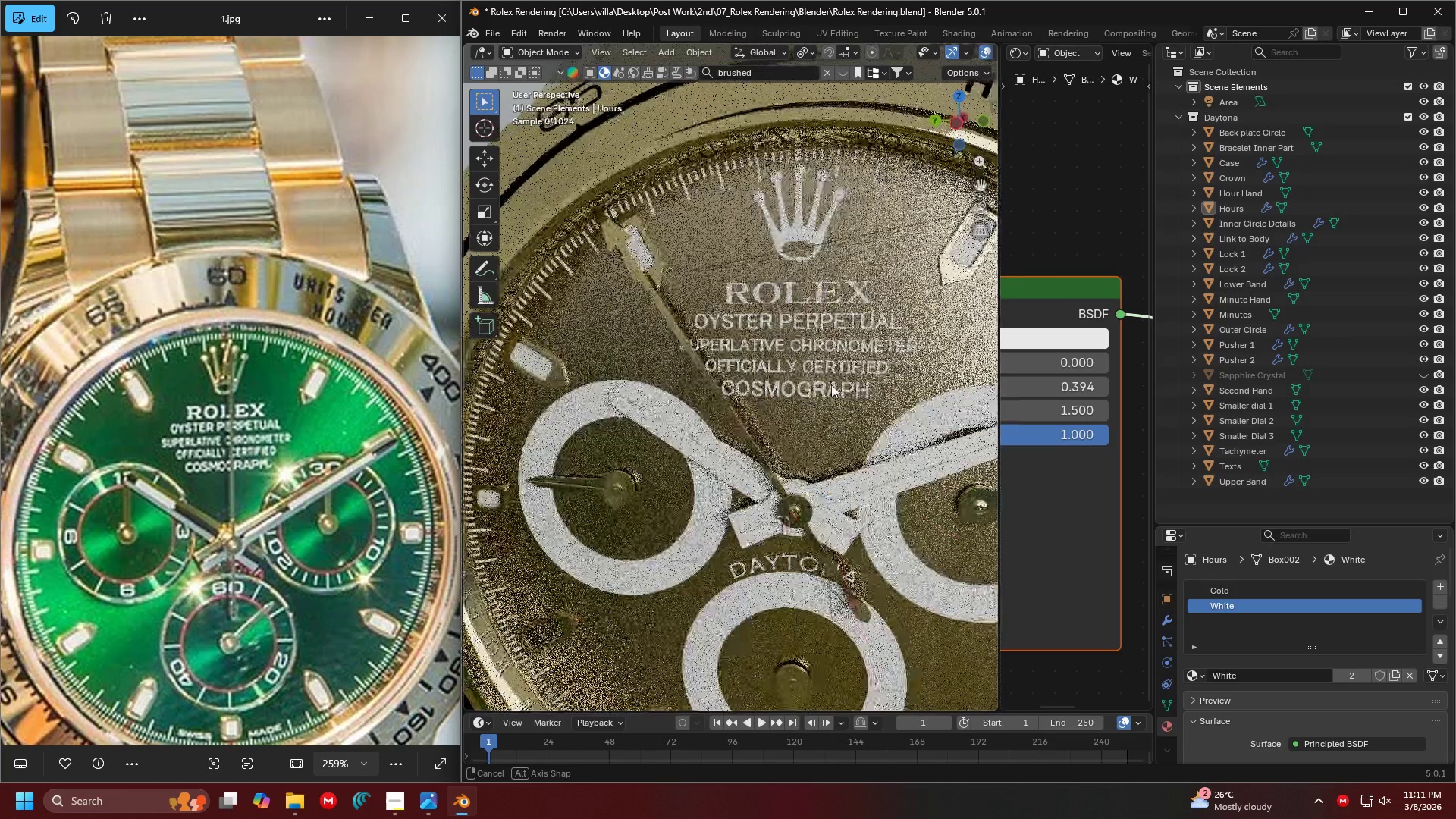 
key(Shift+ShiftLeft)
 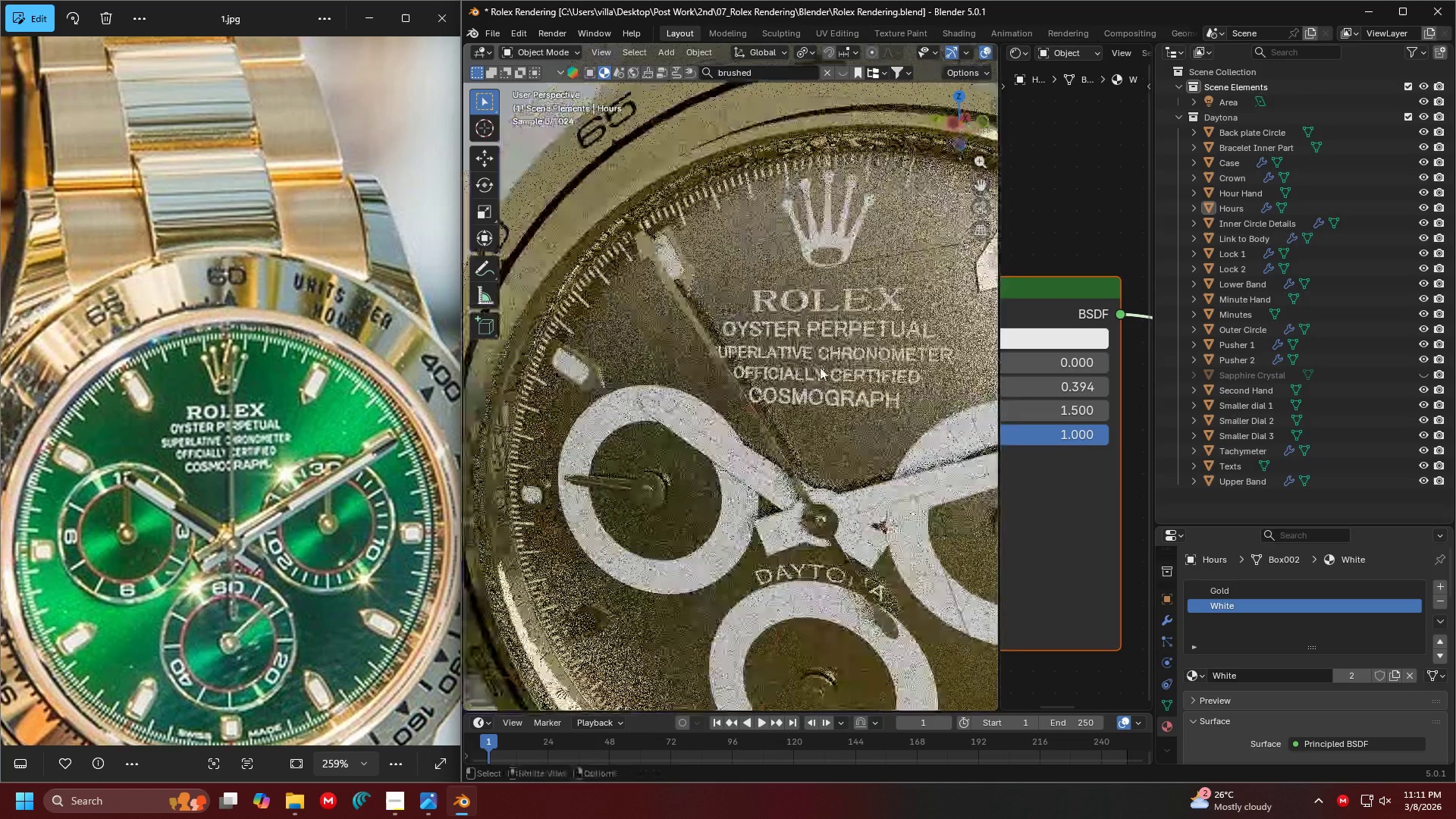 
double_click([836, 363])
 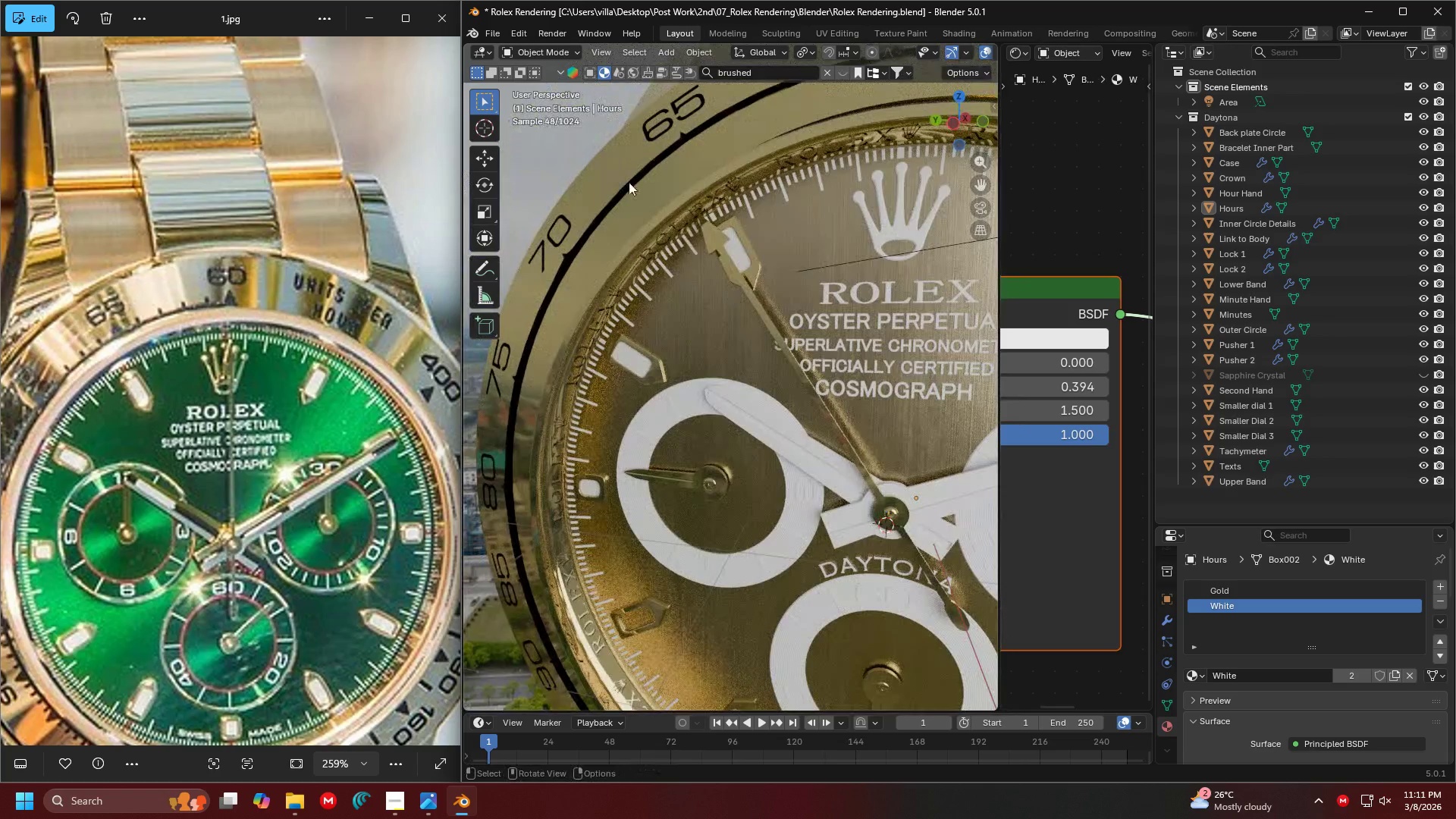 
left_click([578, 140])
 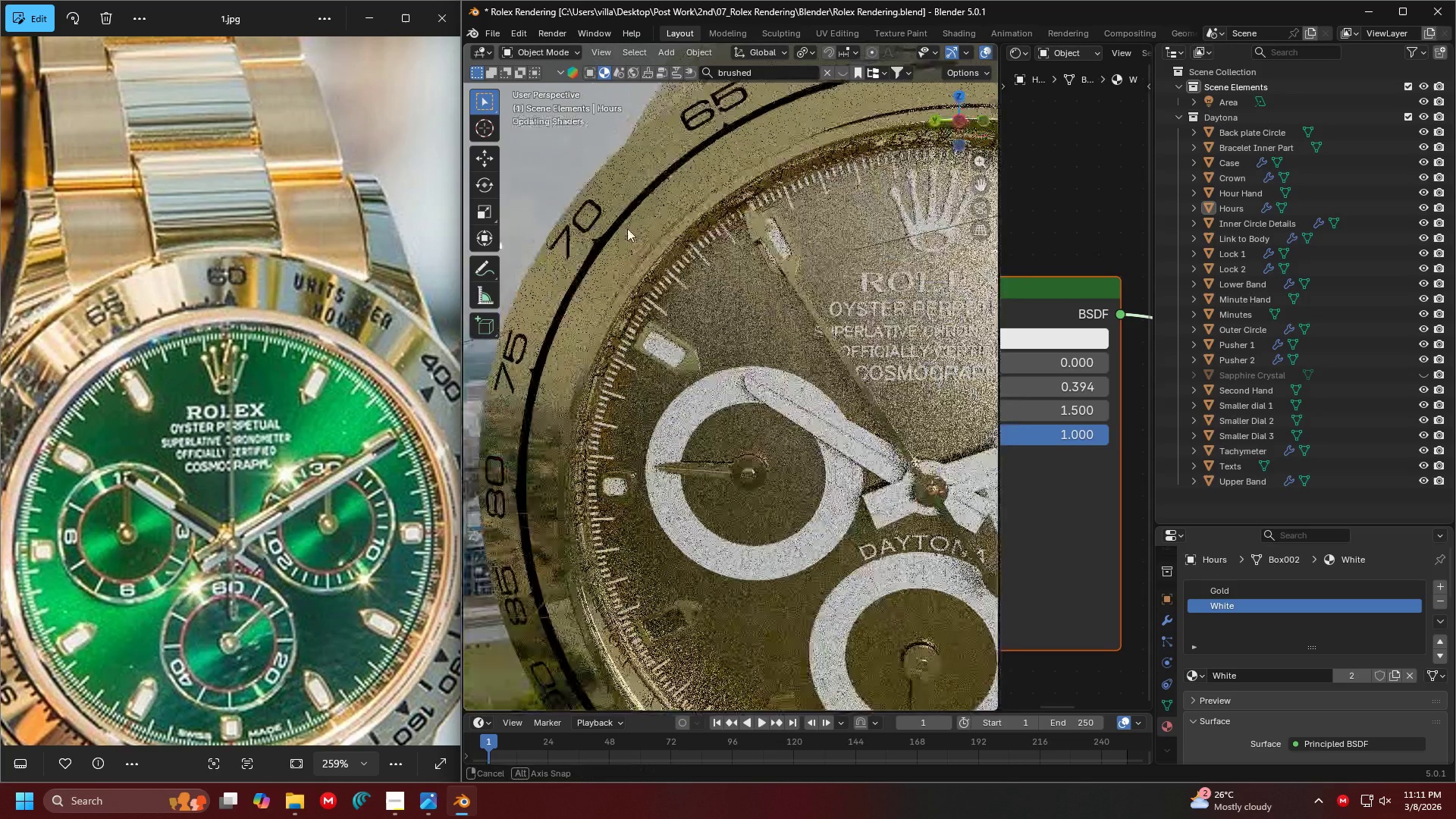 
scroll: coordinate [629, 224], scroll_direction: up, amount: 2.0
 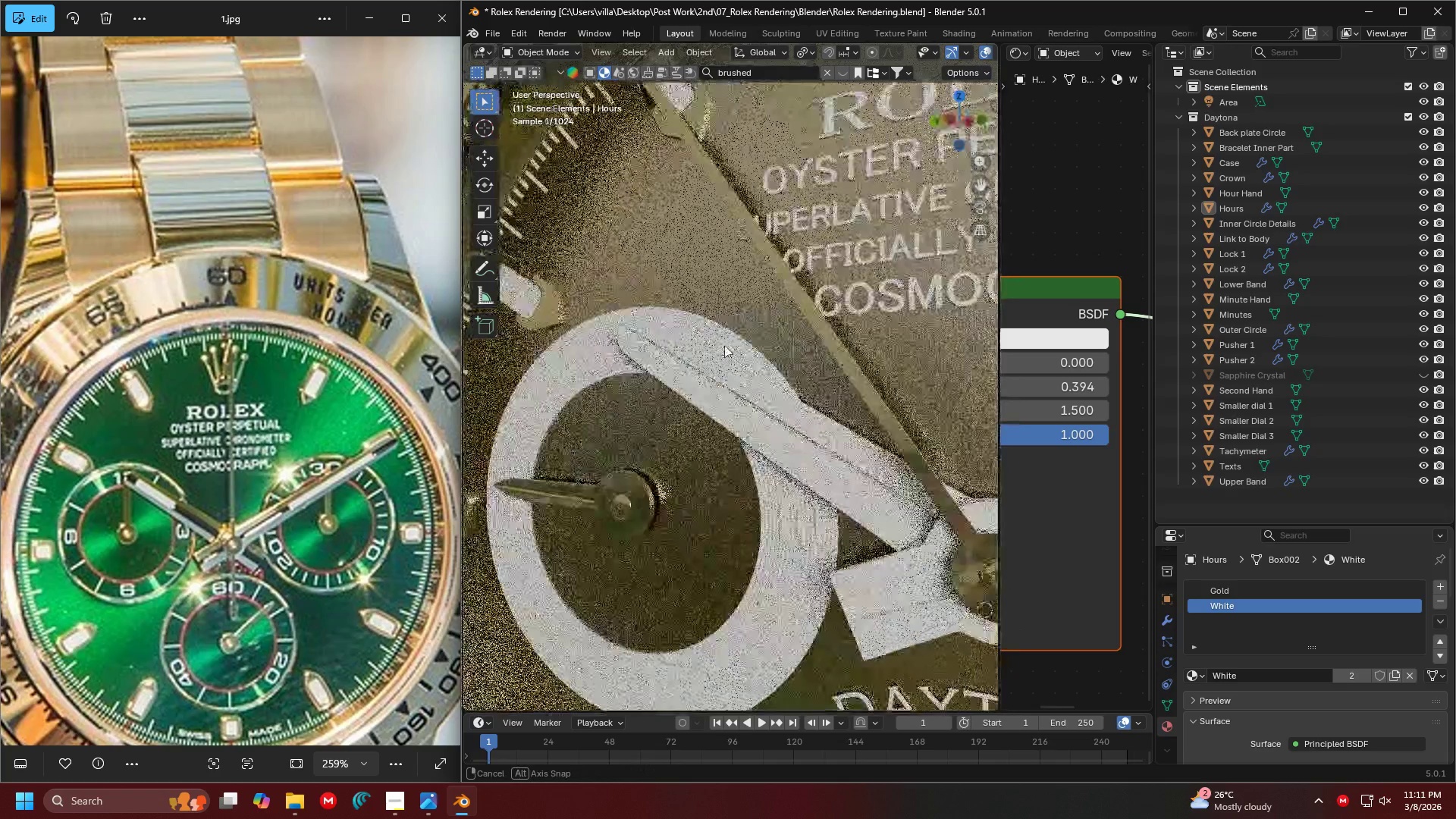 
key(Shift+ShiftLeft)
 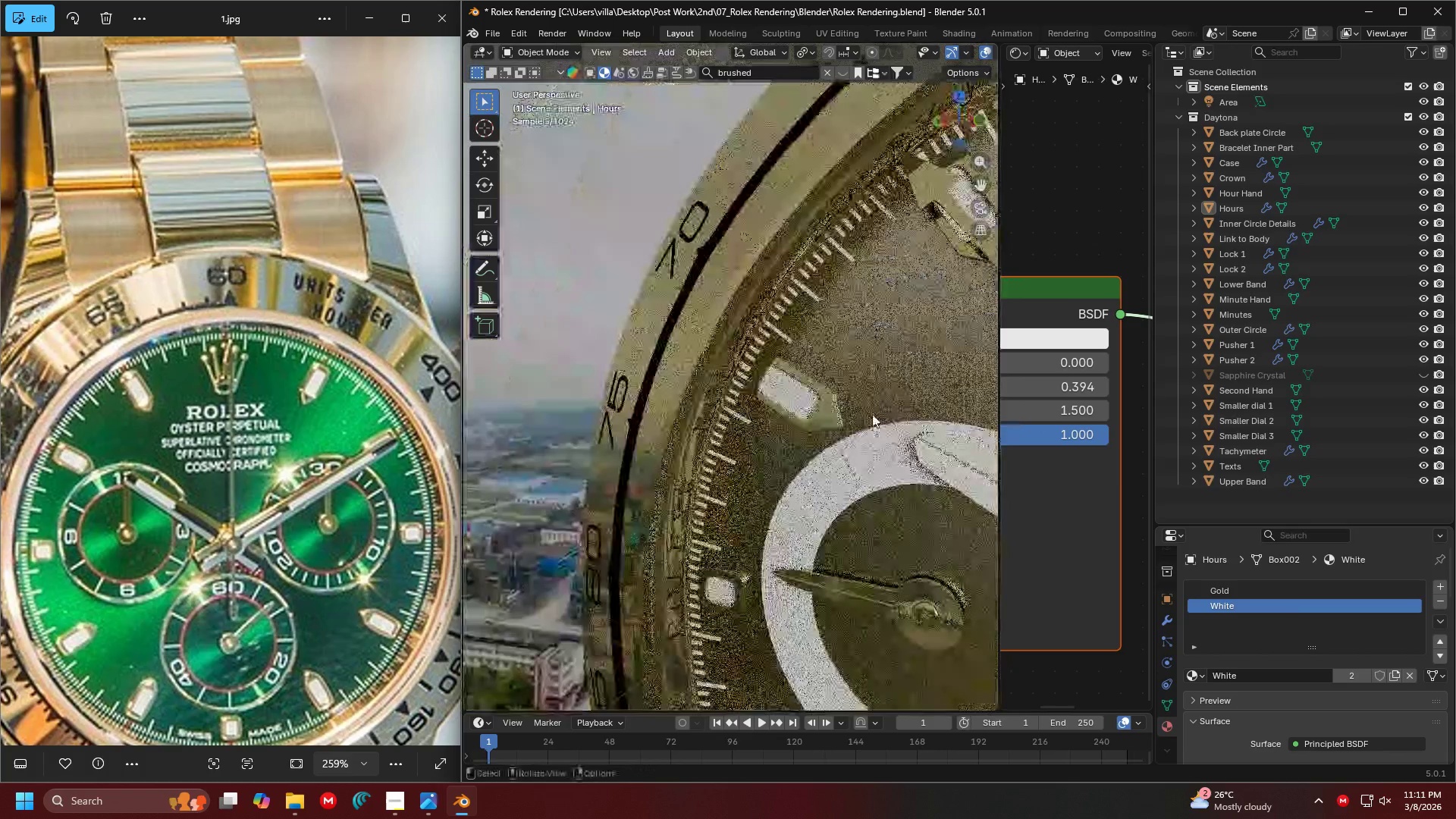 
scroll: coordinate [842, 412], scroll_direction: up, amount: 2.0
 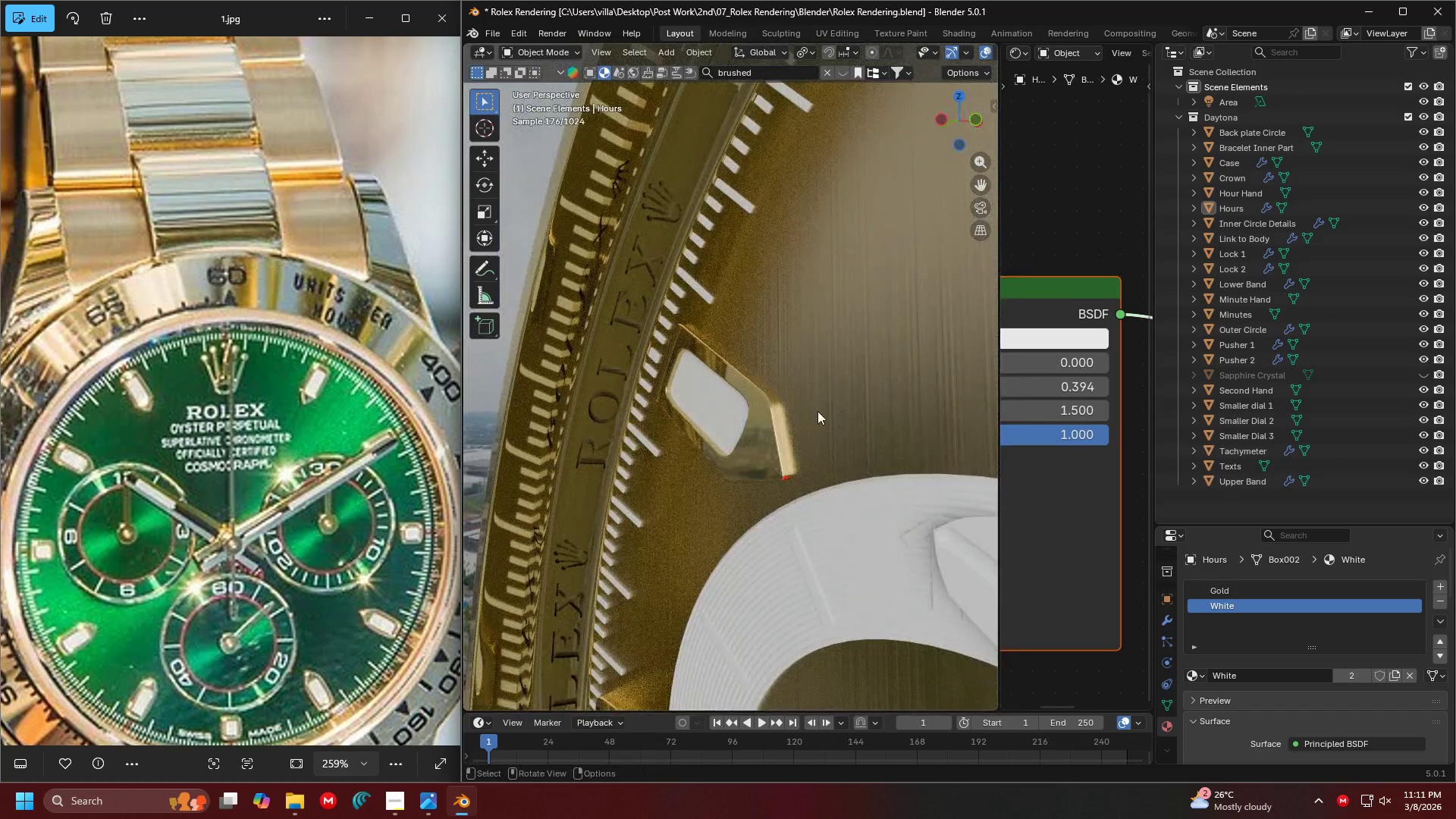 
scroll: coordinate [778, 401], scroll_direction: down, amount: 2.0
 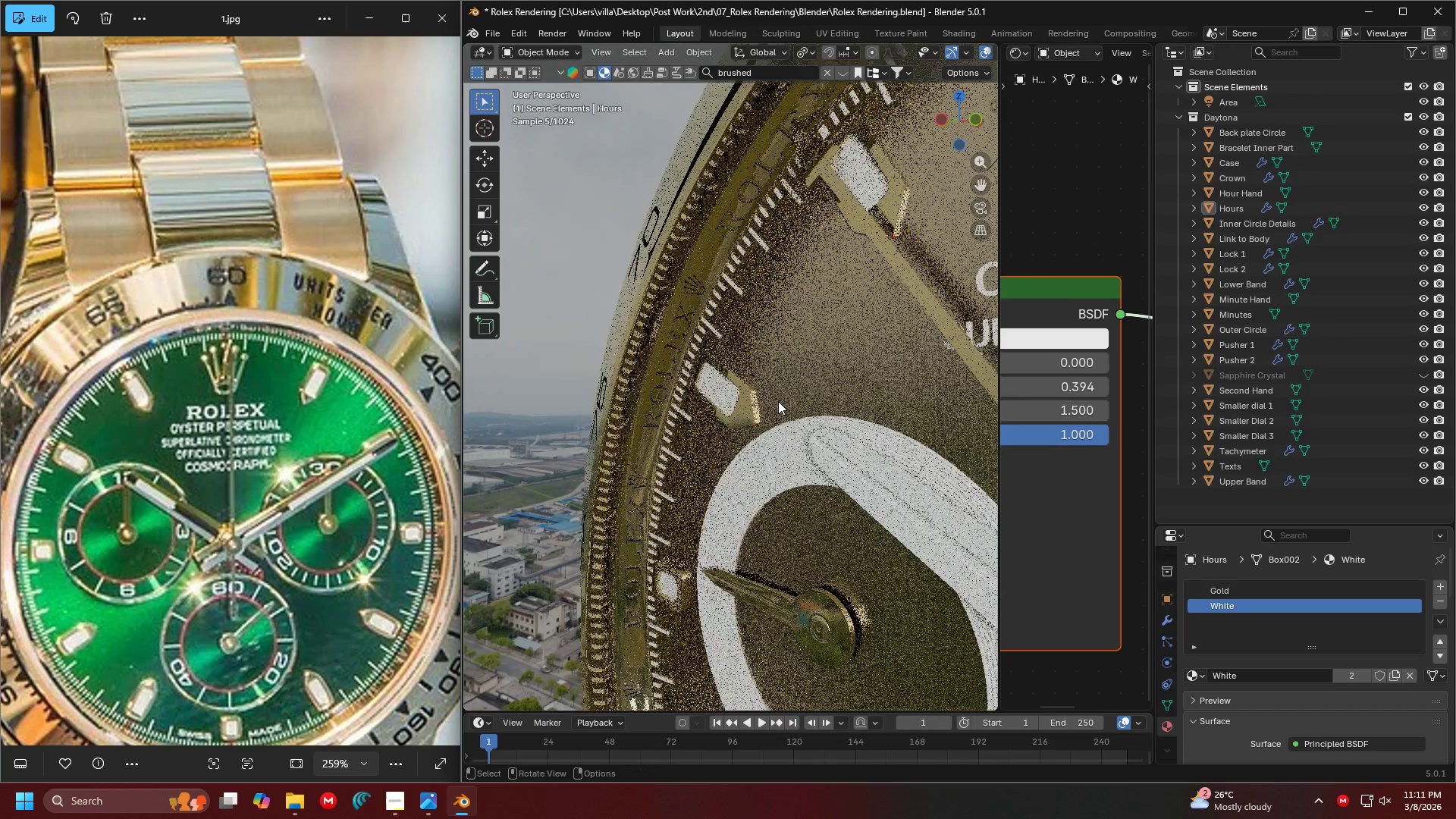 
key(Alt+H)
 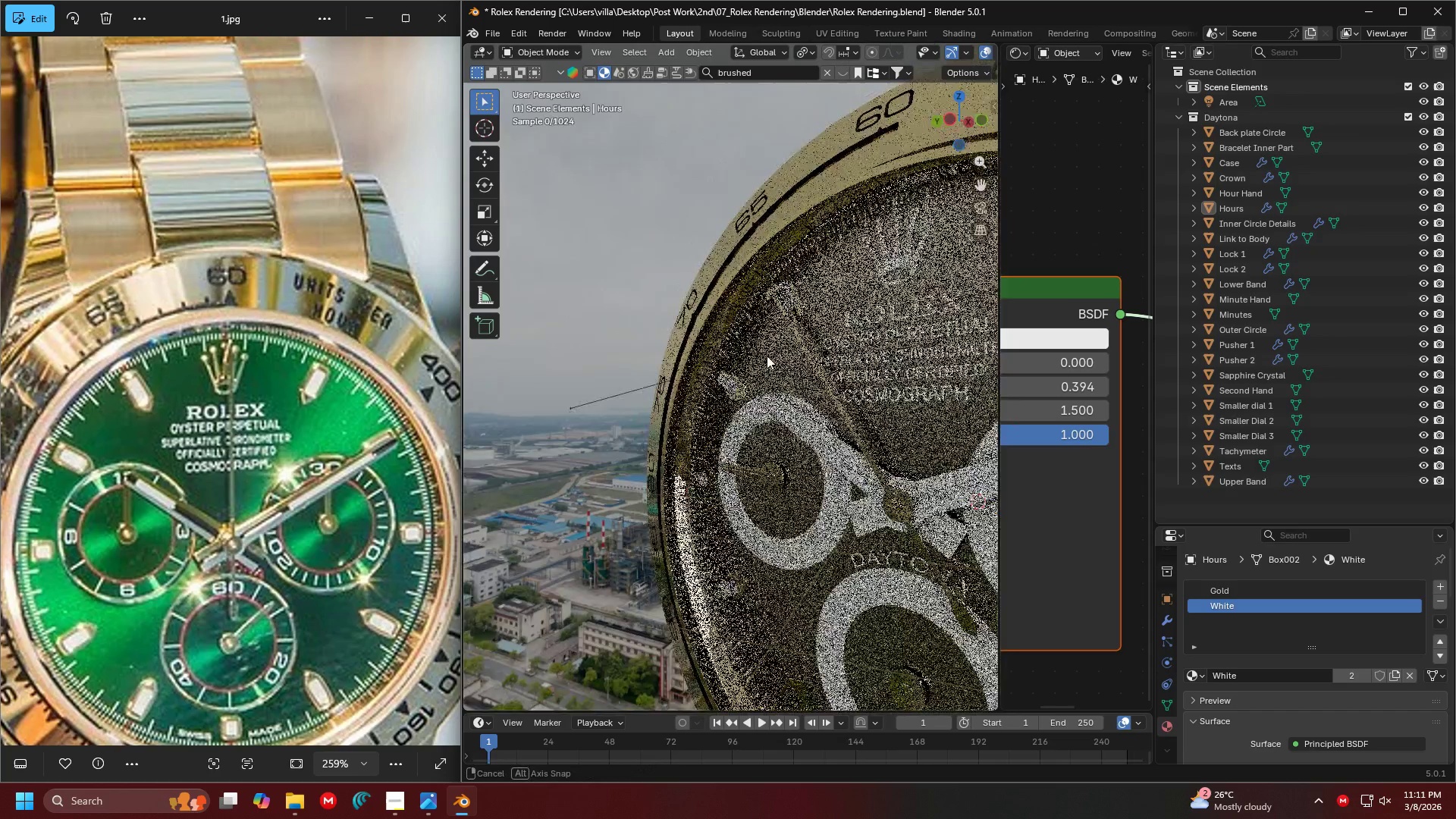 
hold_key(key=ShiftLeft, duration=0.61)
 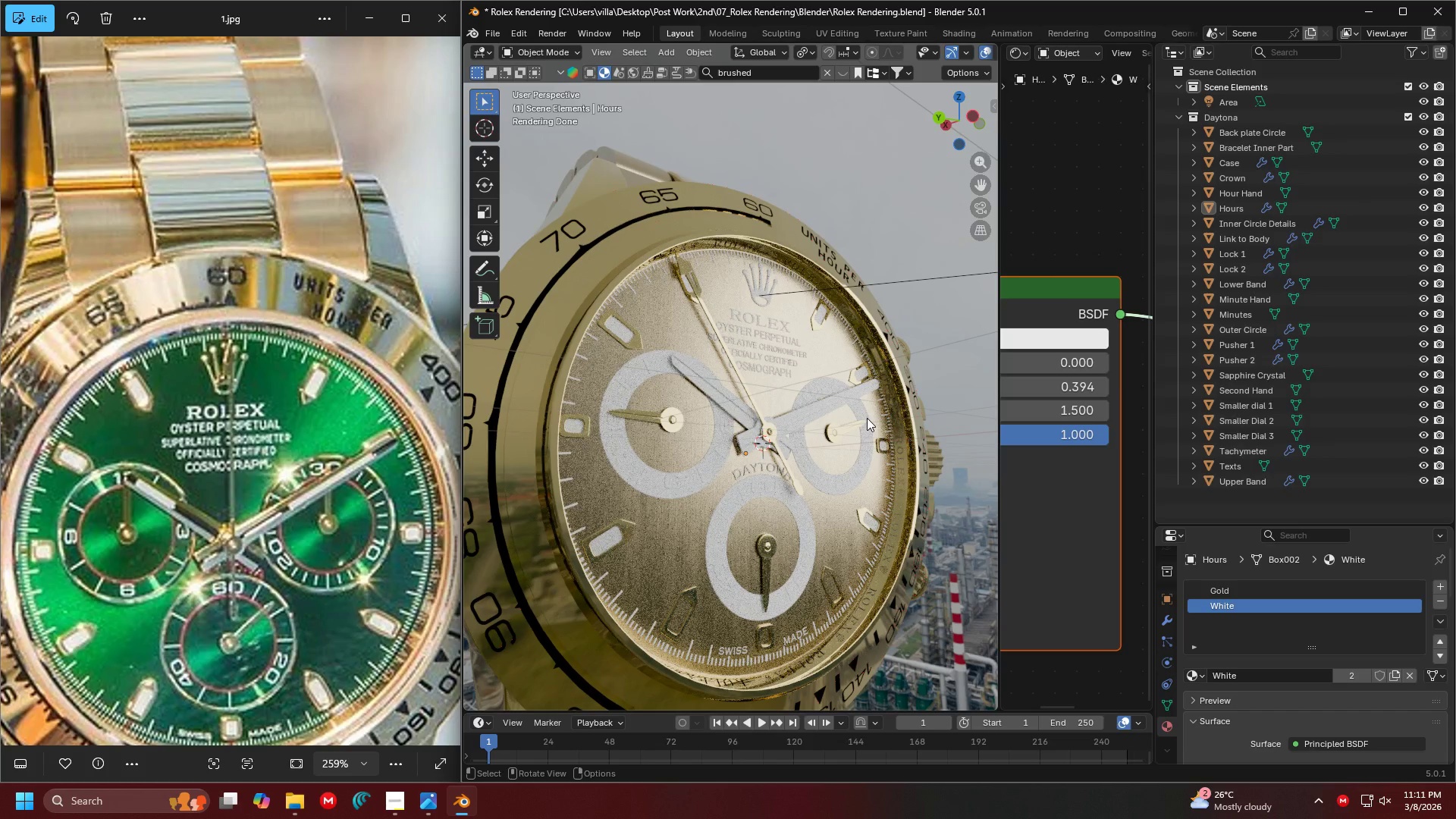 
scroll: coordinate [804, 428], scroll_direction: up, amount: 1.0
 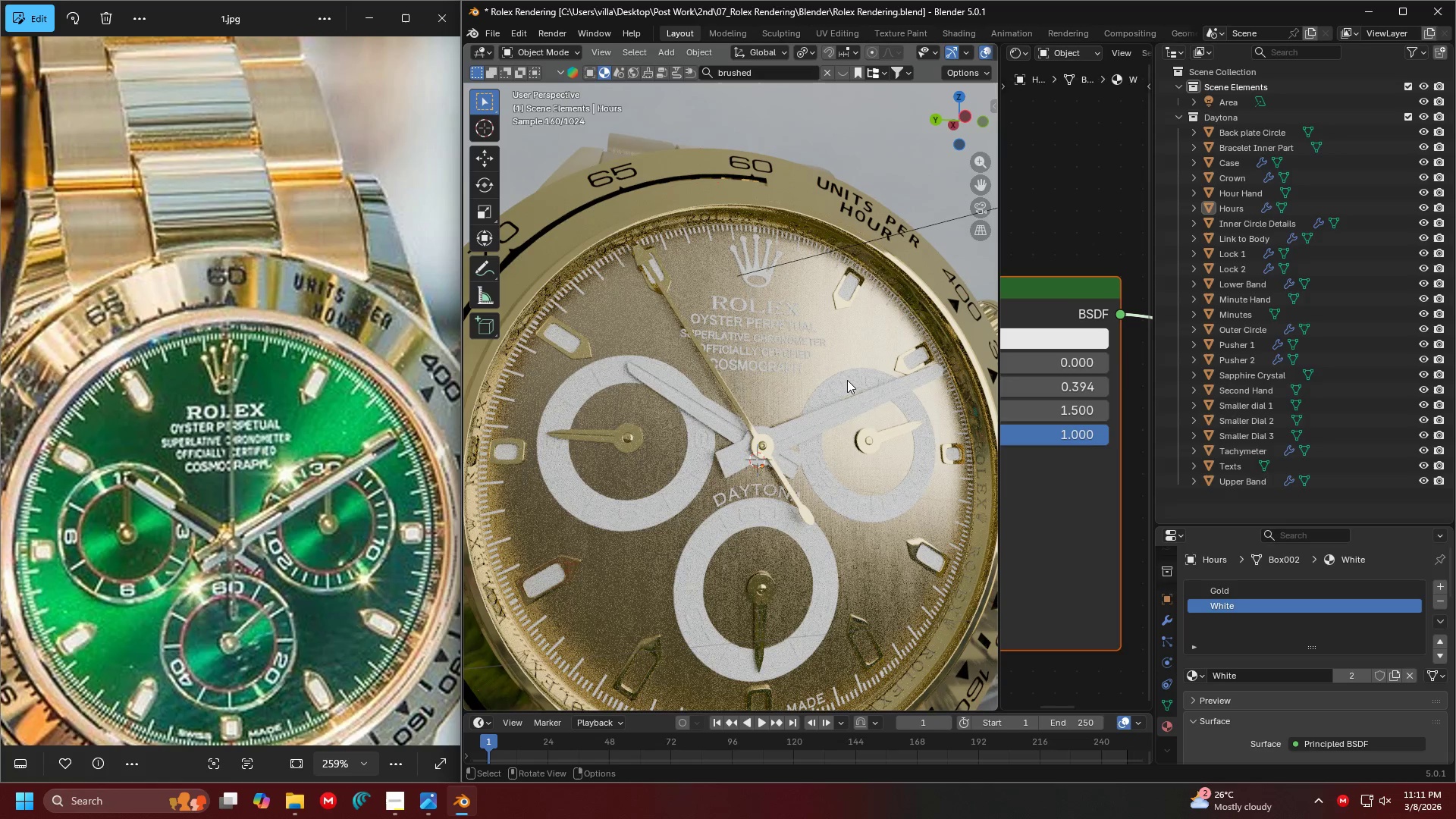 
left_click([847, 380])
 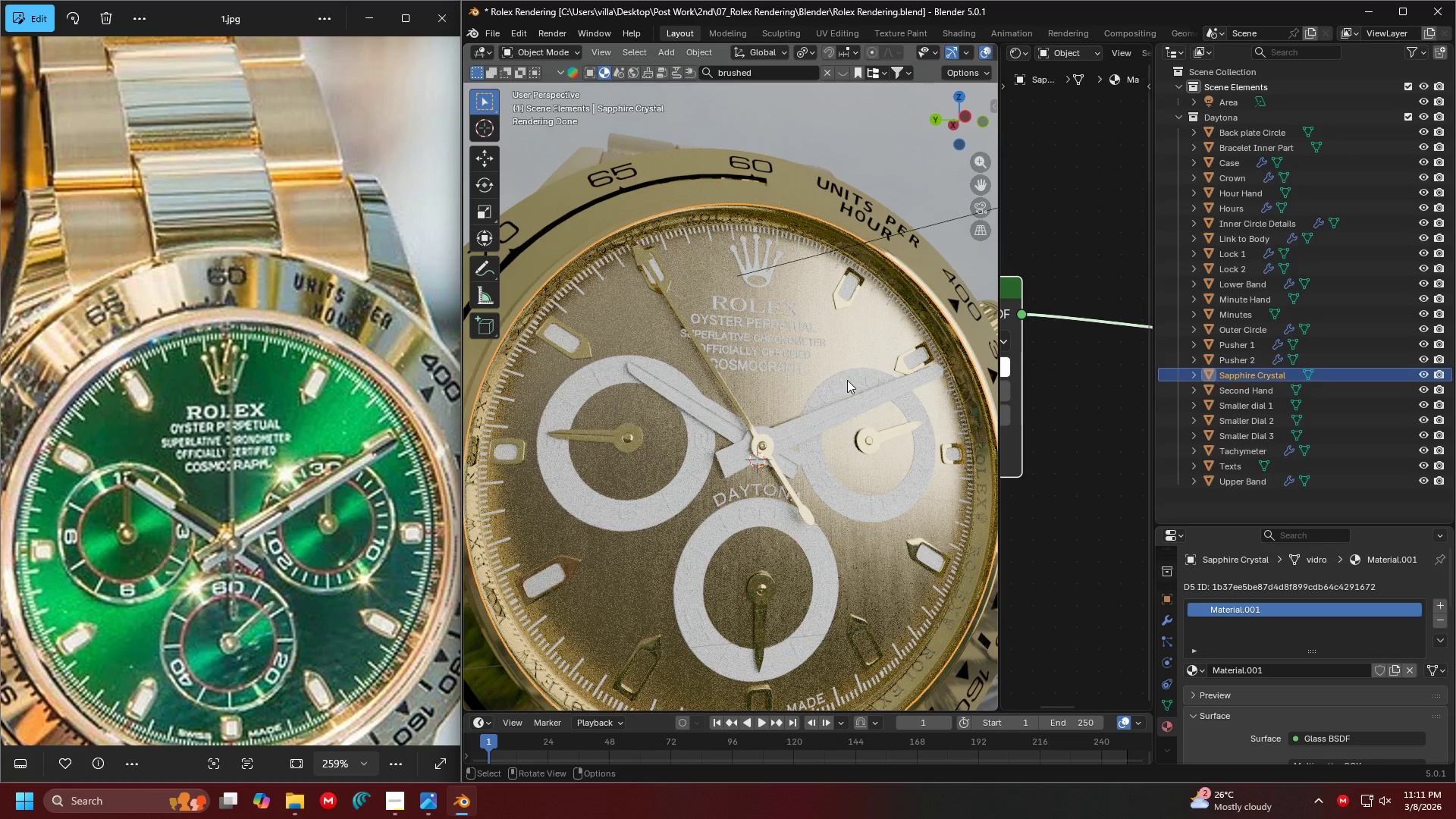 
key(H)
 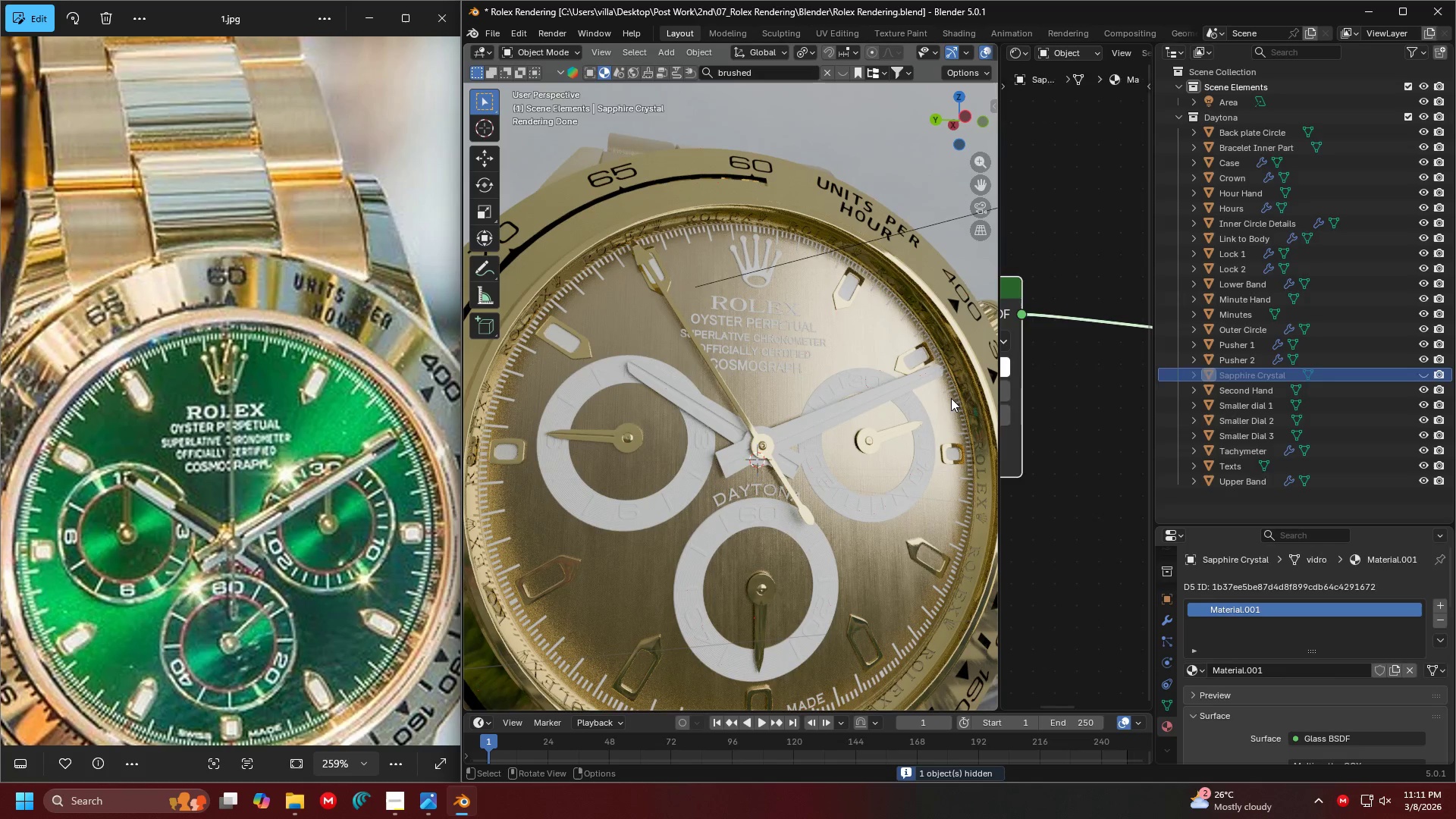 
double_click([955, 388])
 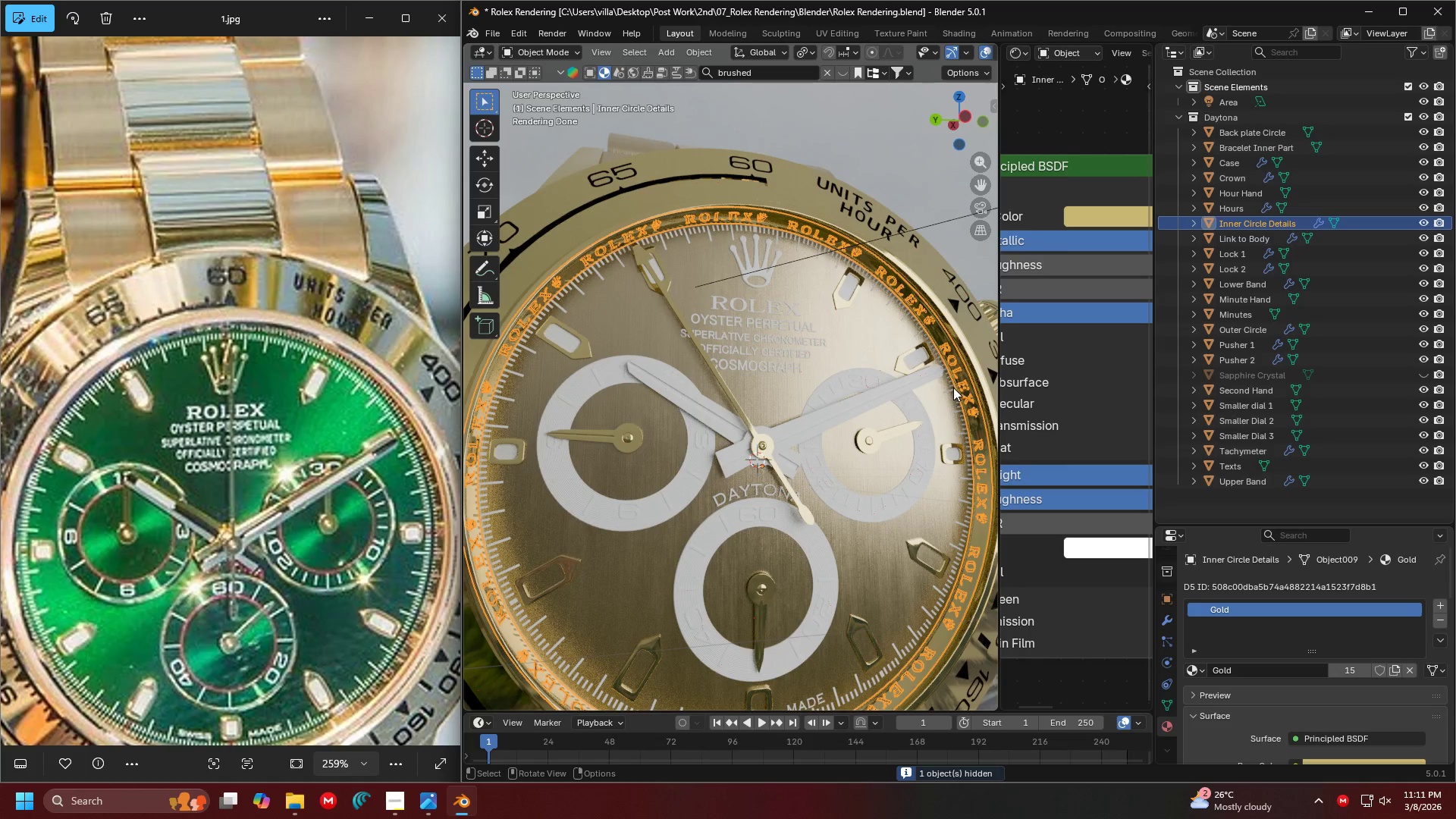 
left_click([953, 388])
 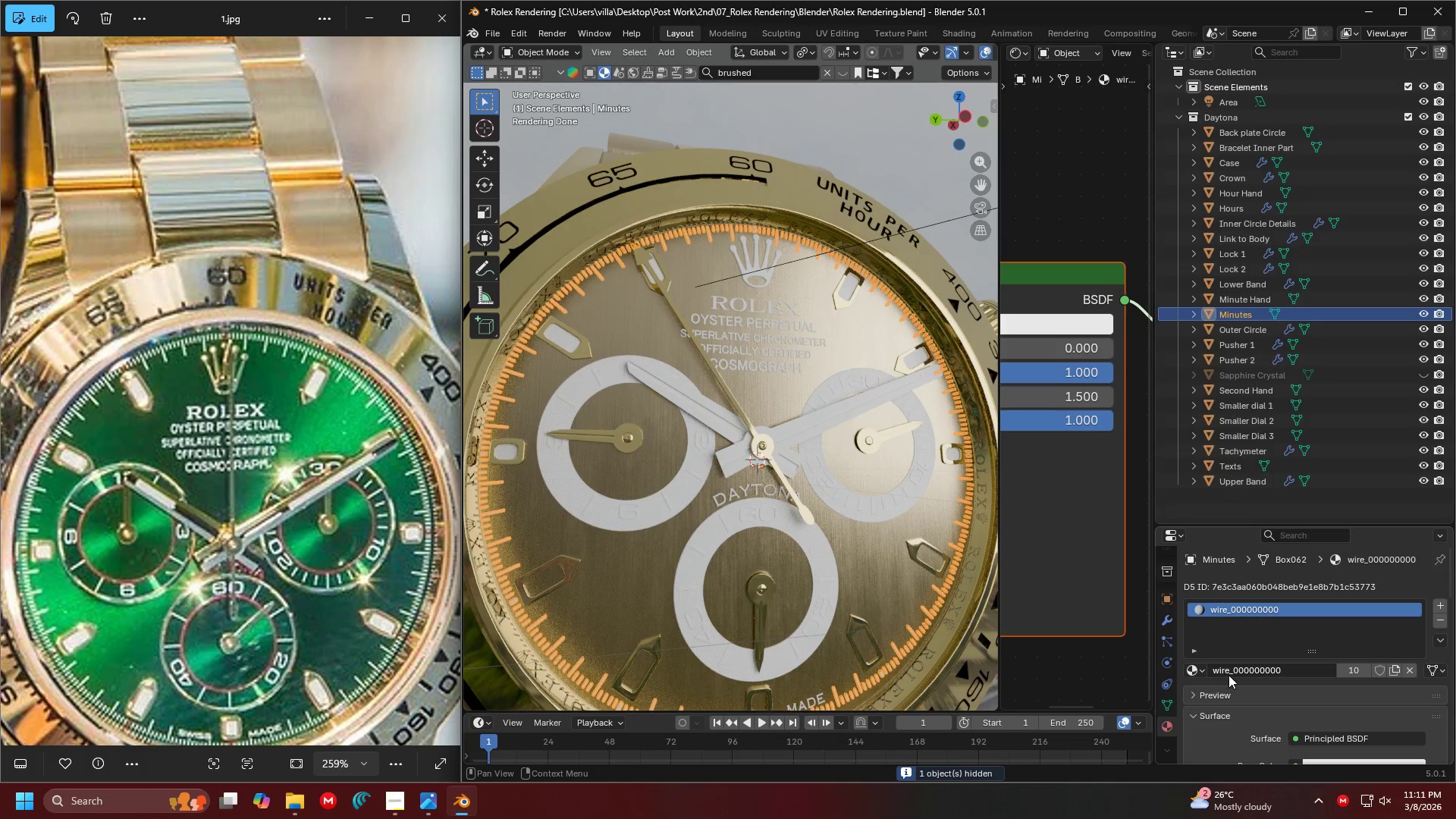 
left_click([1192, 669])
 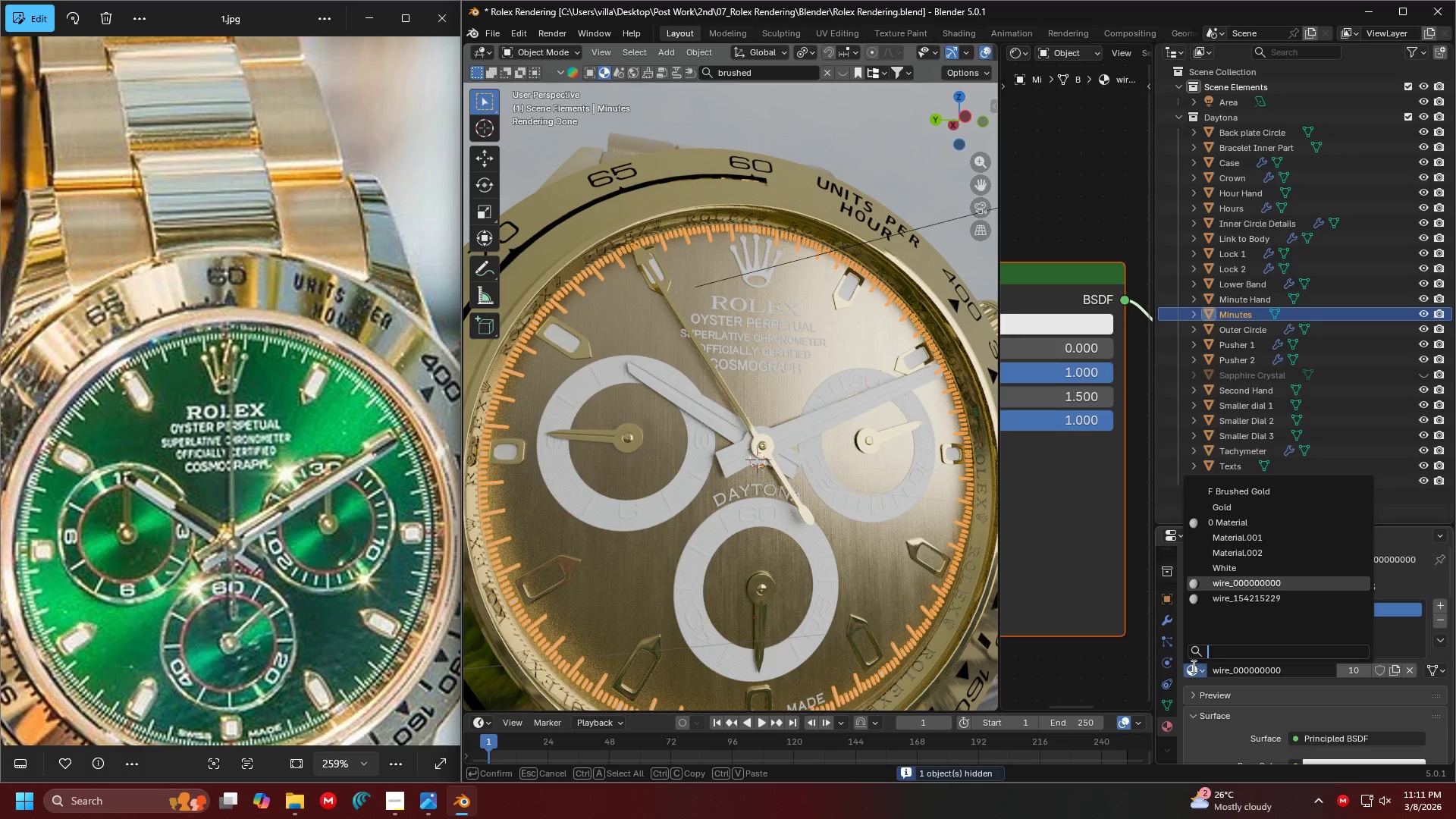 
type(white)
 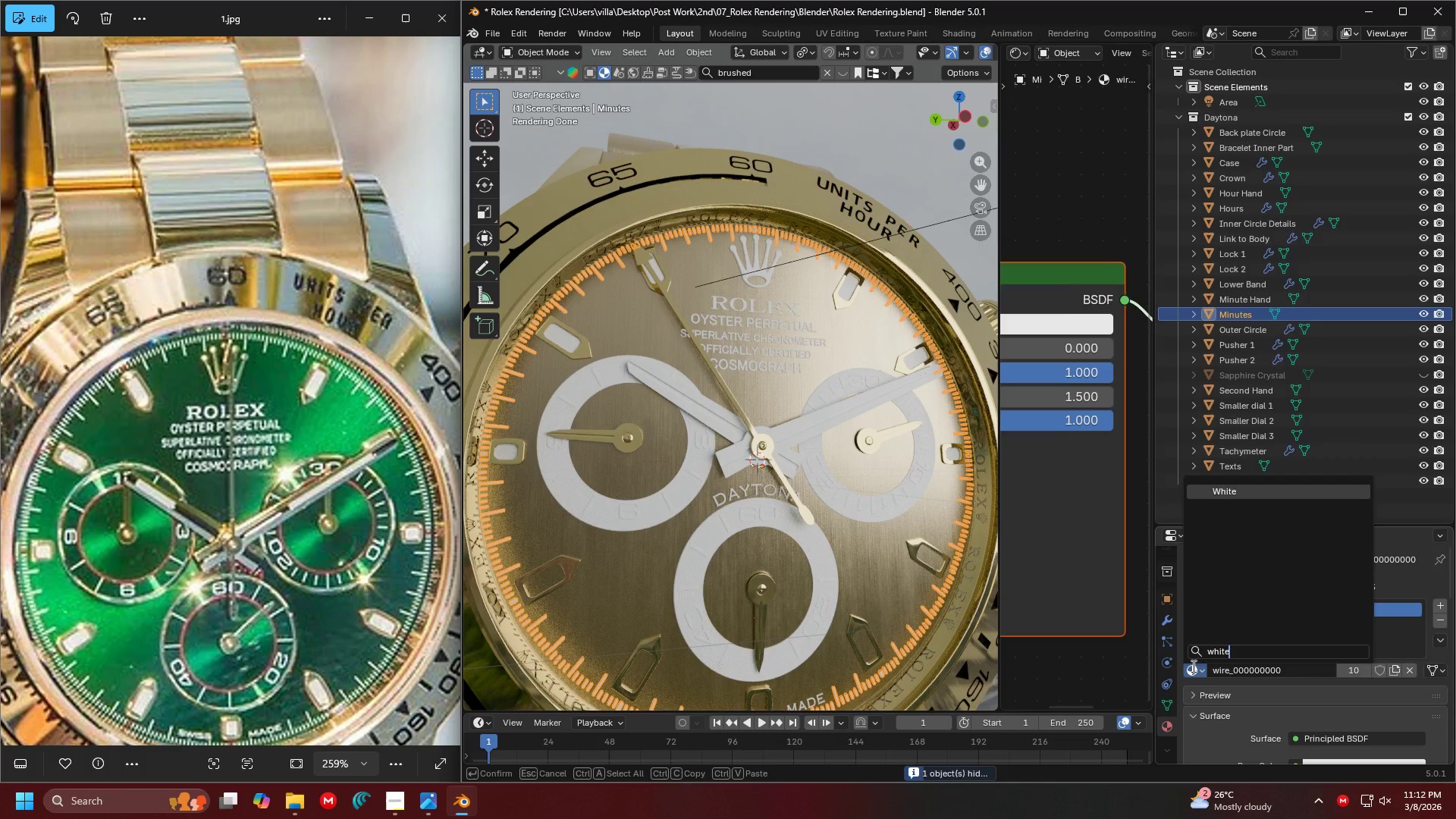 
key(Enter)
 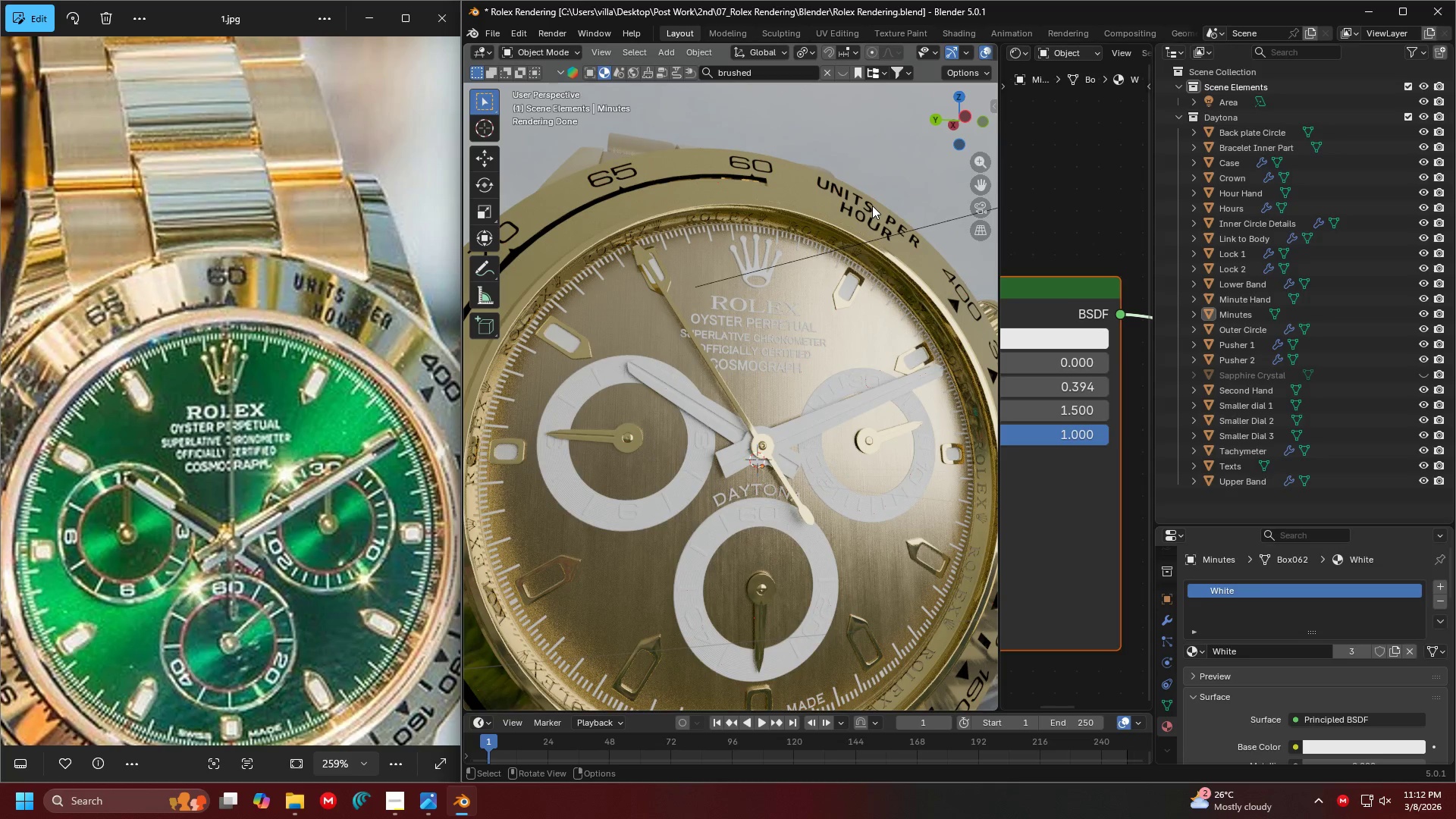 
scroll: coordinate [807, 376], scroll_direction: down, amount: 1.0
 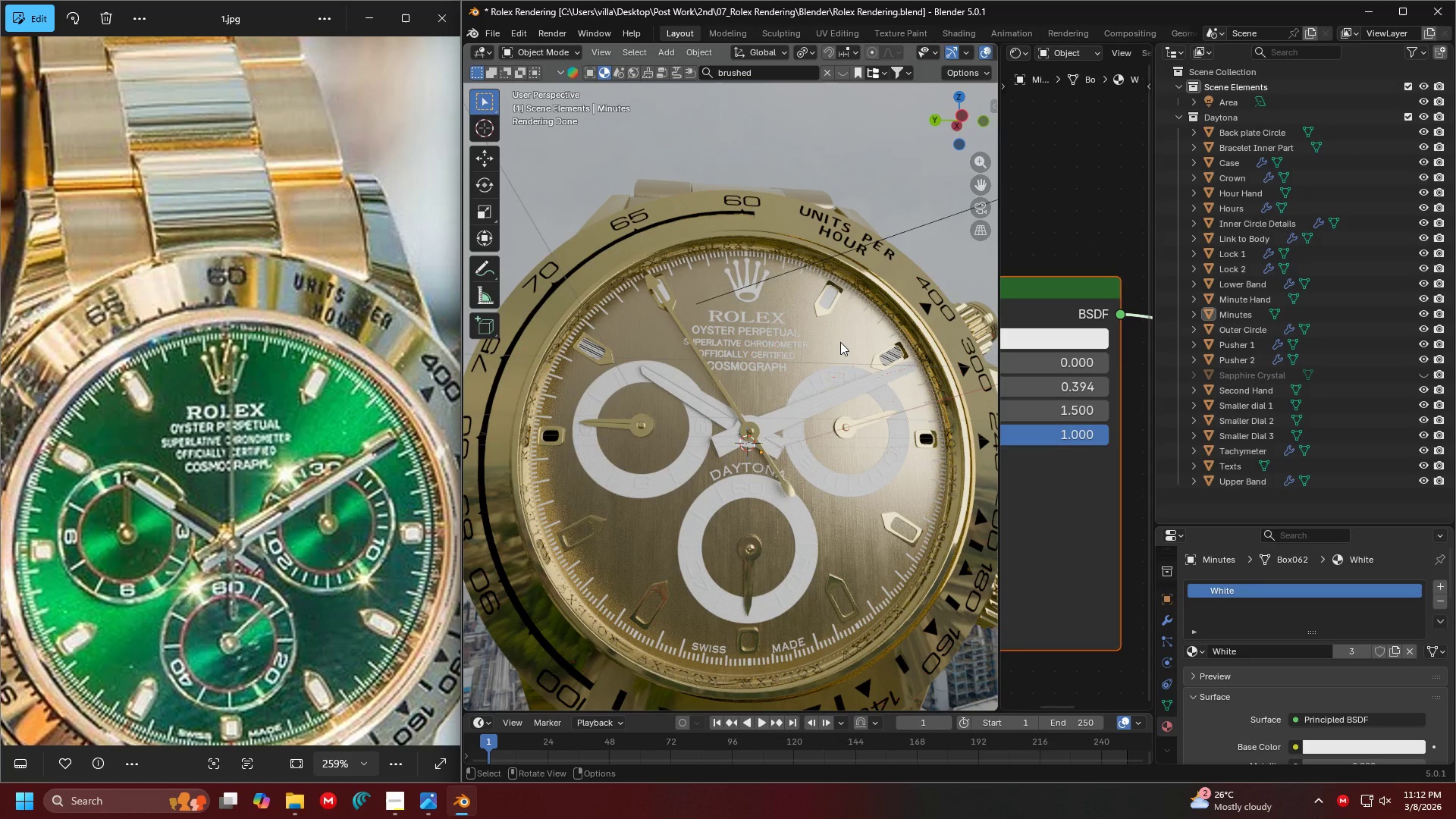 
left_click([840, 342])
 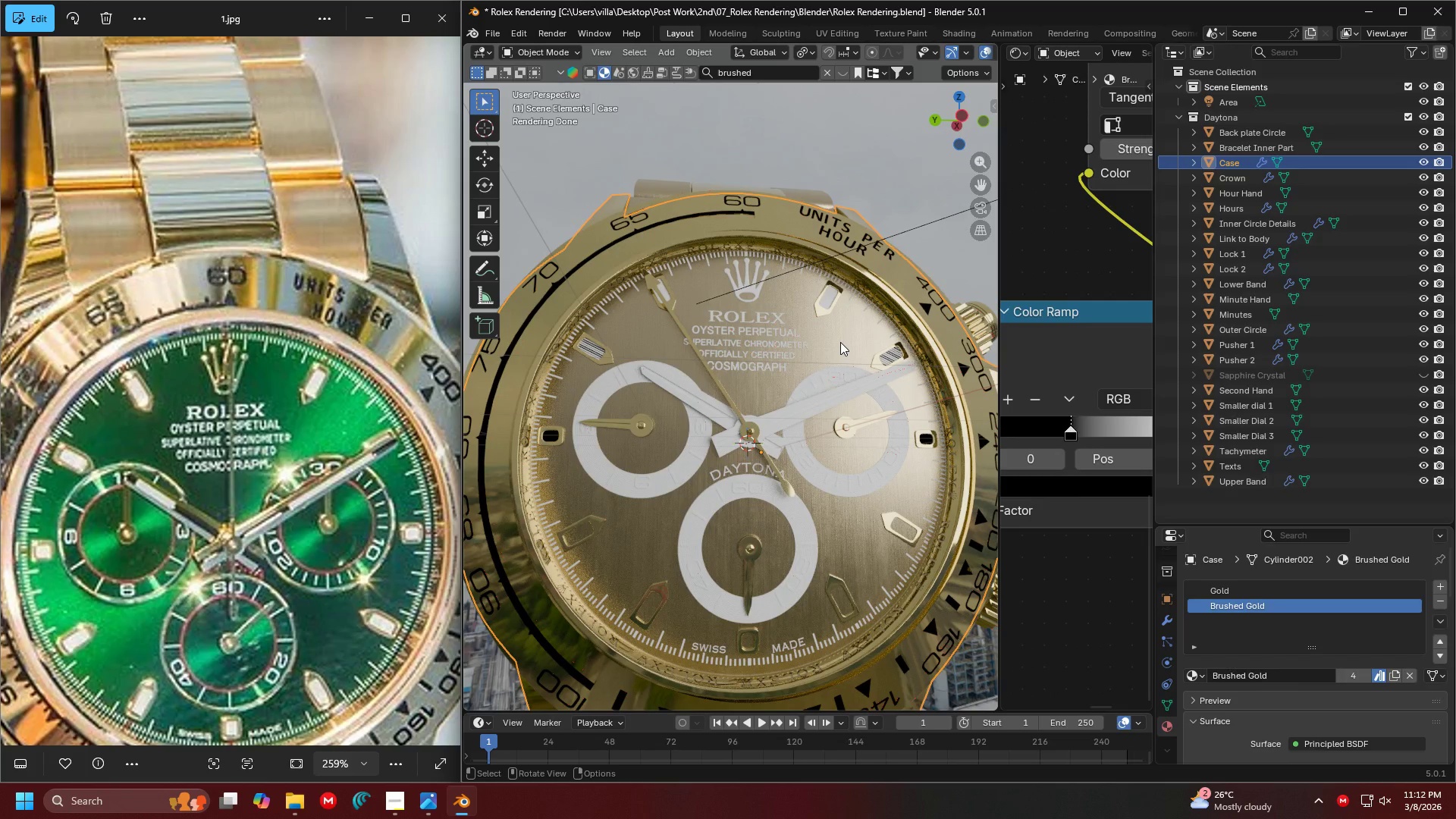 
scroll: coordinate [840, 342], scroll_direction: down, amount: 1.0
 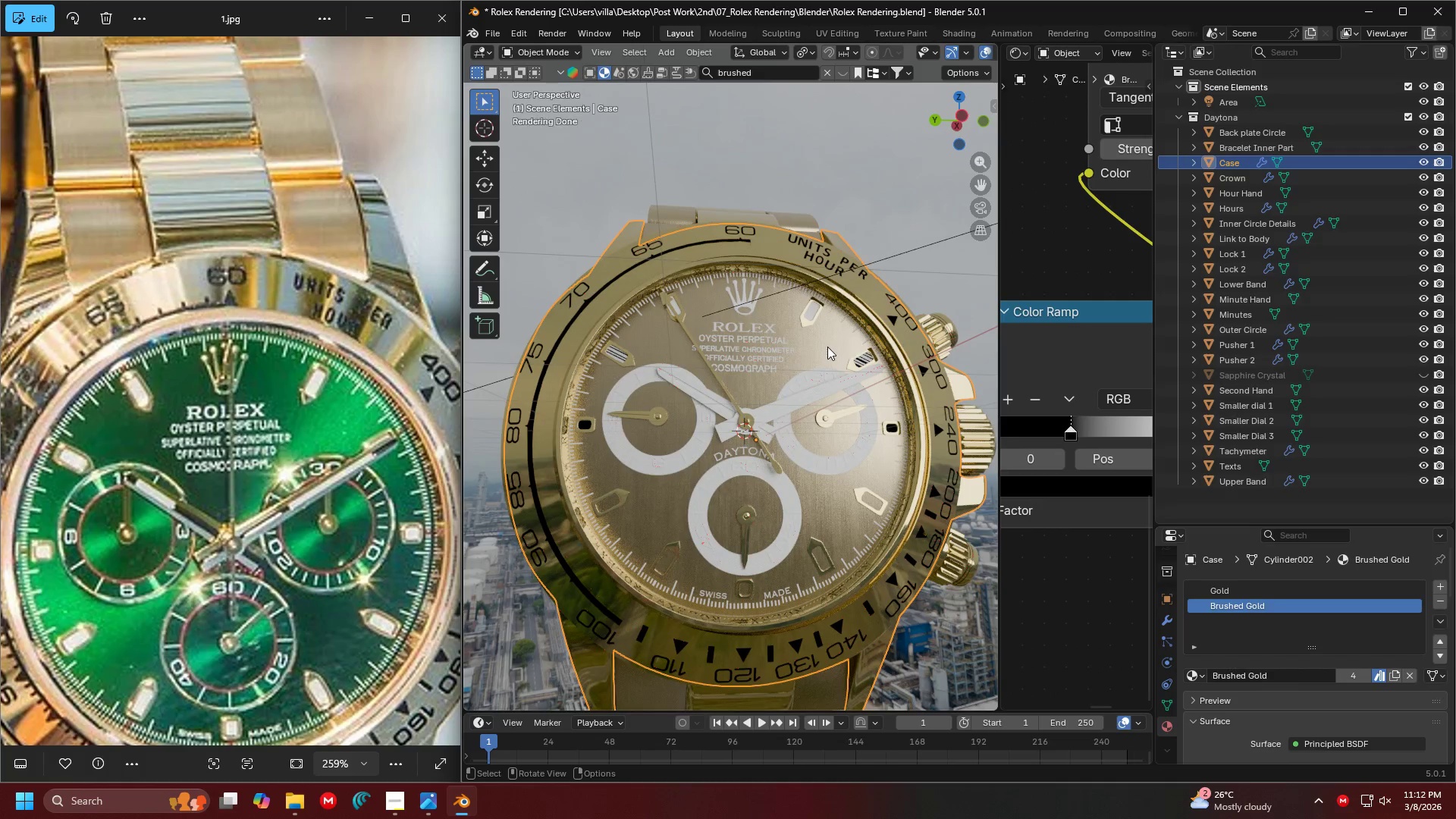 
key(Tab)
 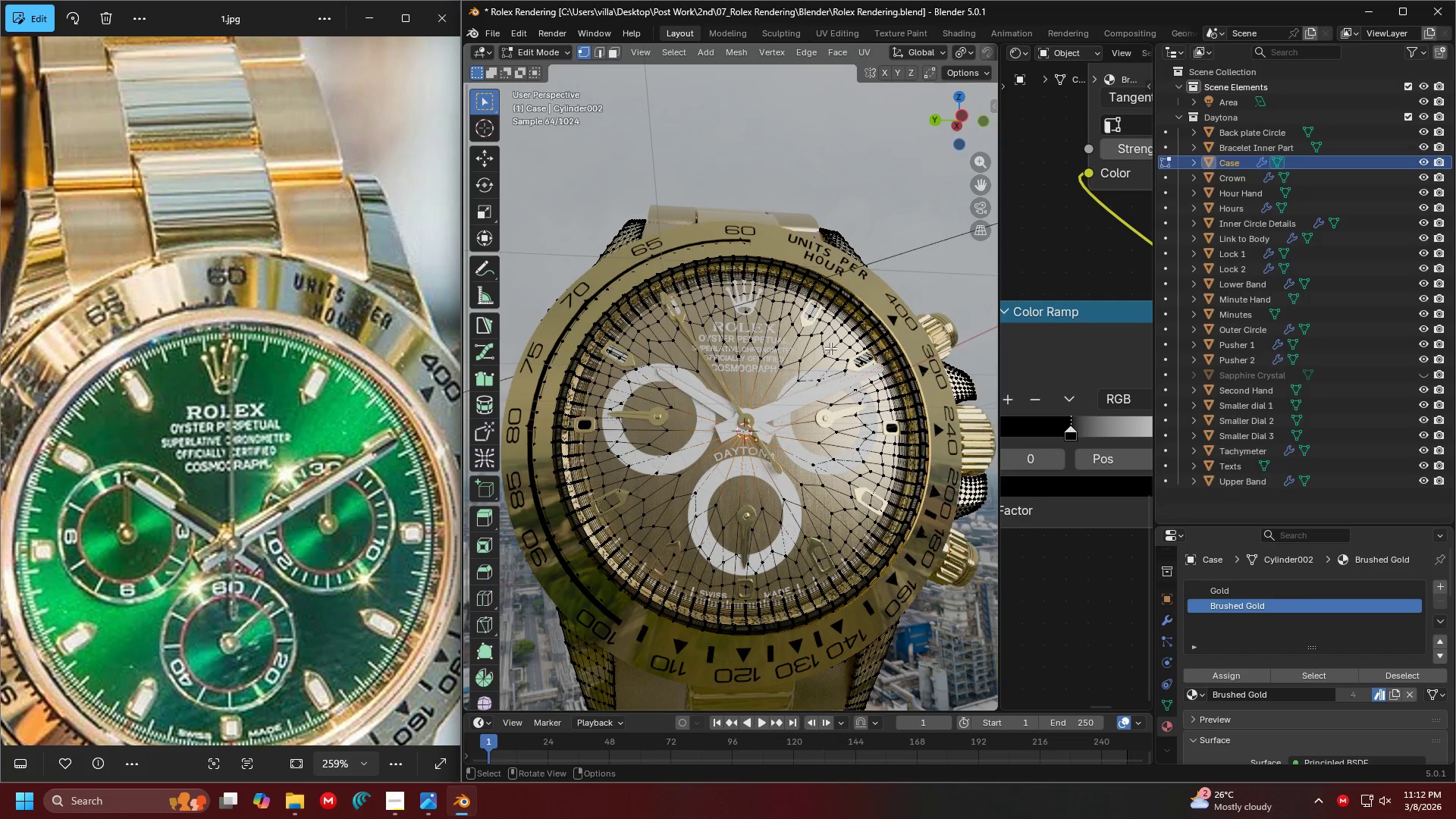 
key(Tab)
 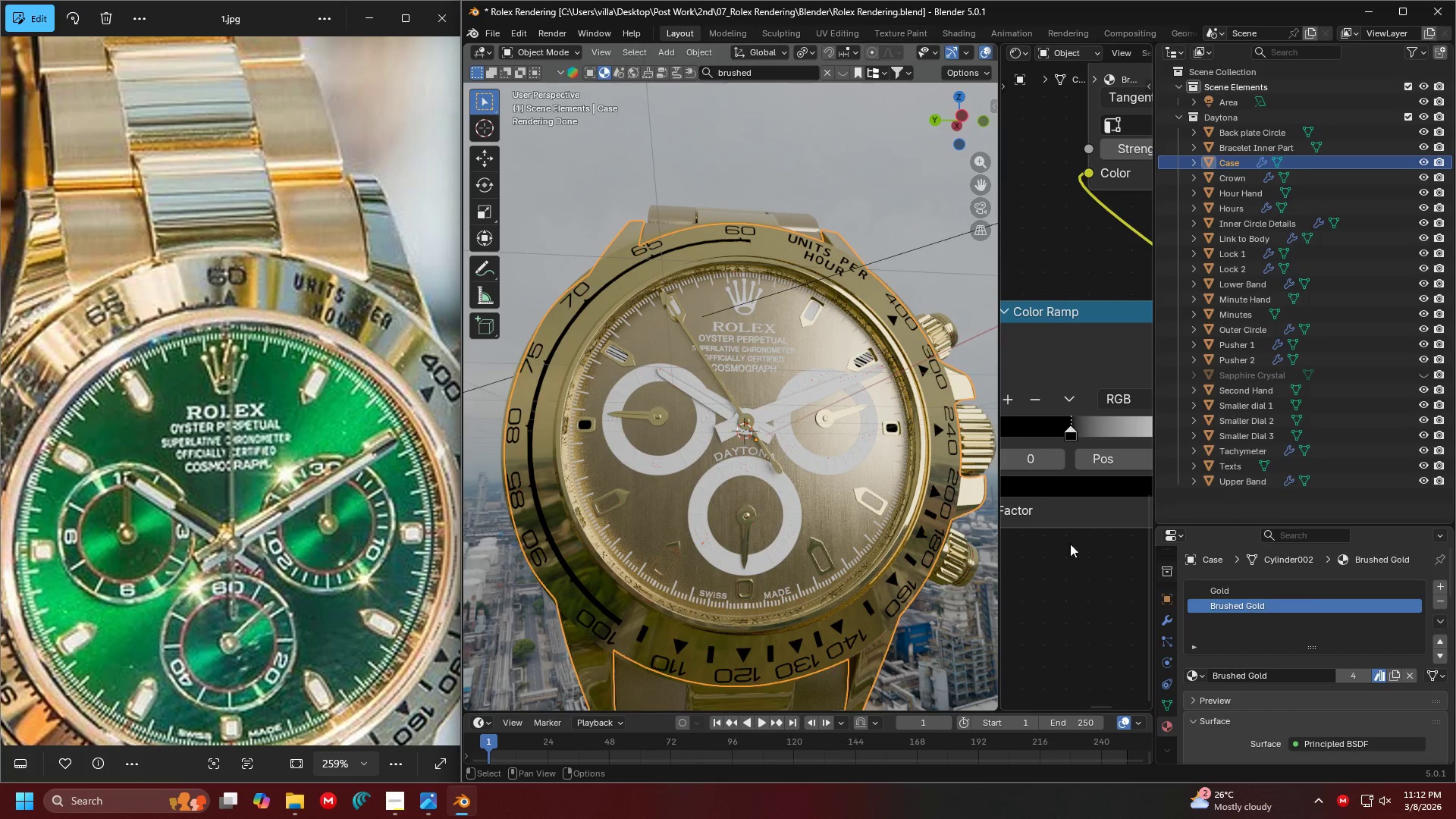 
key(Shift+ShiftLeft)
 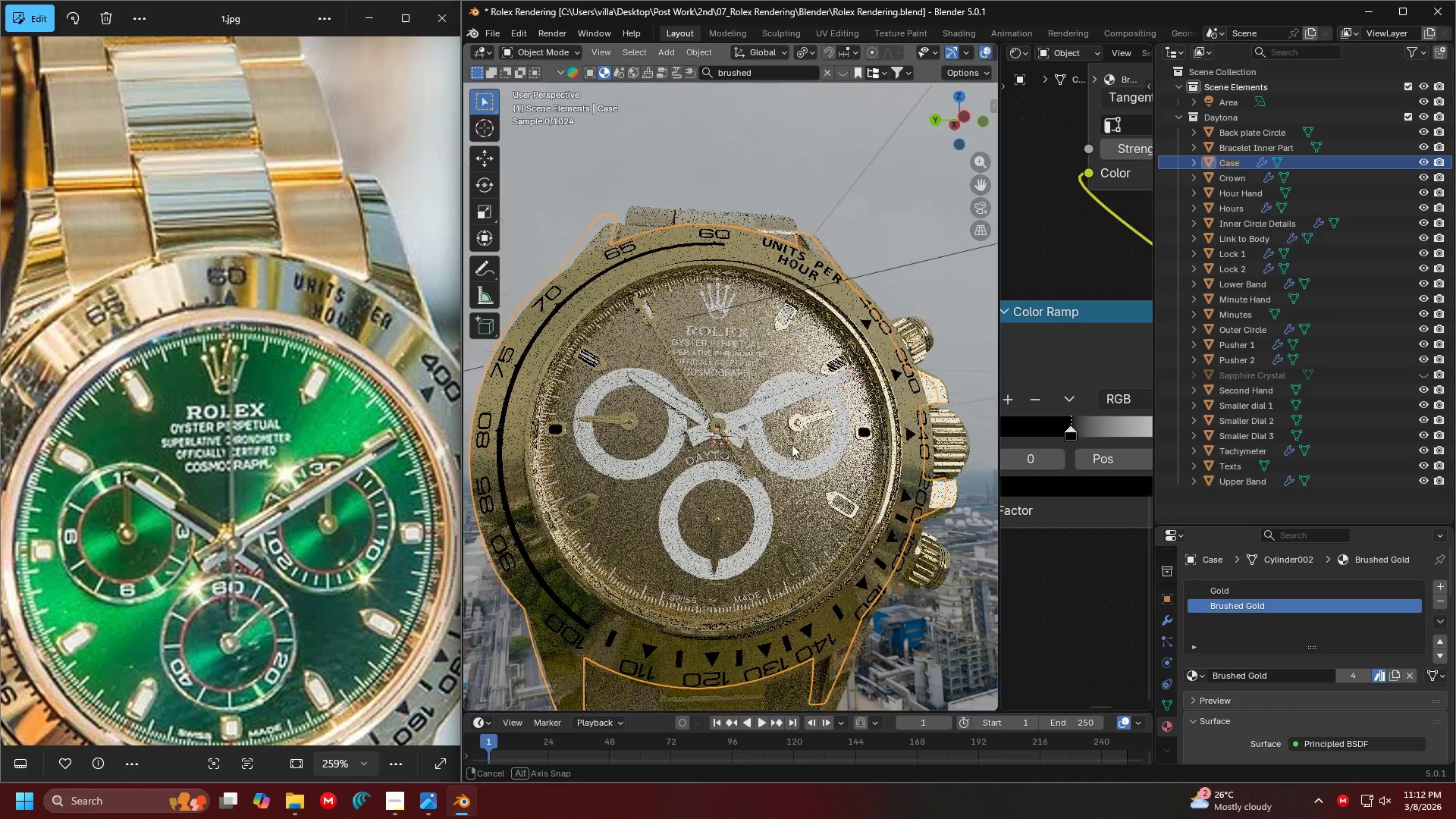 
hold_key(key=ShiftLeft, duration=0.39)
 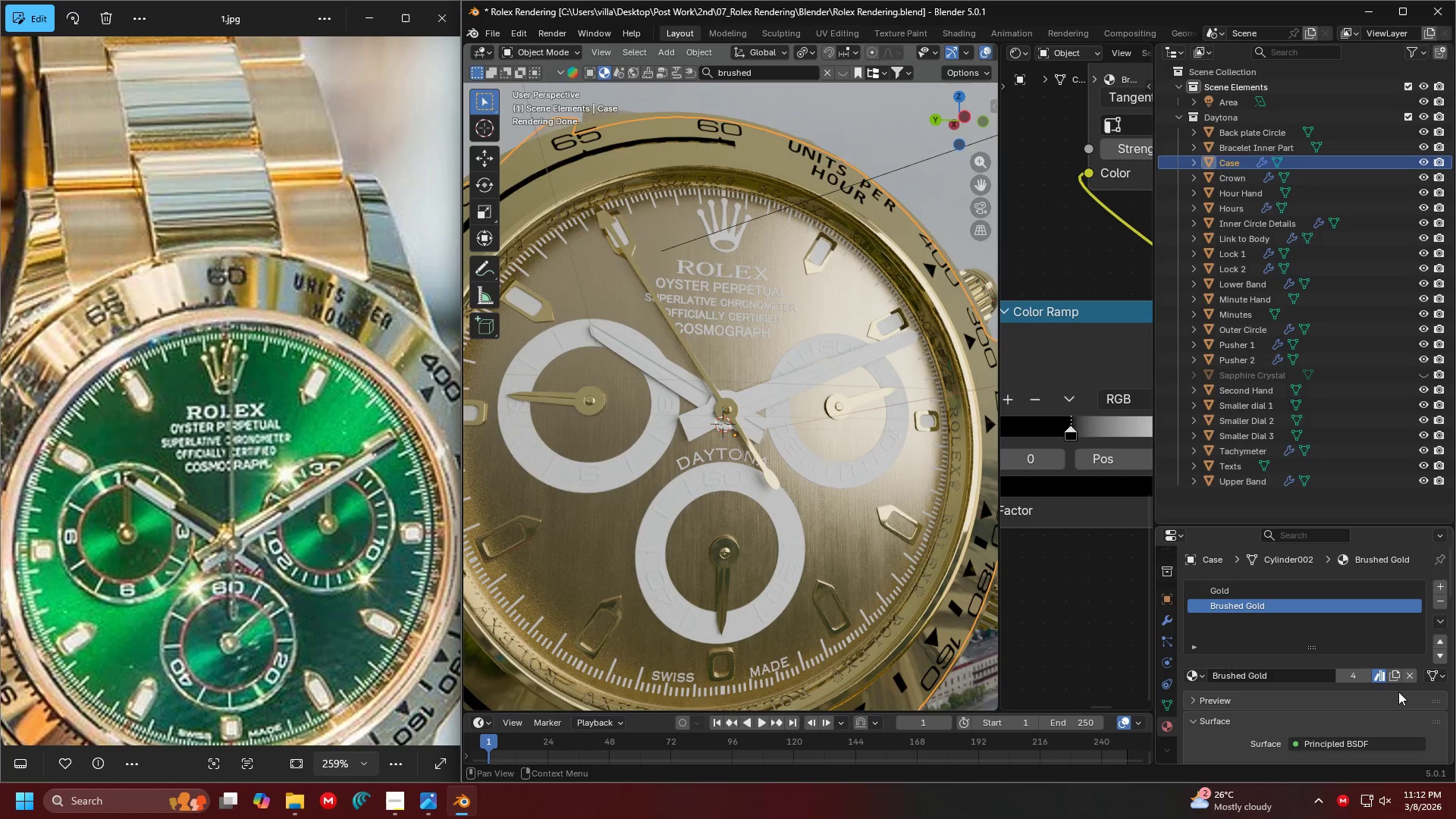 
scroll: coordinate [793, 445], scroll_direction: up, amount: 2.0
 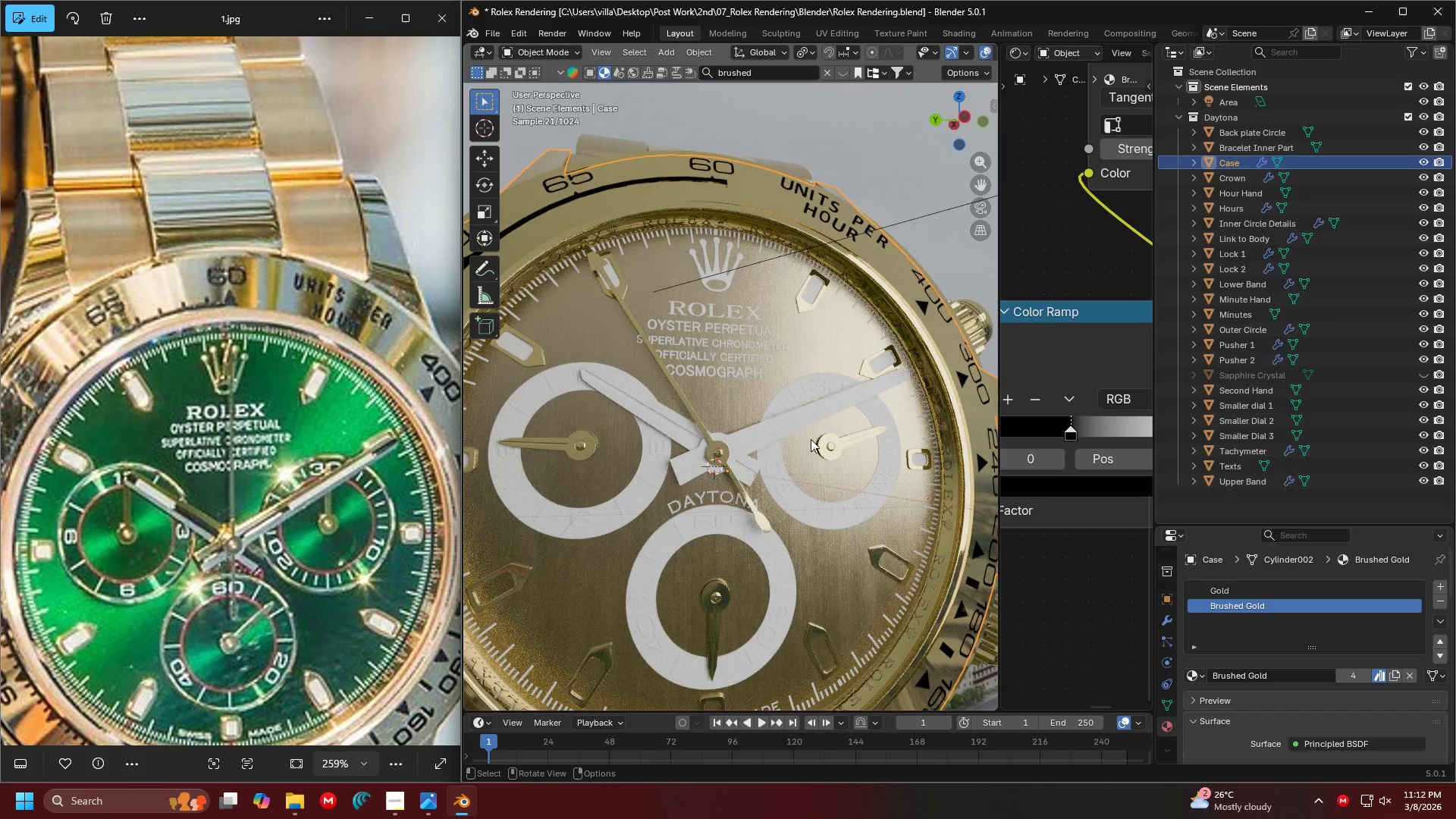 
left_click([1397, 676])
 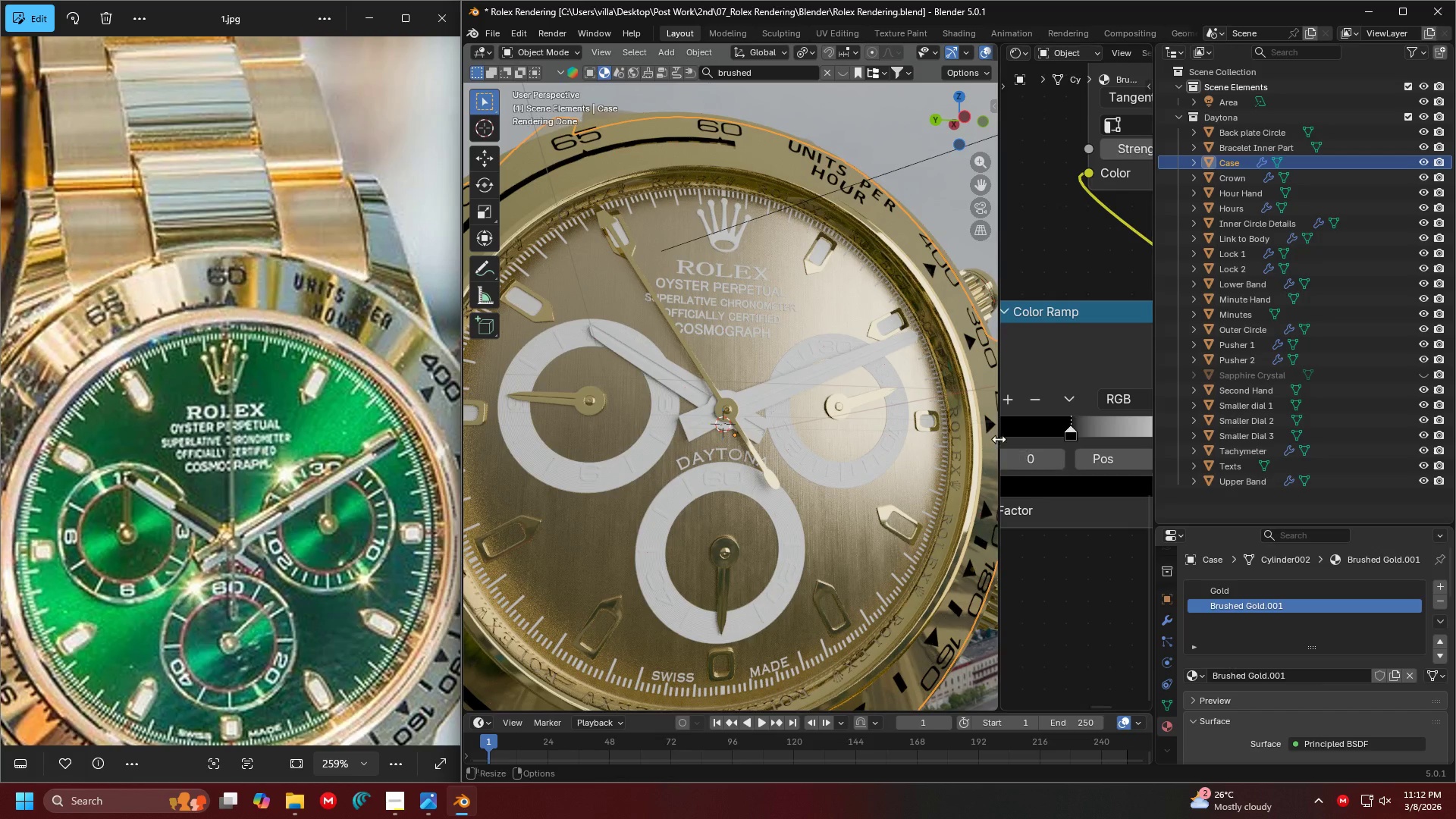 
left_click_drag(start_coordinate=[996, 438], to_coordinate=[839, 438])
 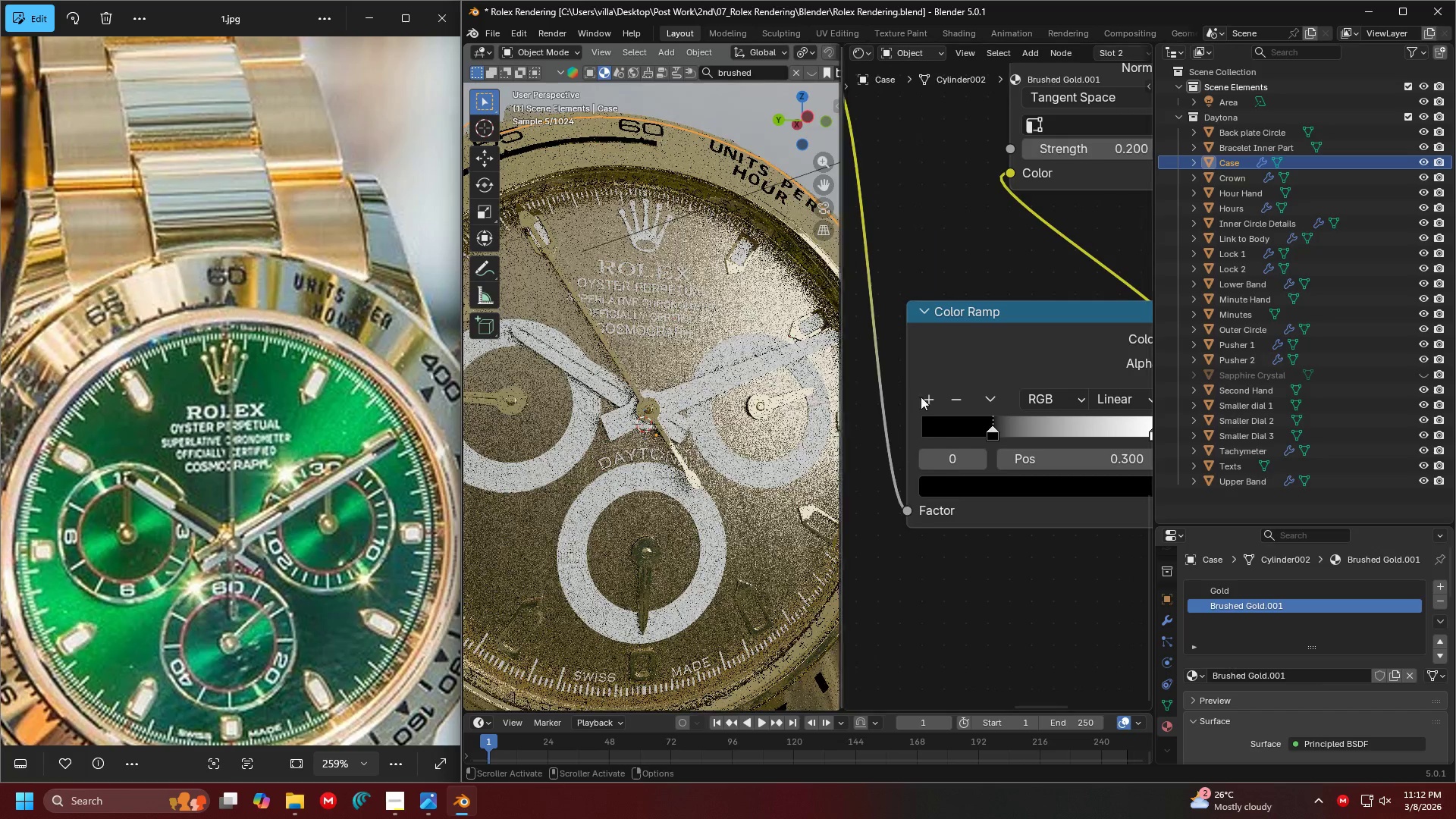 
scroll: coordinate [967, 359], scroll_direction: down, amount: 9.0
 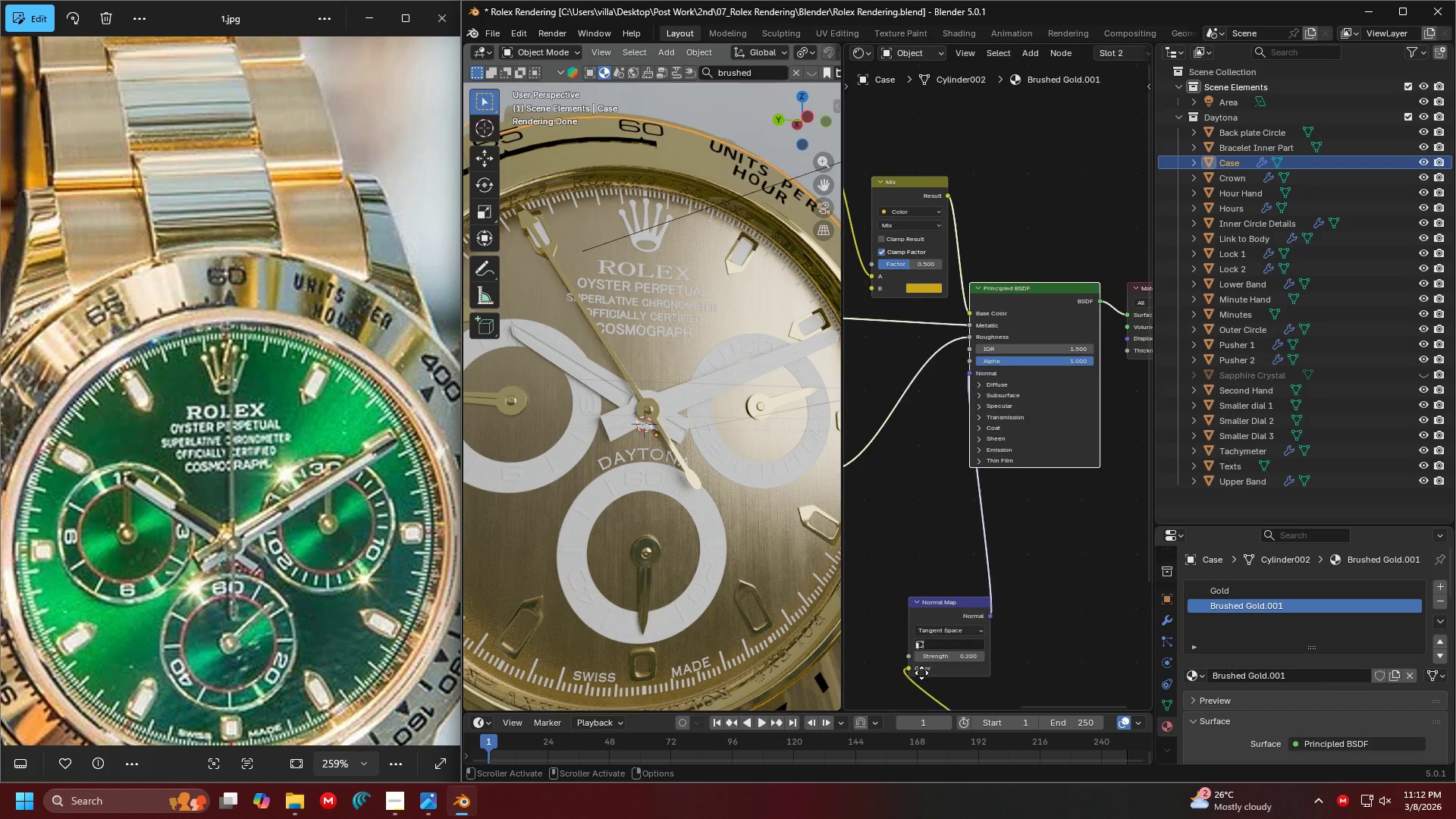 
scroll: coordinate [930, 397], scroll_direction: up, amount: 7.0
 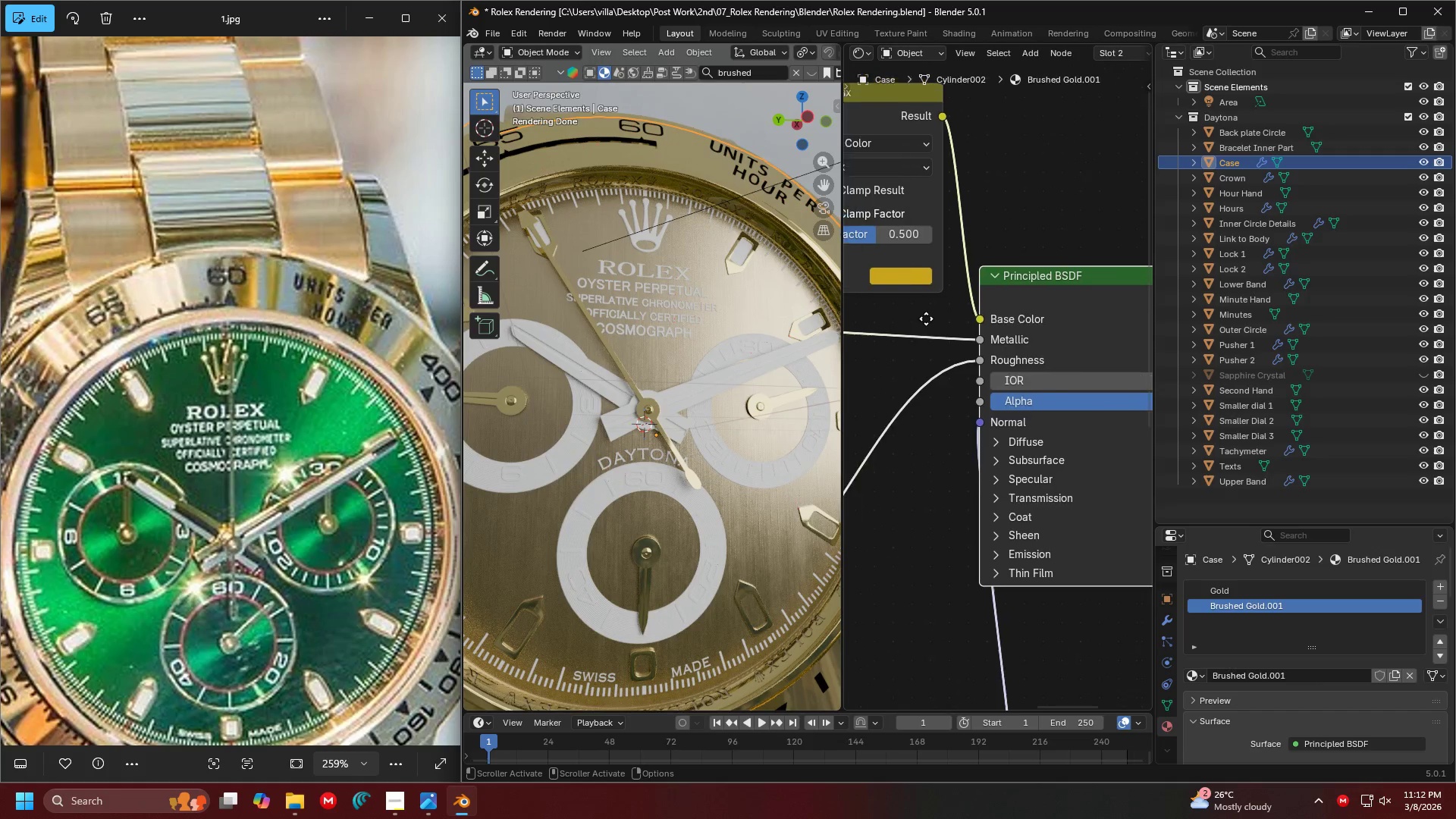 
left_click([923, 283])
 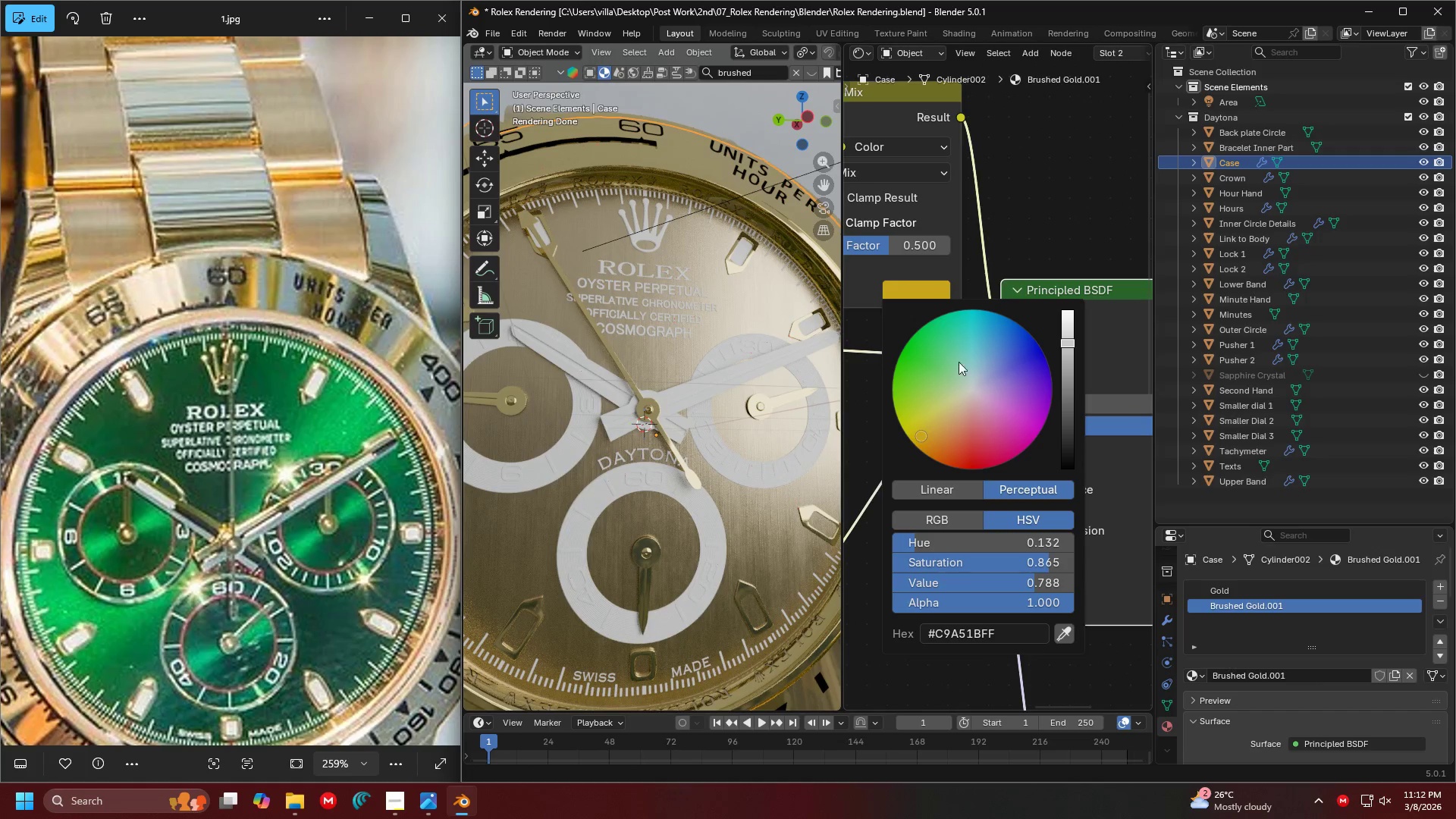 
scroll: coordinate [946, 338], scroll_direction: up, amount: 1.0
 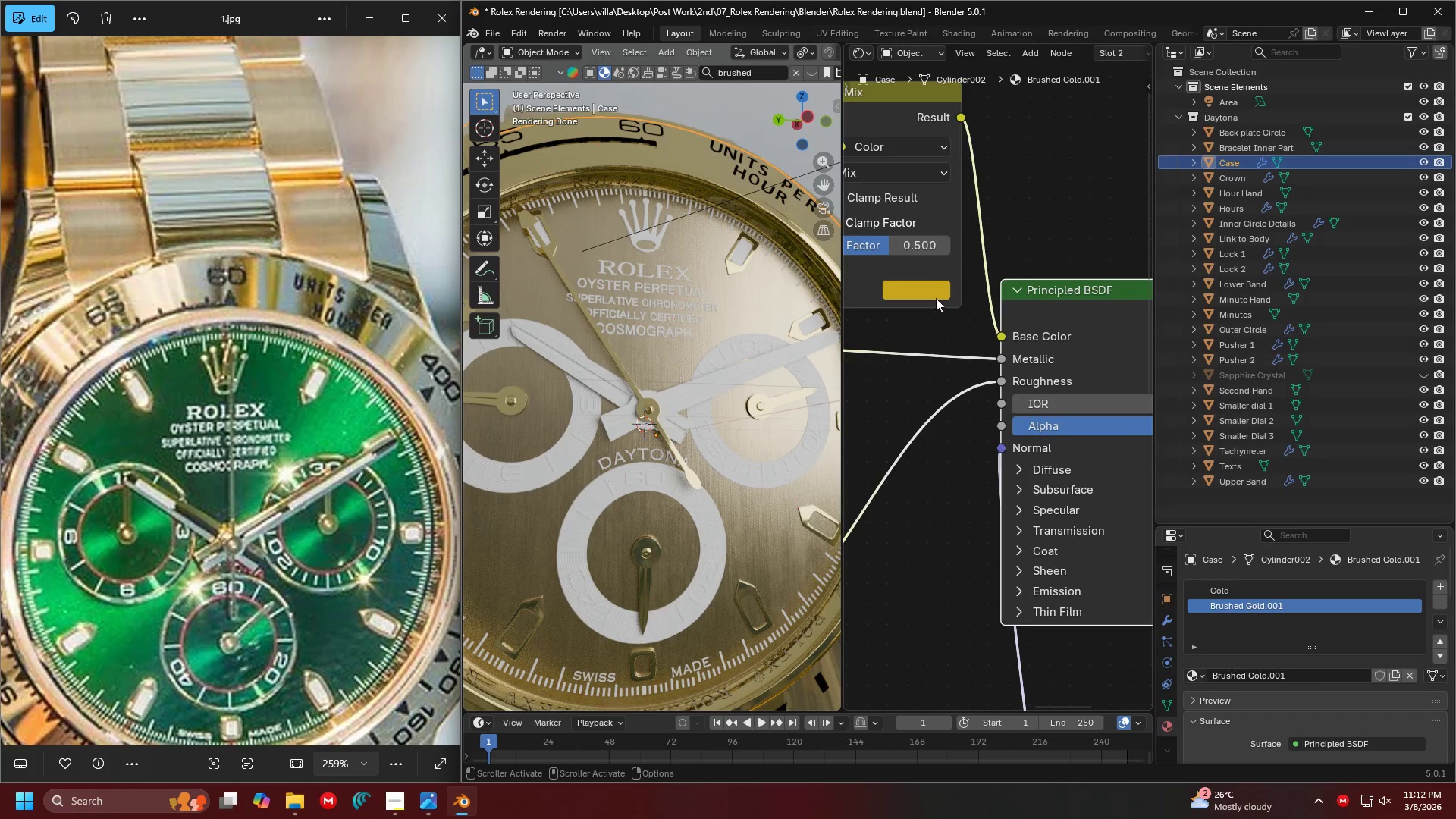 
left_click([938, 369])
 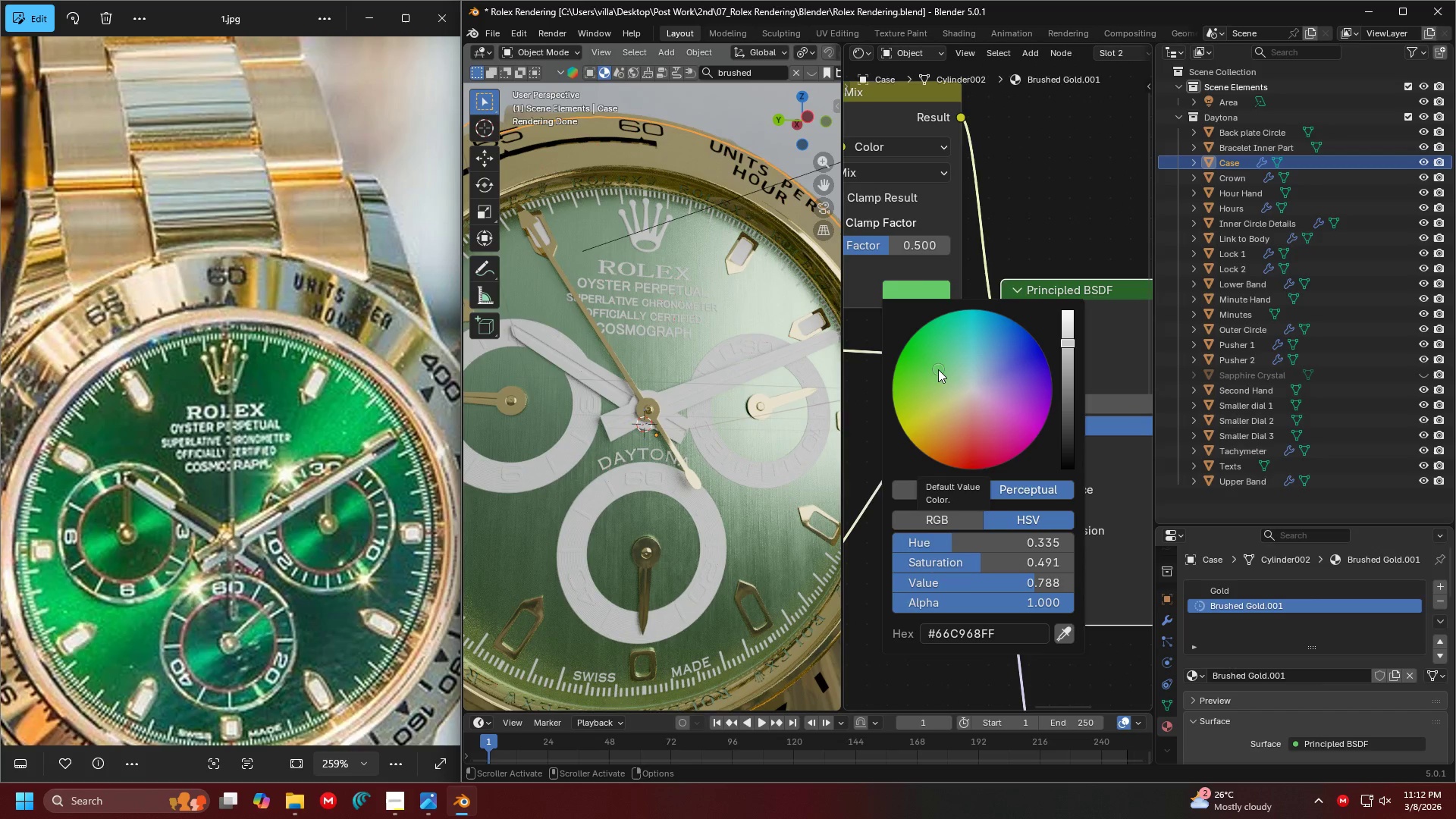 
left_click_drag(start_coordinate=[937, 369], to_coordinate=[1013, 362])
 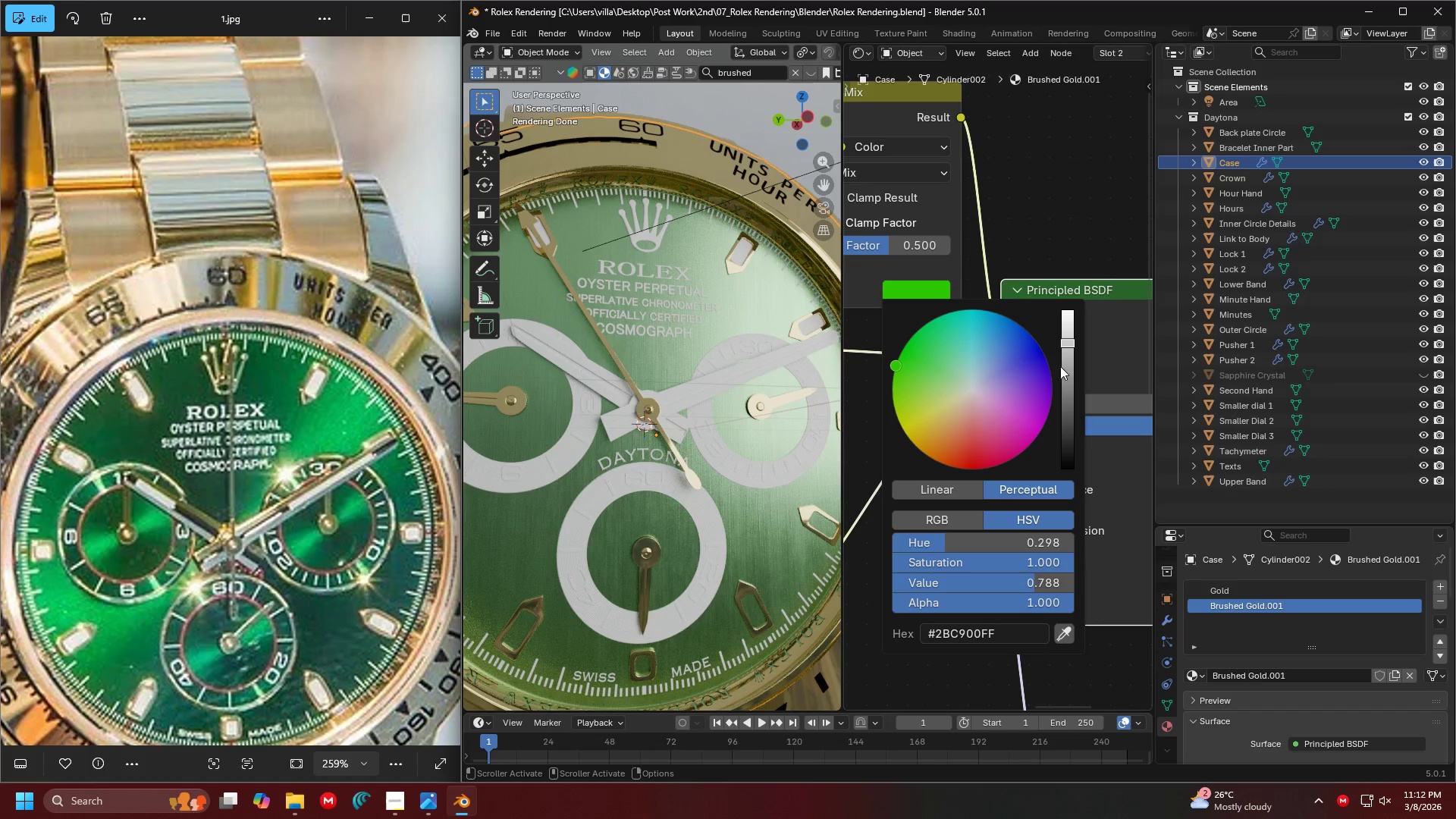 
double_click([1068, 369])
 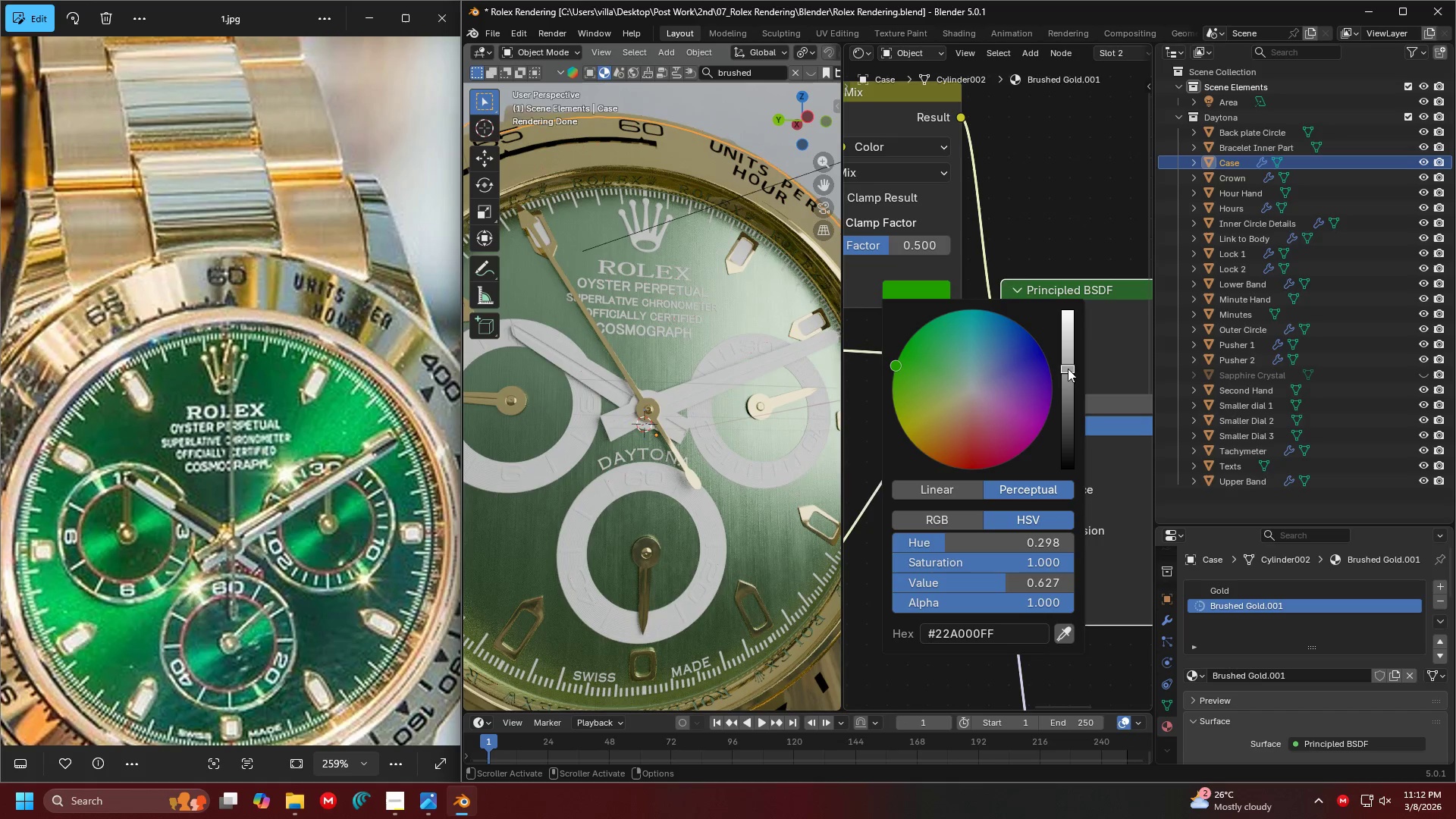 
left_click_drag(start_coordinate=[1068, 380], to_coordinate=[1072, 381])
 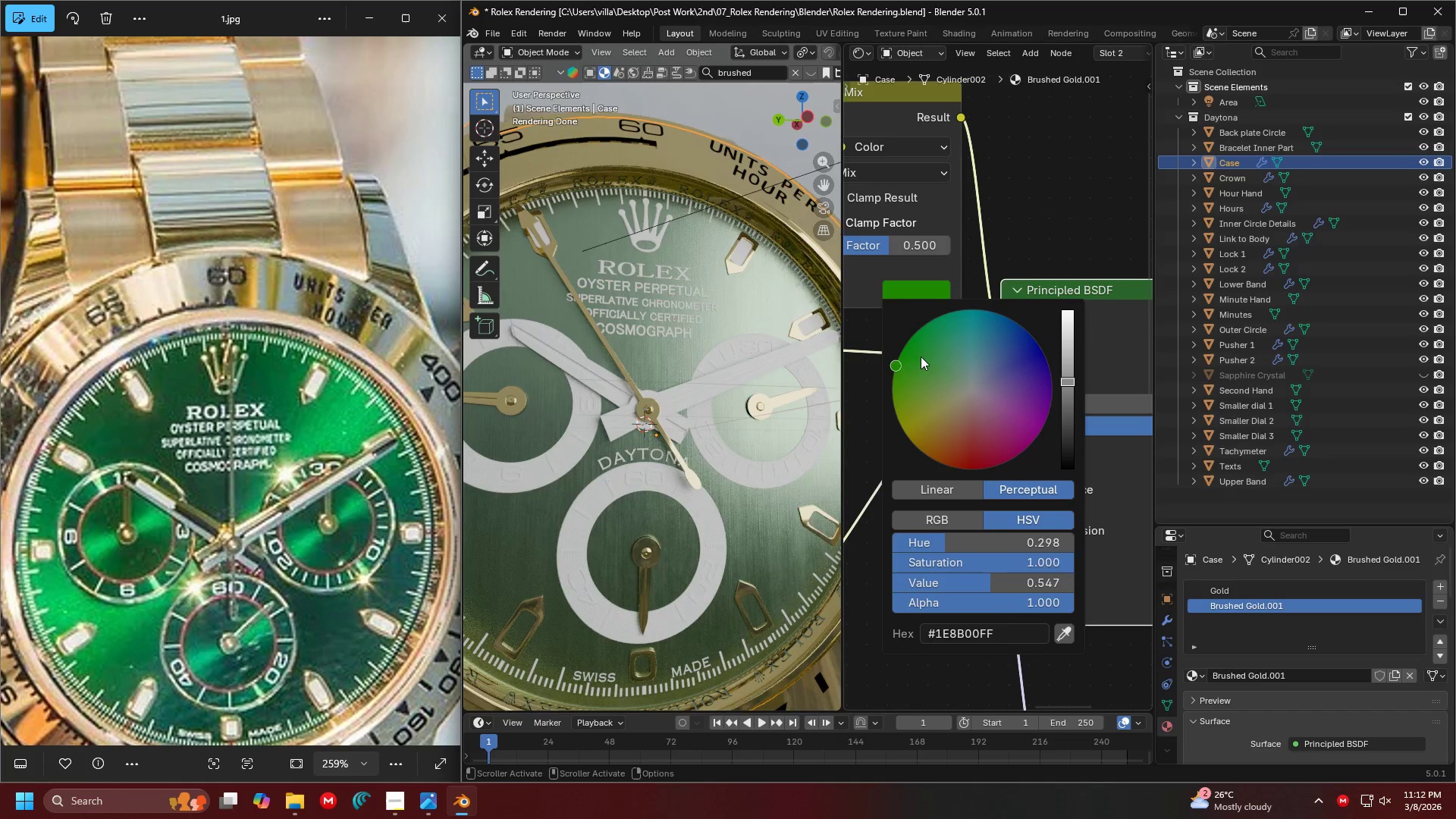 
left_click_drag(start_coordinate=[921, 356], to_coordinate=[918, 360])
 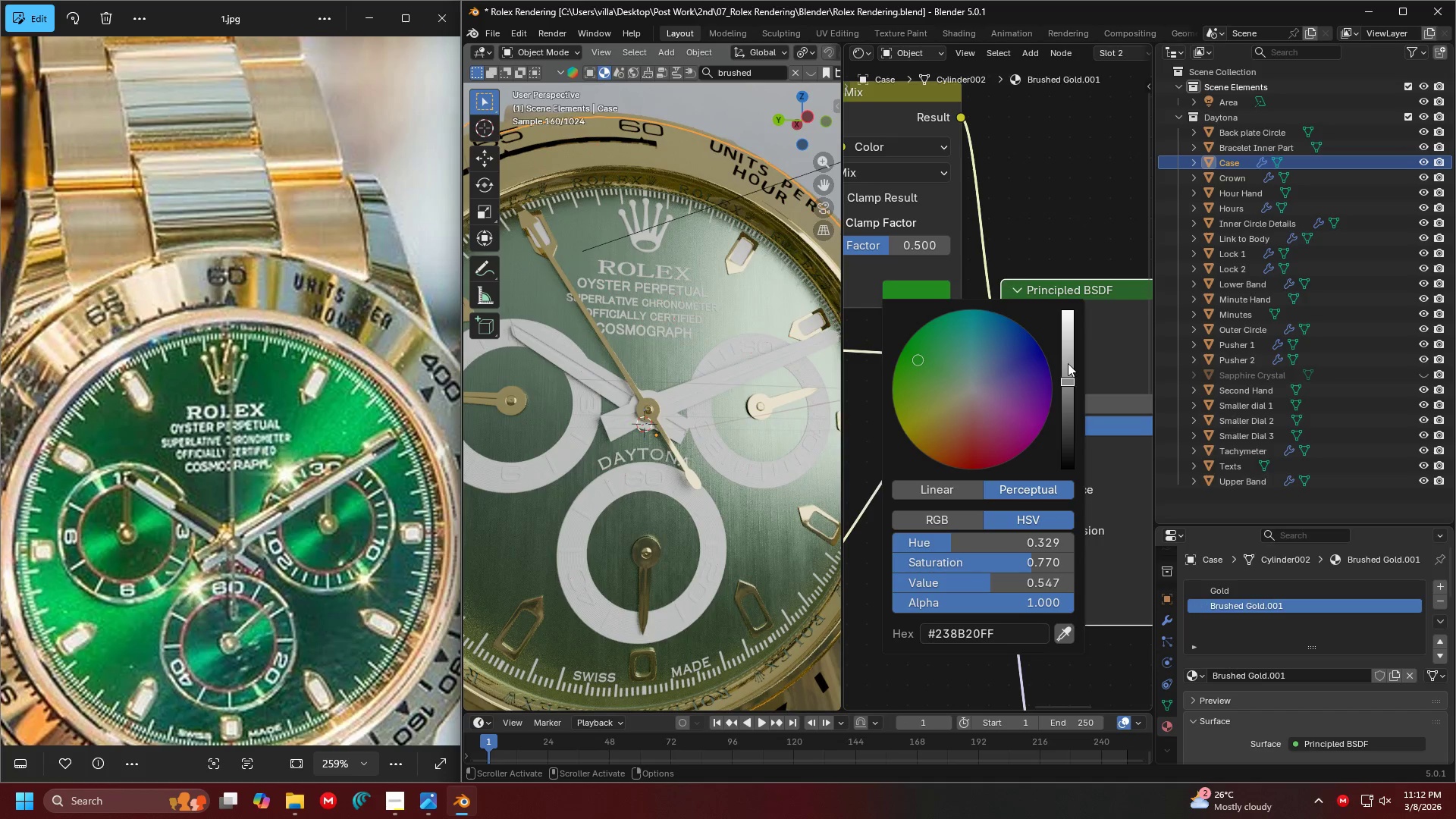 
left_click_drag(start_coordinate=[1068, 363], to_coordinate=[1062, 467])
 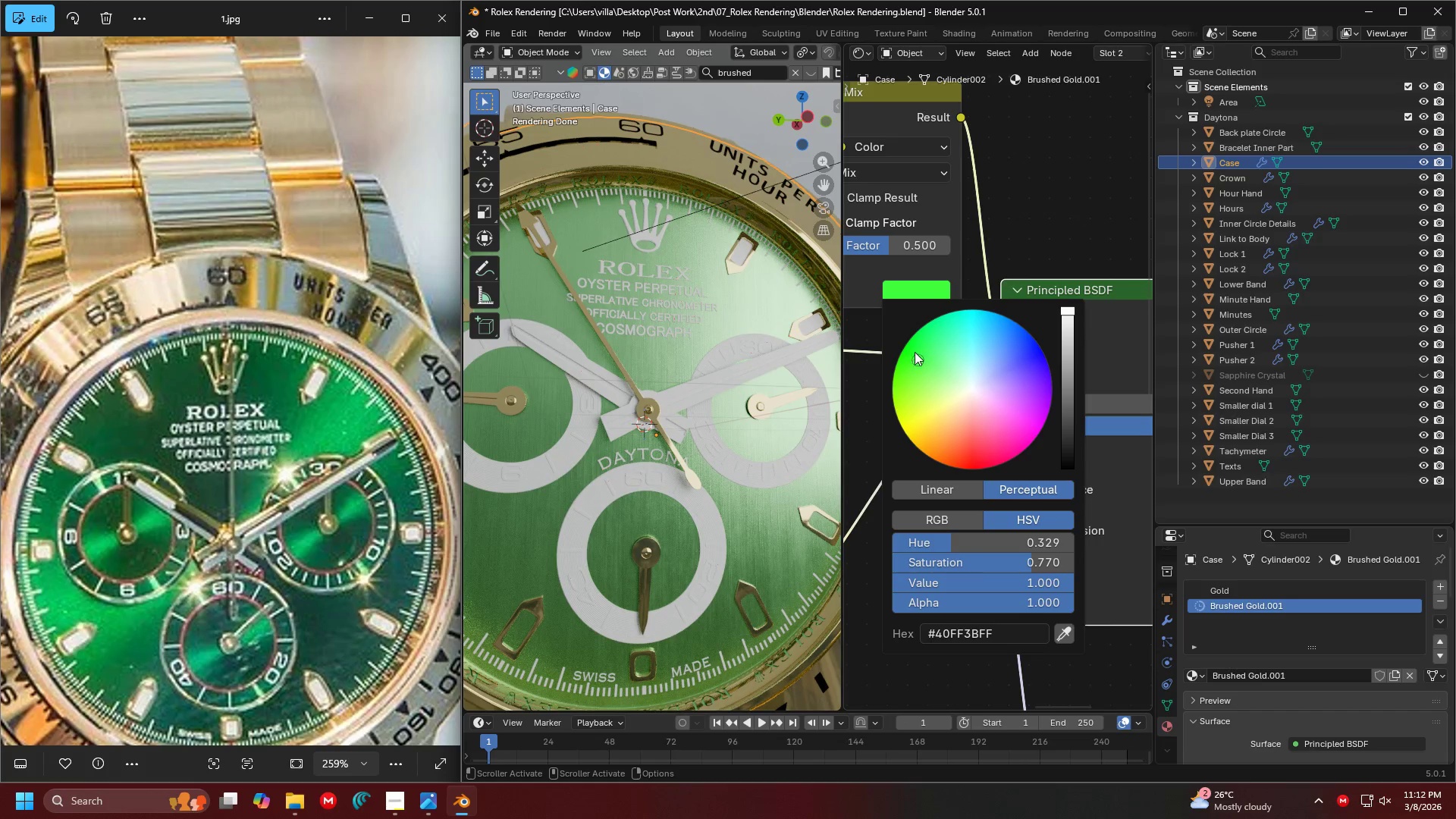 
mouse_move([942, 382])
 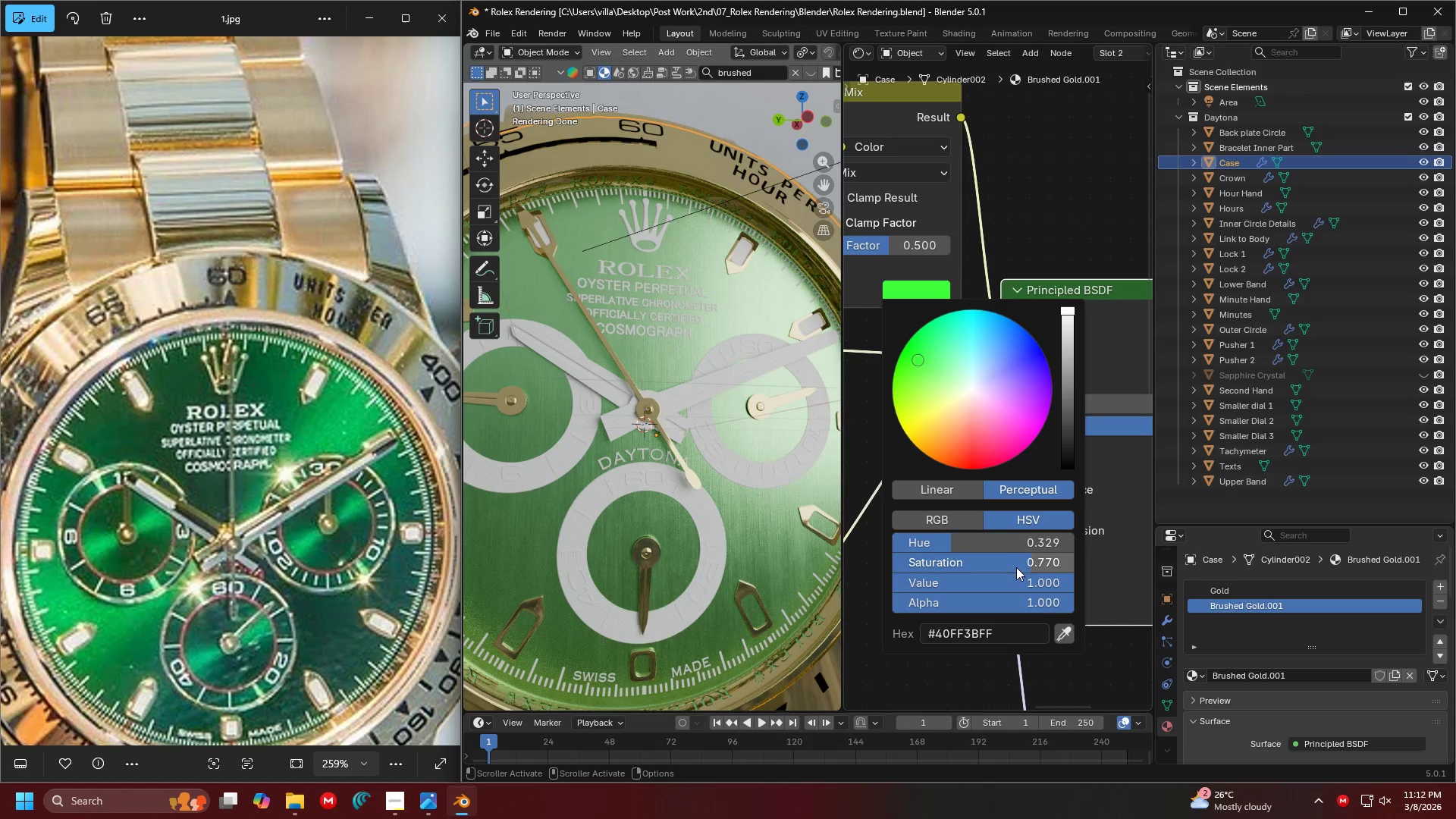 
left_click_drag(start_coordinate=[1015, 567], to_coordinate=[1125, 554])
 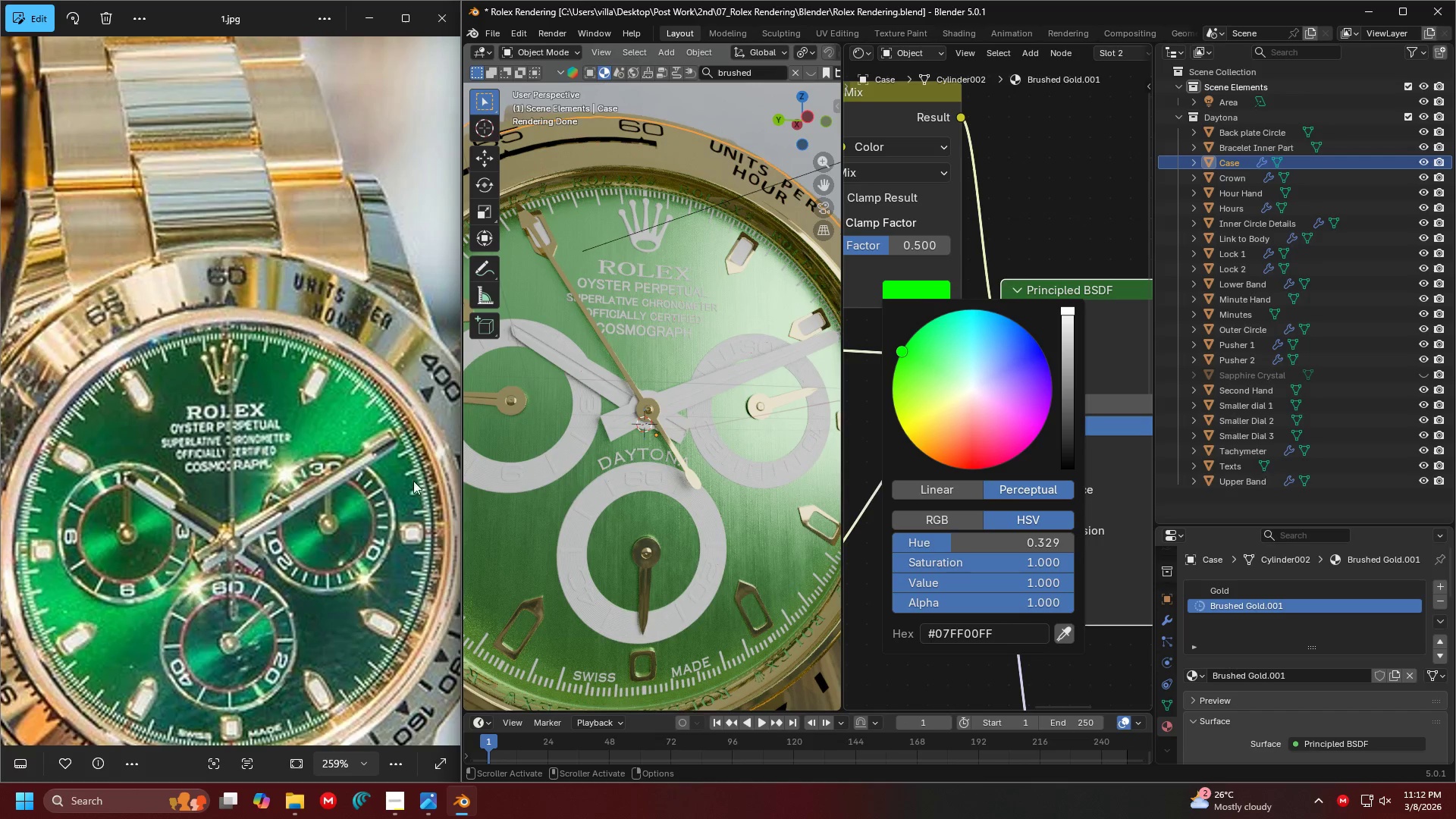 
scroll: coordinate [254, 497], scroll_direction: down, amount: 4.0
 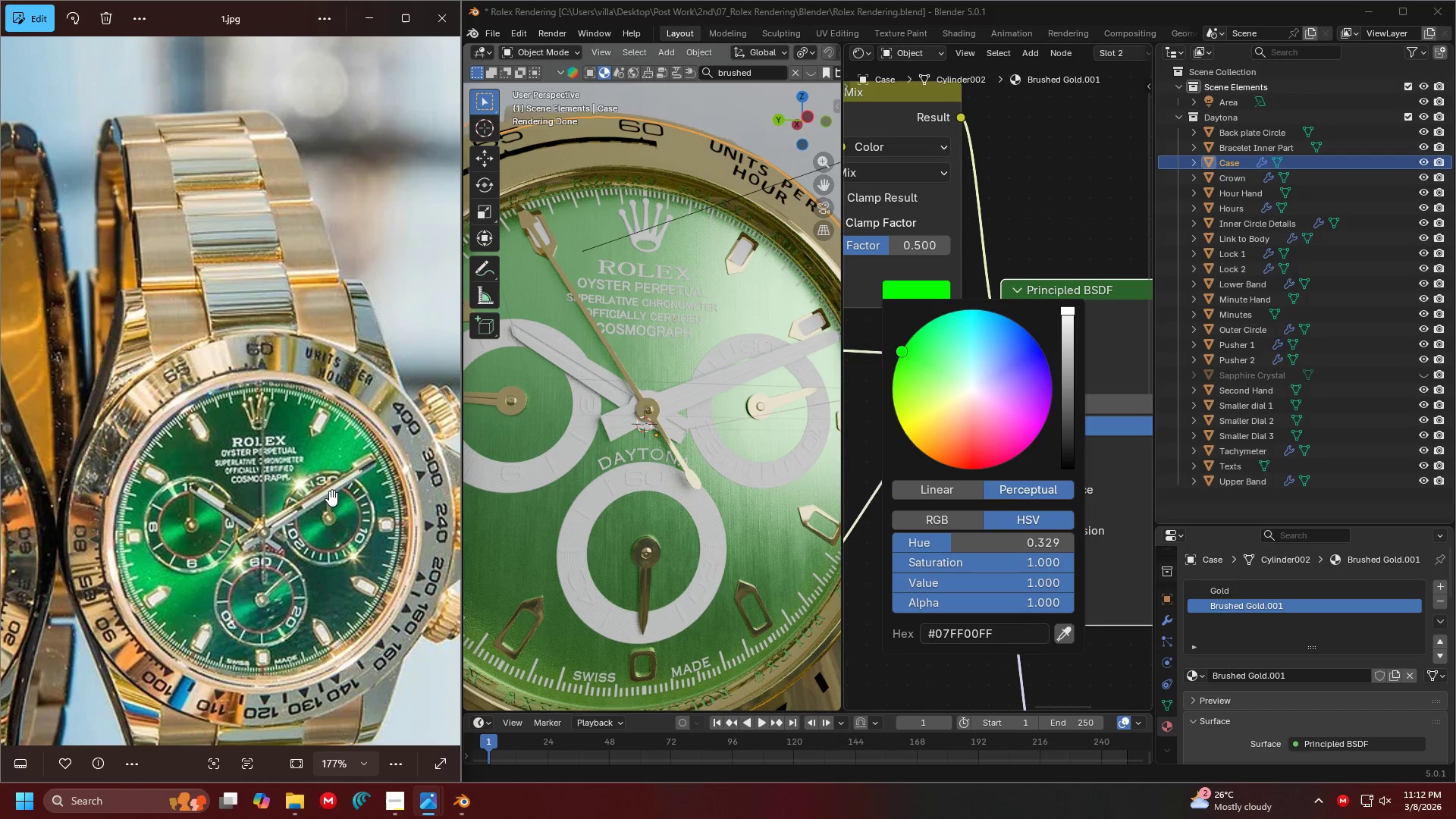 
left_click_drag(start_coordinate=[275, 438], to_coordinate=[281, 366])
 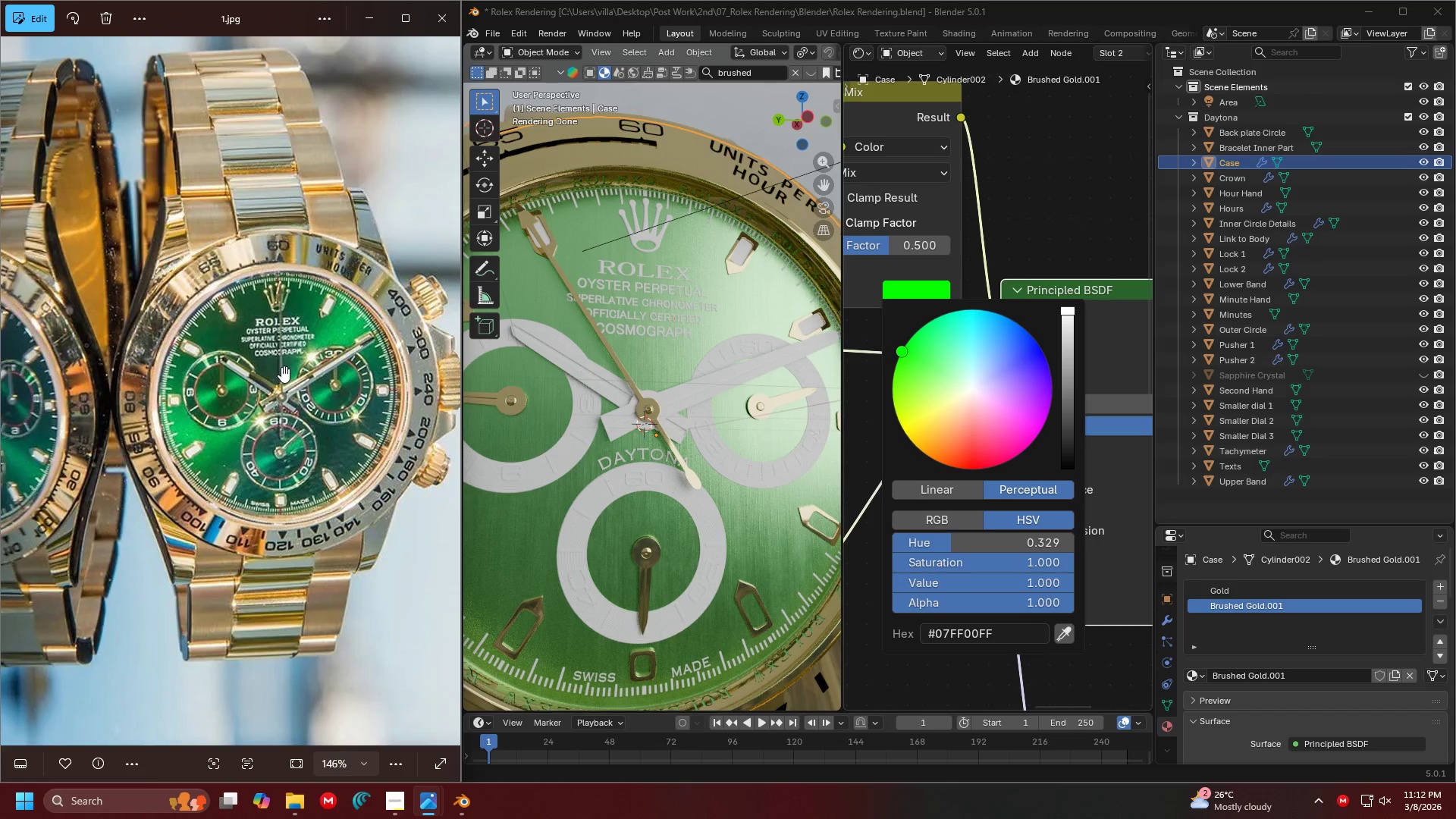 
scroll: coordinate [330, 490], scroll_direction: down, amount: 2.0
 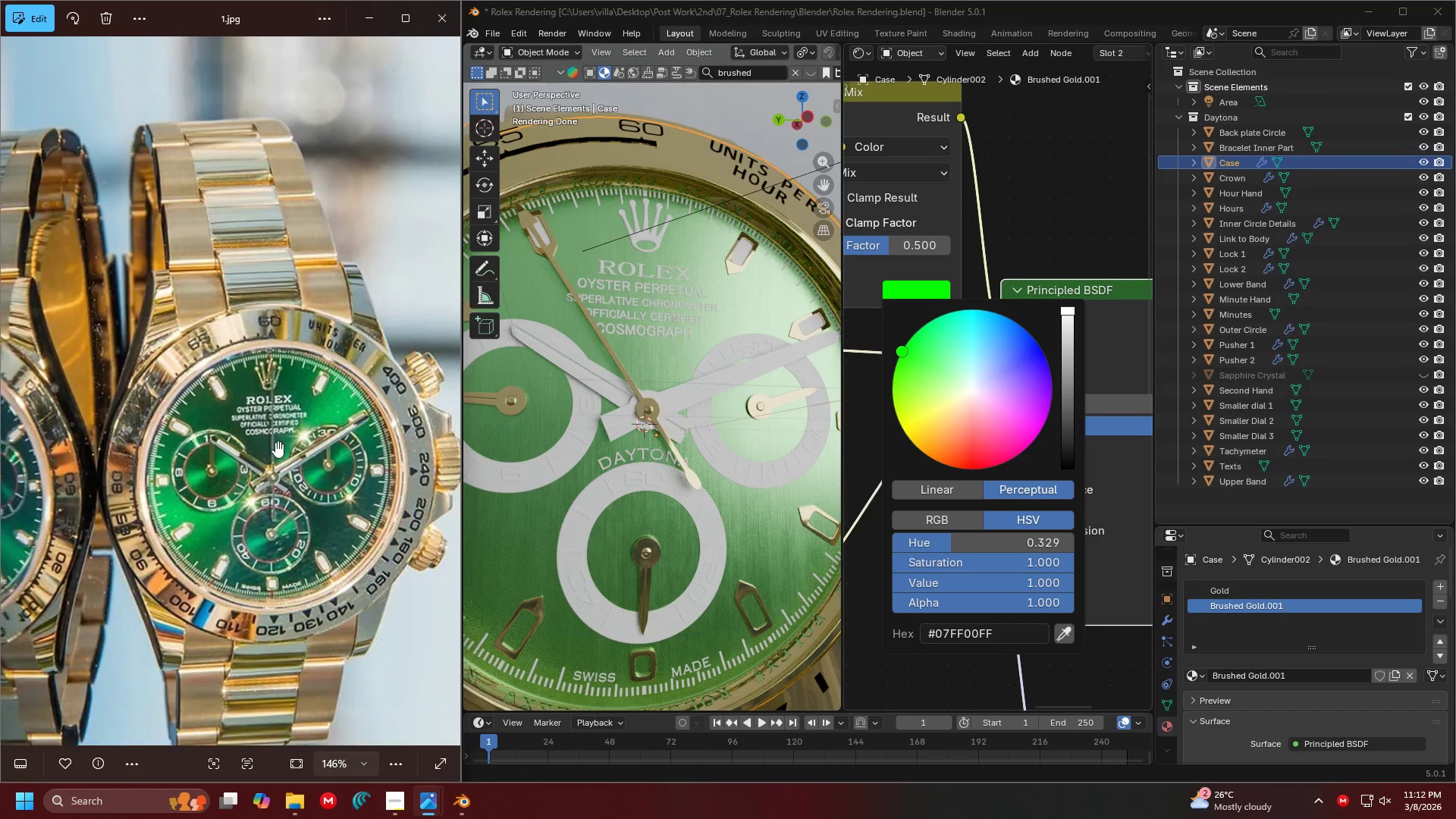 
scroll: coordinate [287, 374], scroll_direction: up, amount: 4.0
 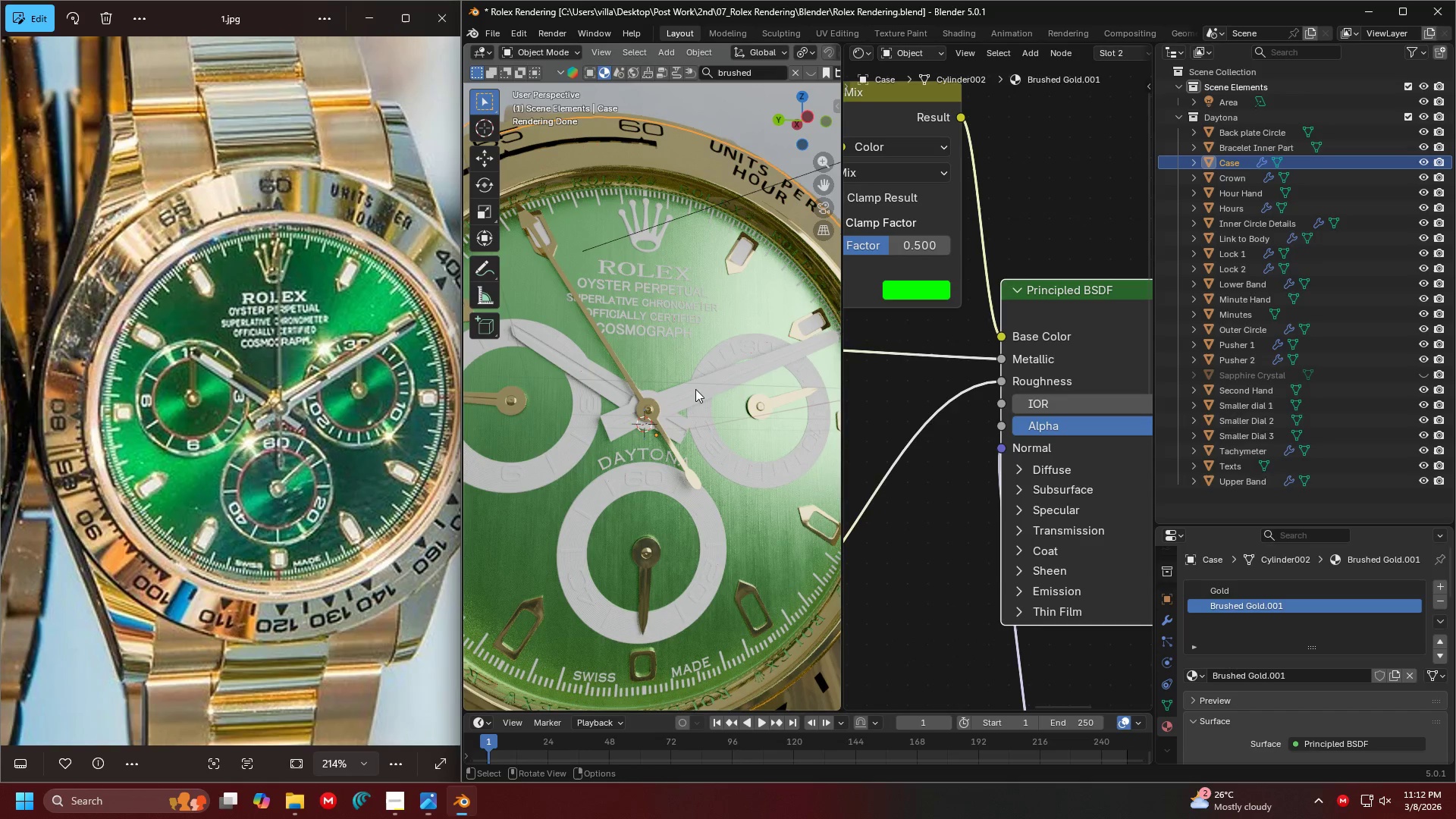 
scroll: coordinate [719, 389], scroll_direction: down, amount: 2.0
 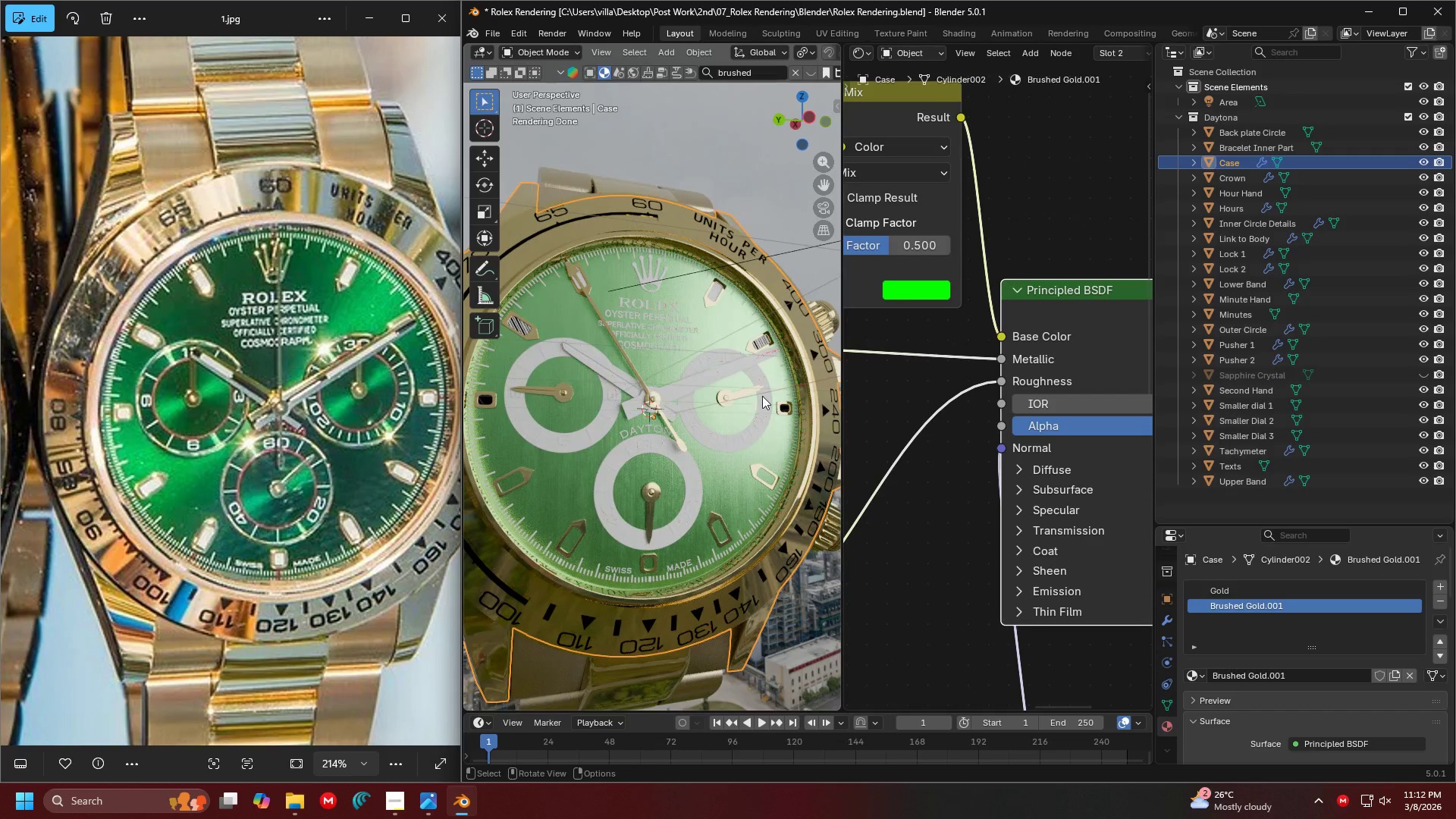 
left_click_drag(start_coordinate=[912, 240], to_coordinate=[1082, 243])
 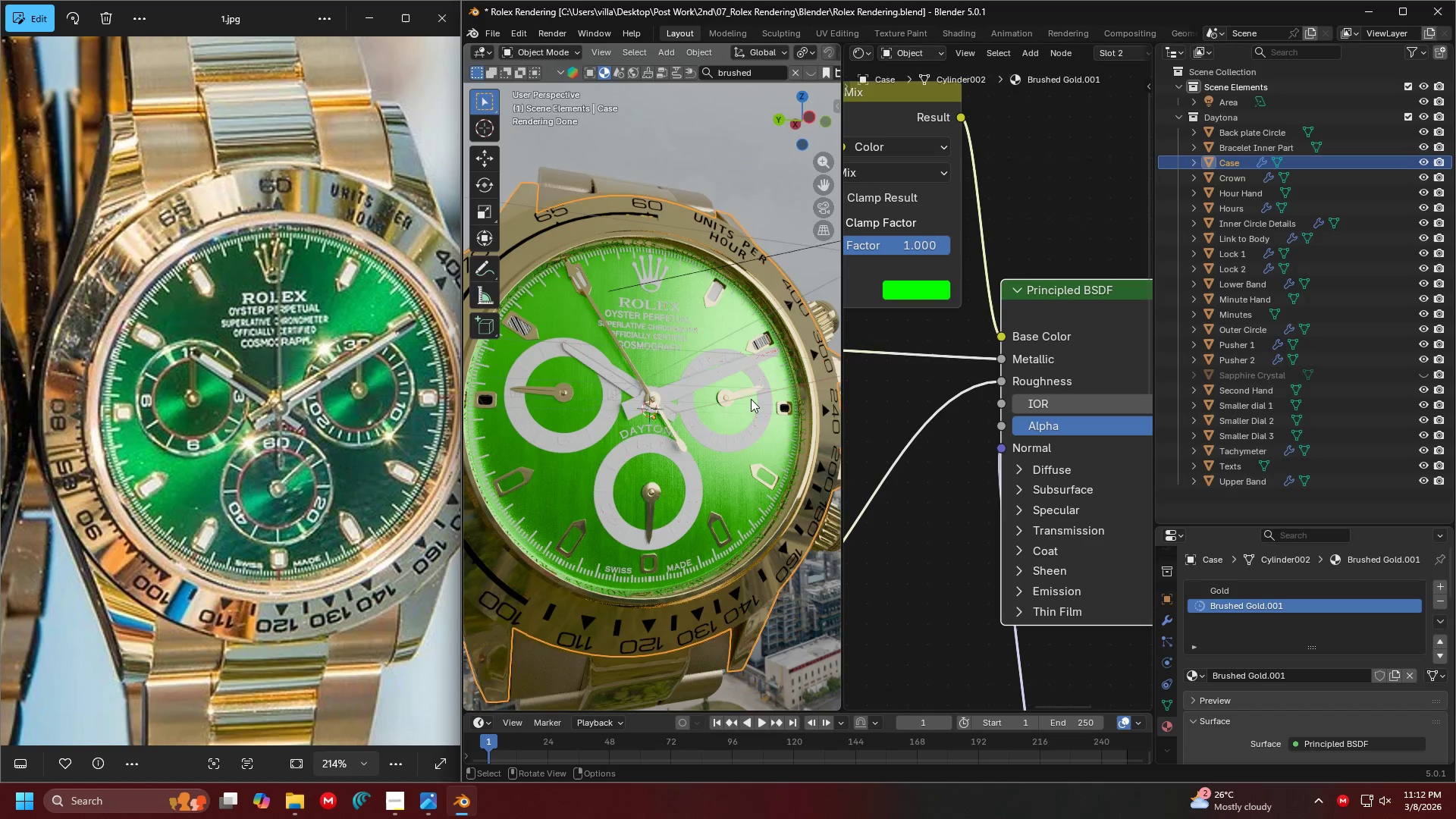 
scroll: coordinate [617, 436], scroll_direction: up, amount: 3.0
 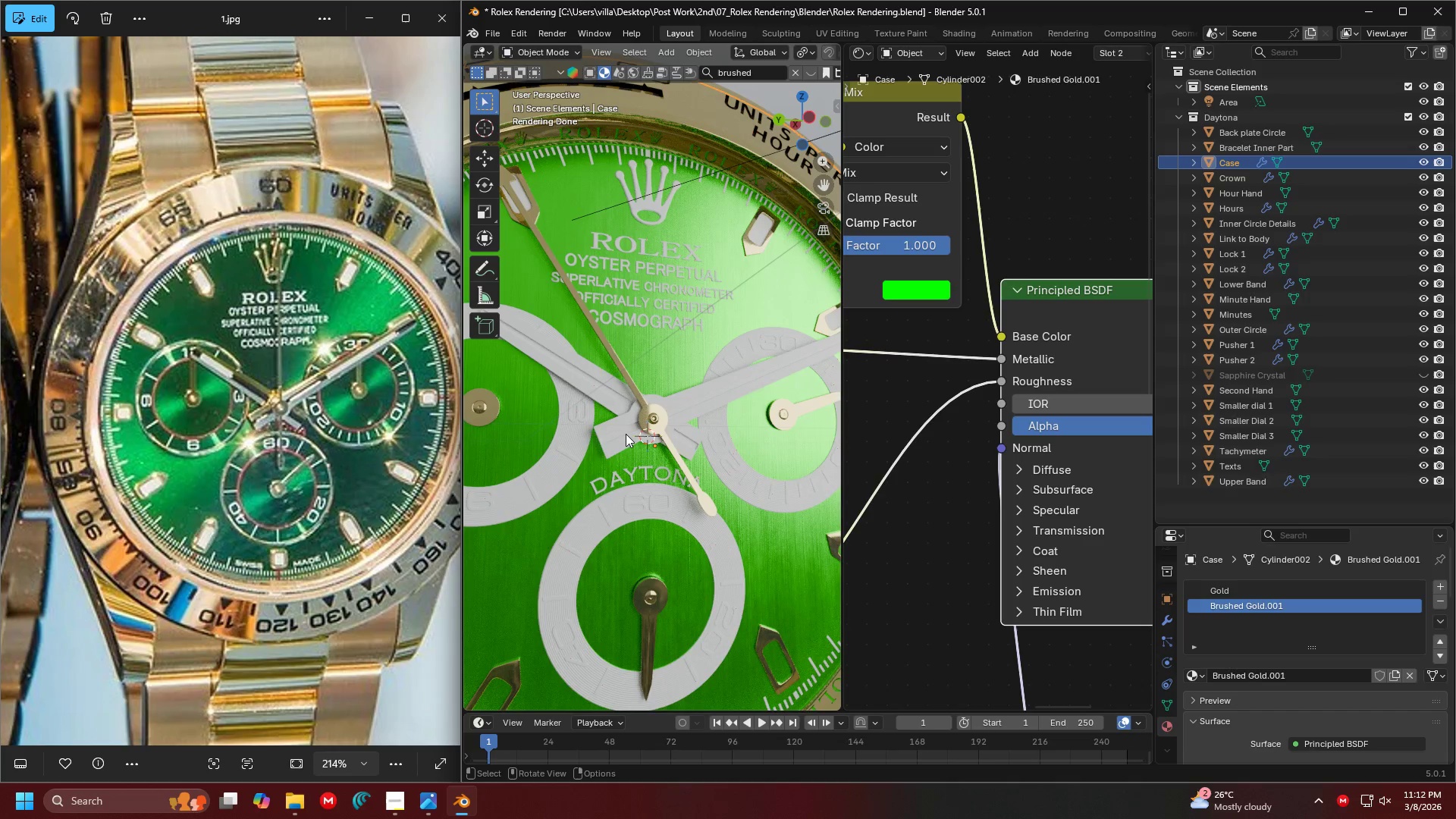 
scroll: coordinate [640, 432], scroll_direction: down, amount: 3.0
 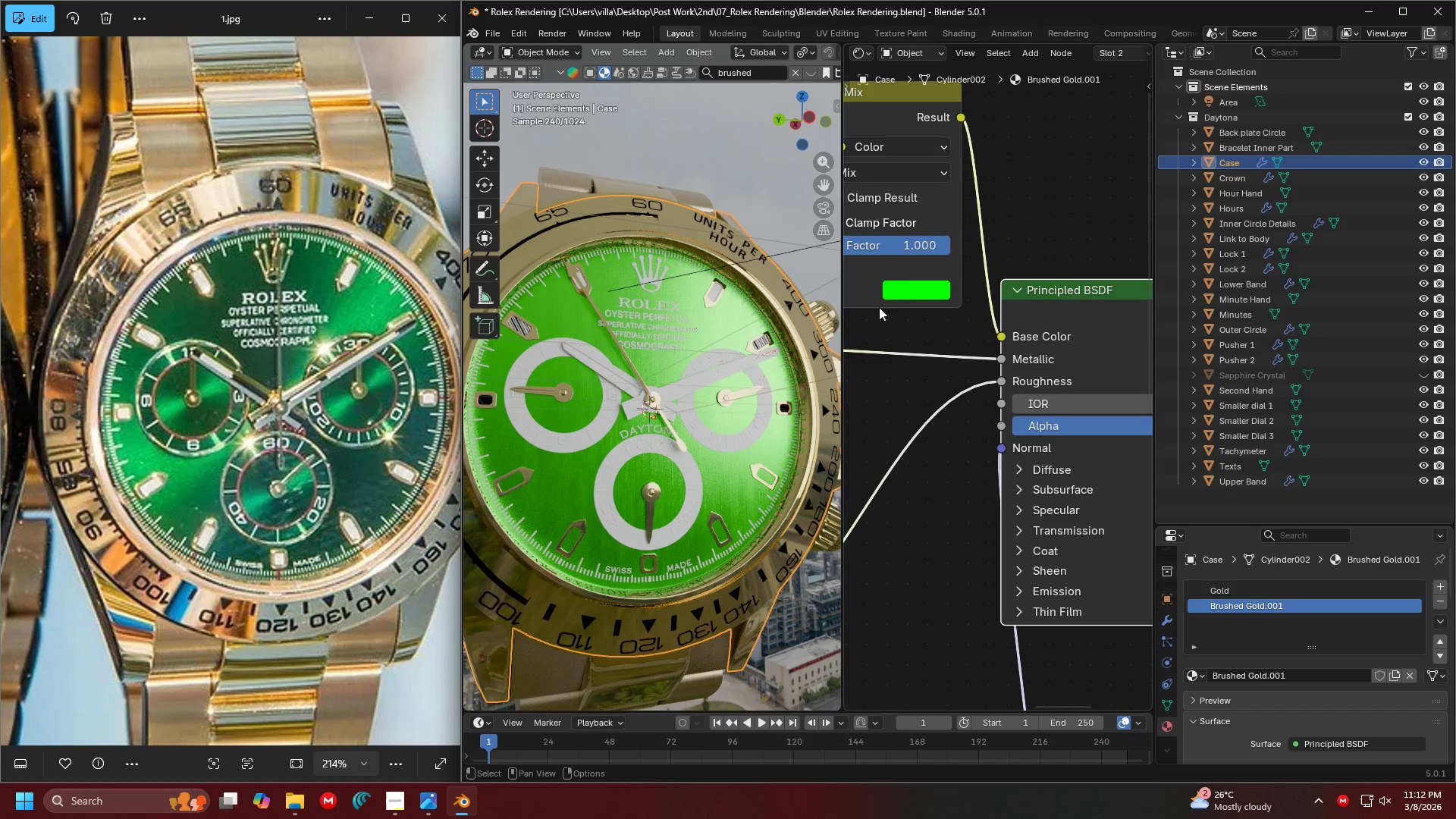 
left_click([908, 289])
 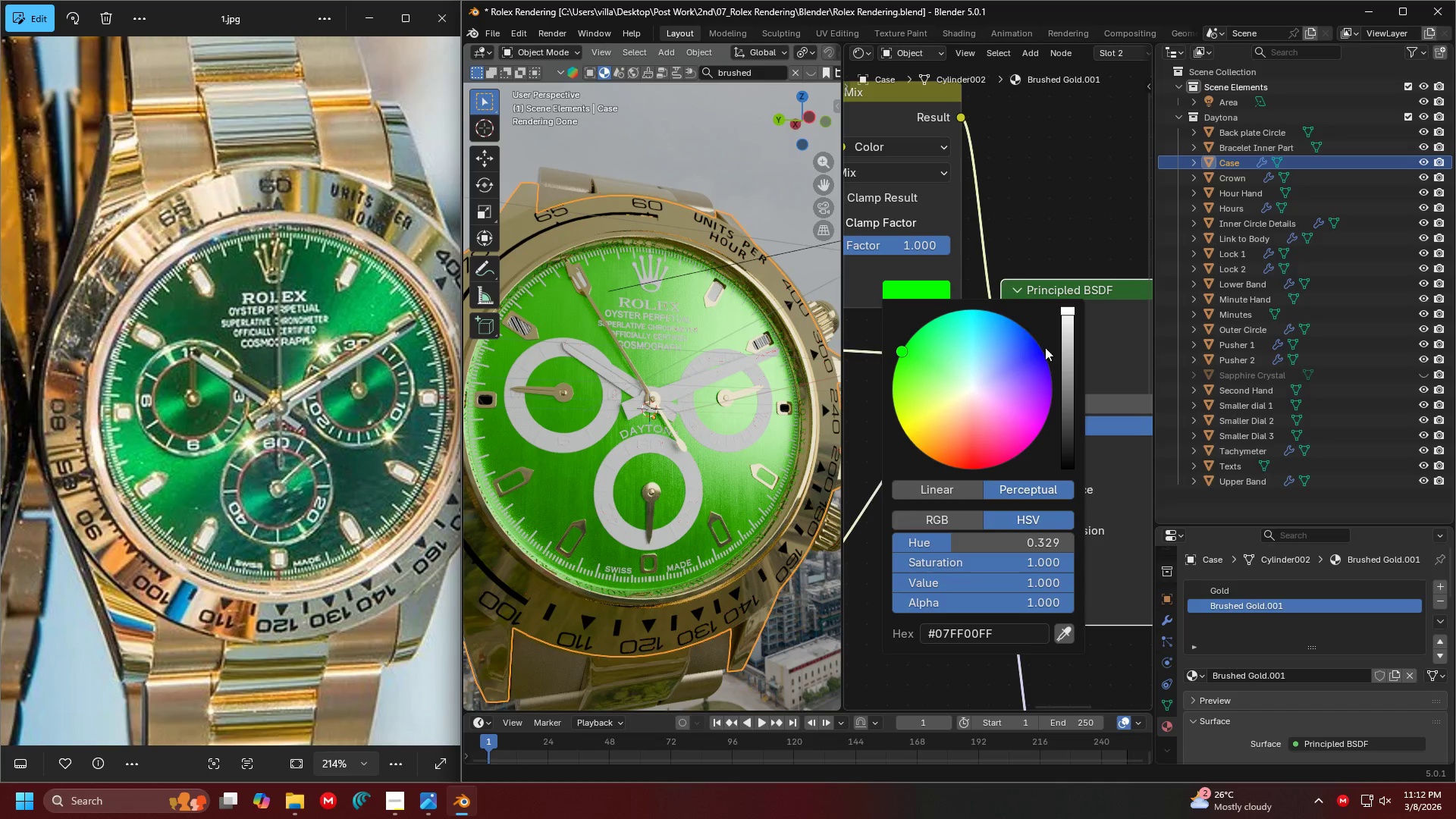 
left_click([1072, 359])
 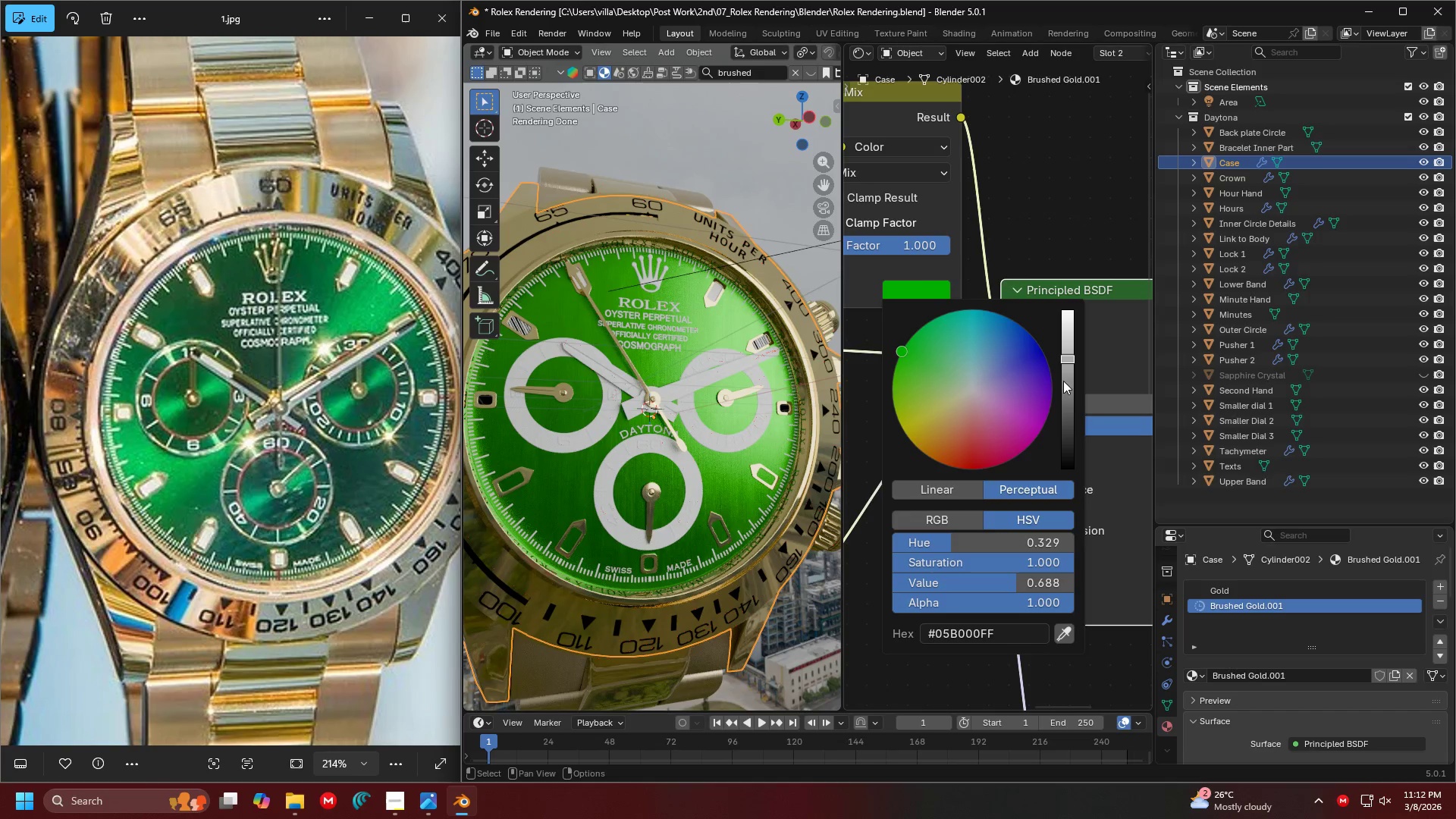 
left_click([1062, 387])
 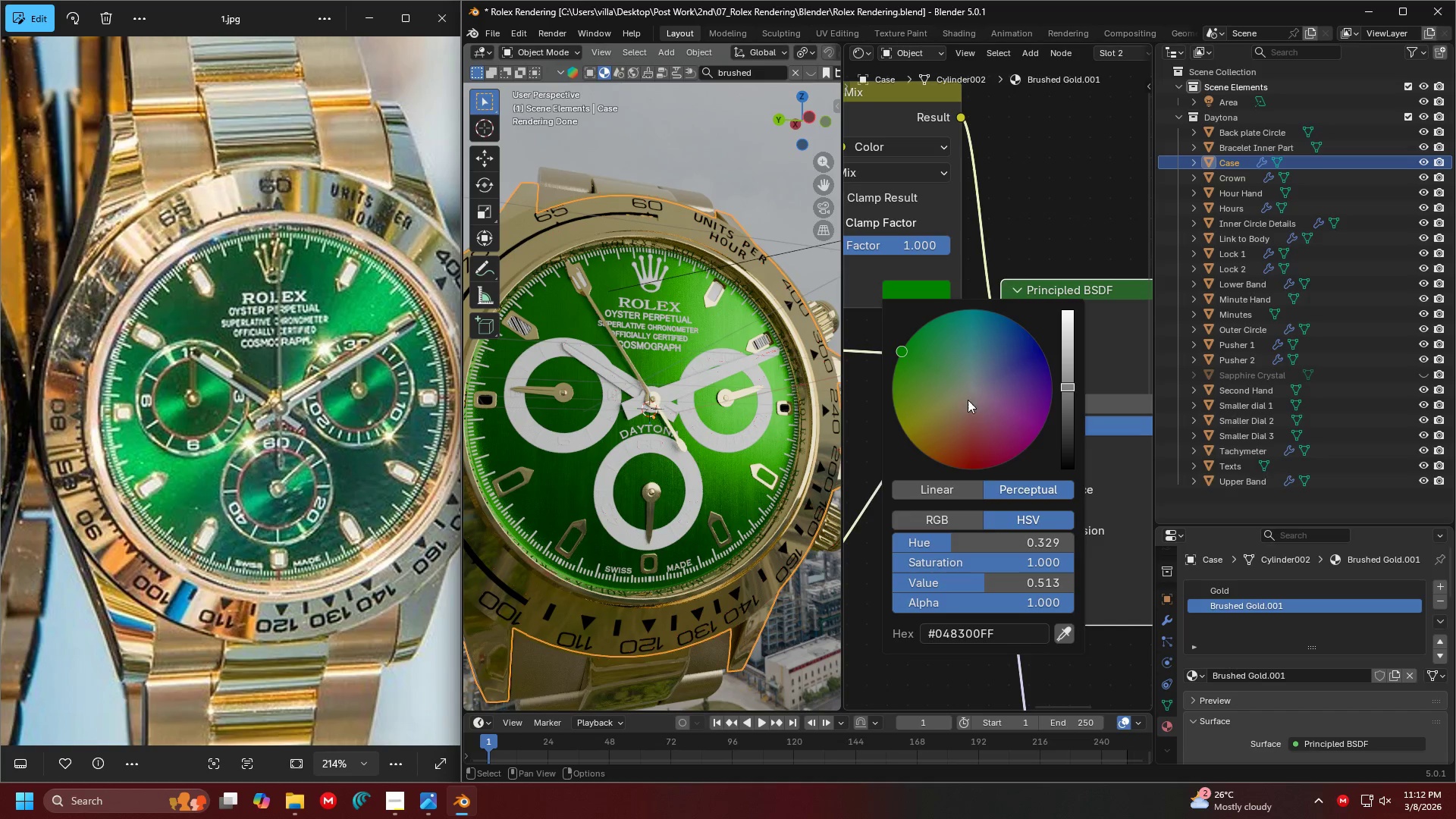 
left_click_drag(start_coordinate=[1011, 562], to_coordinate=[915, 565])
 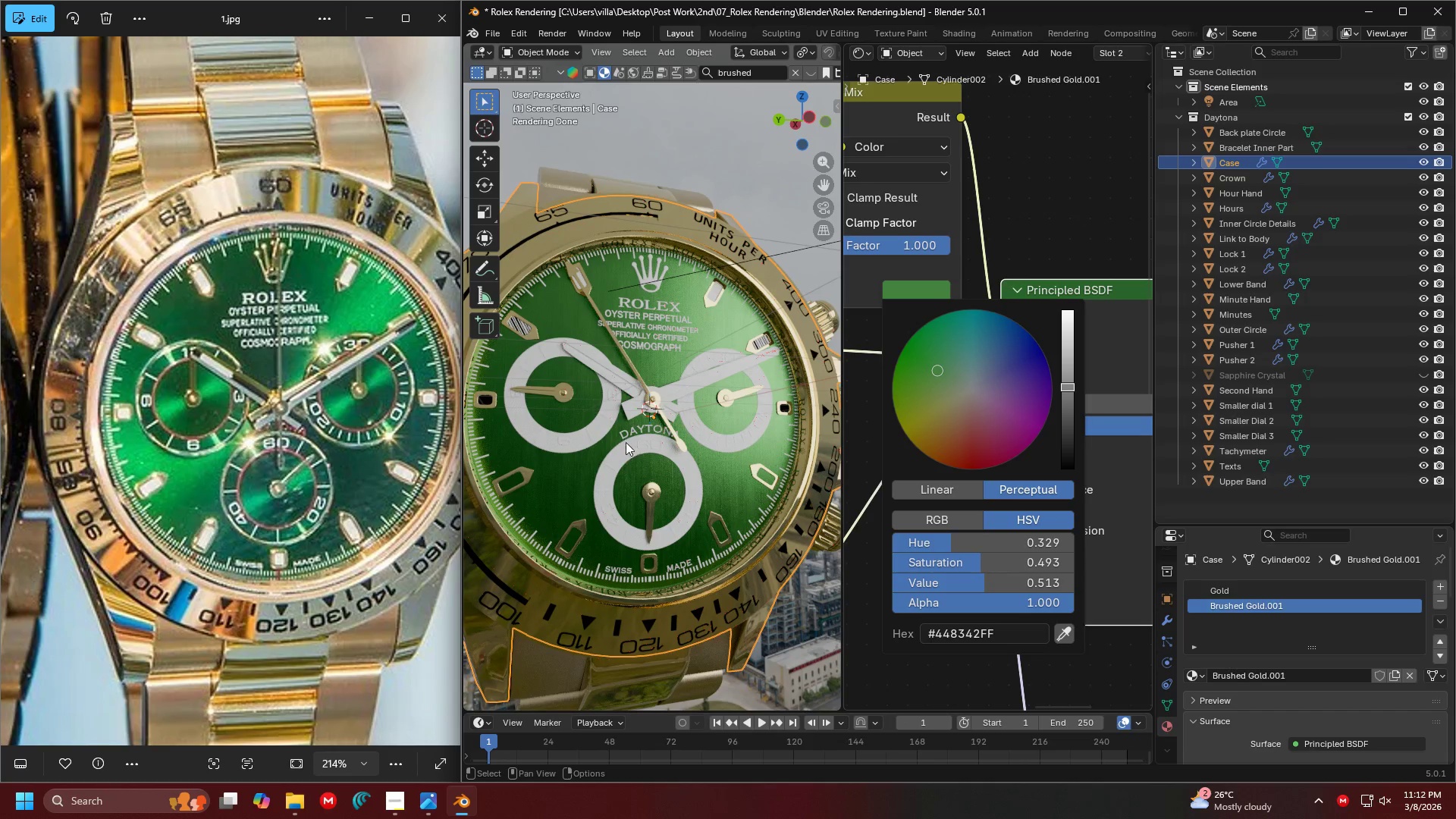 
wait(8.61)
 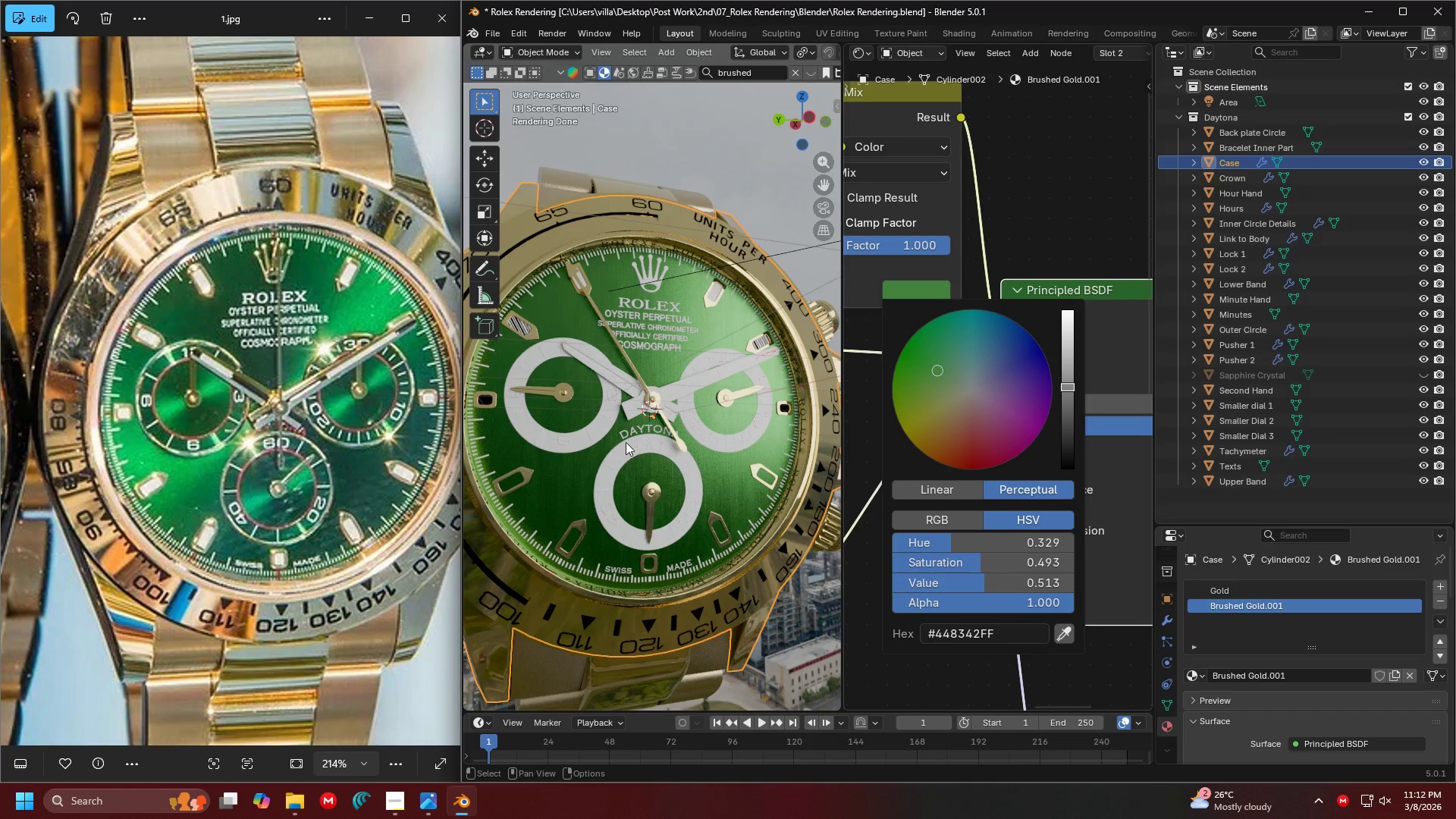 
scroll: coordinate [717, 402], scroll_direction: up, amount: 3.0
 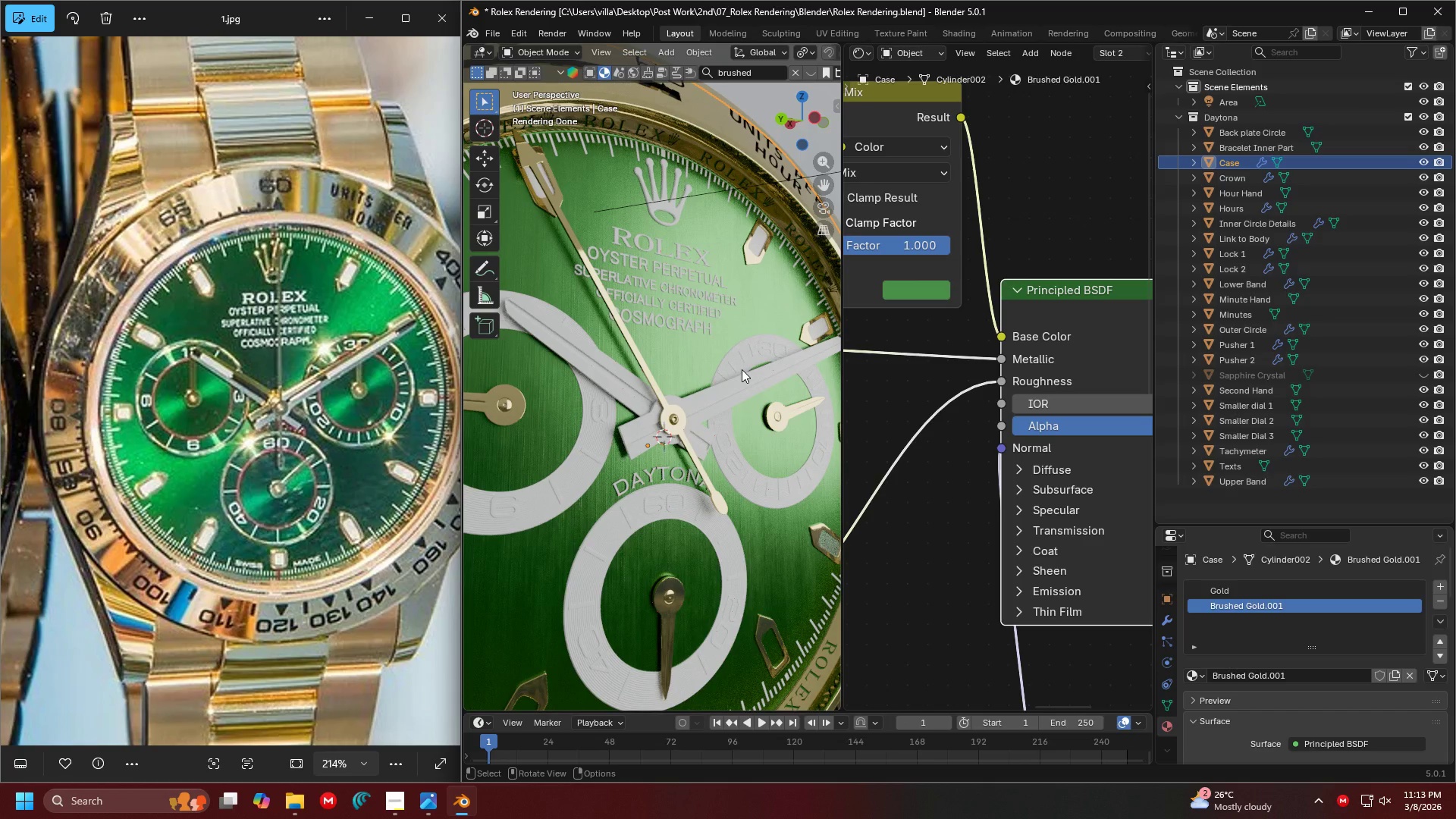 
scroll: coordinate [1071, 342], scroll_direction: down, amount: 10.0
 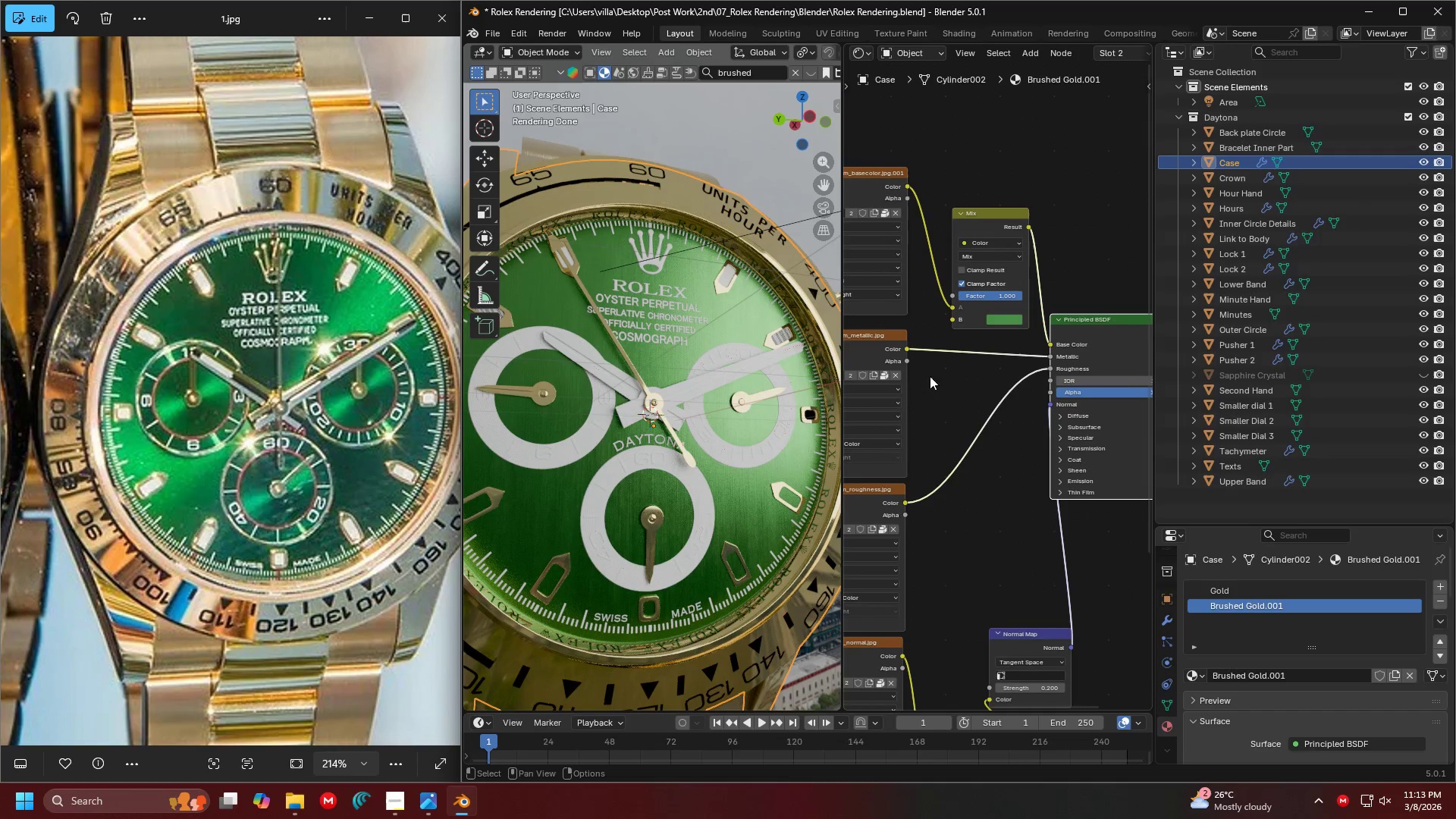 
key(Tab)
 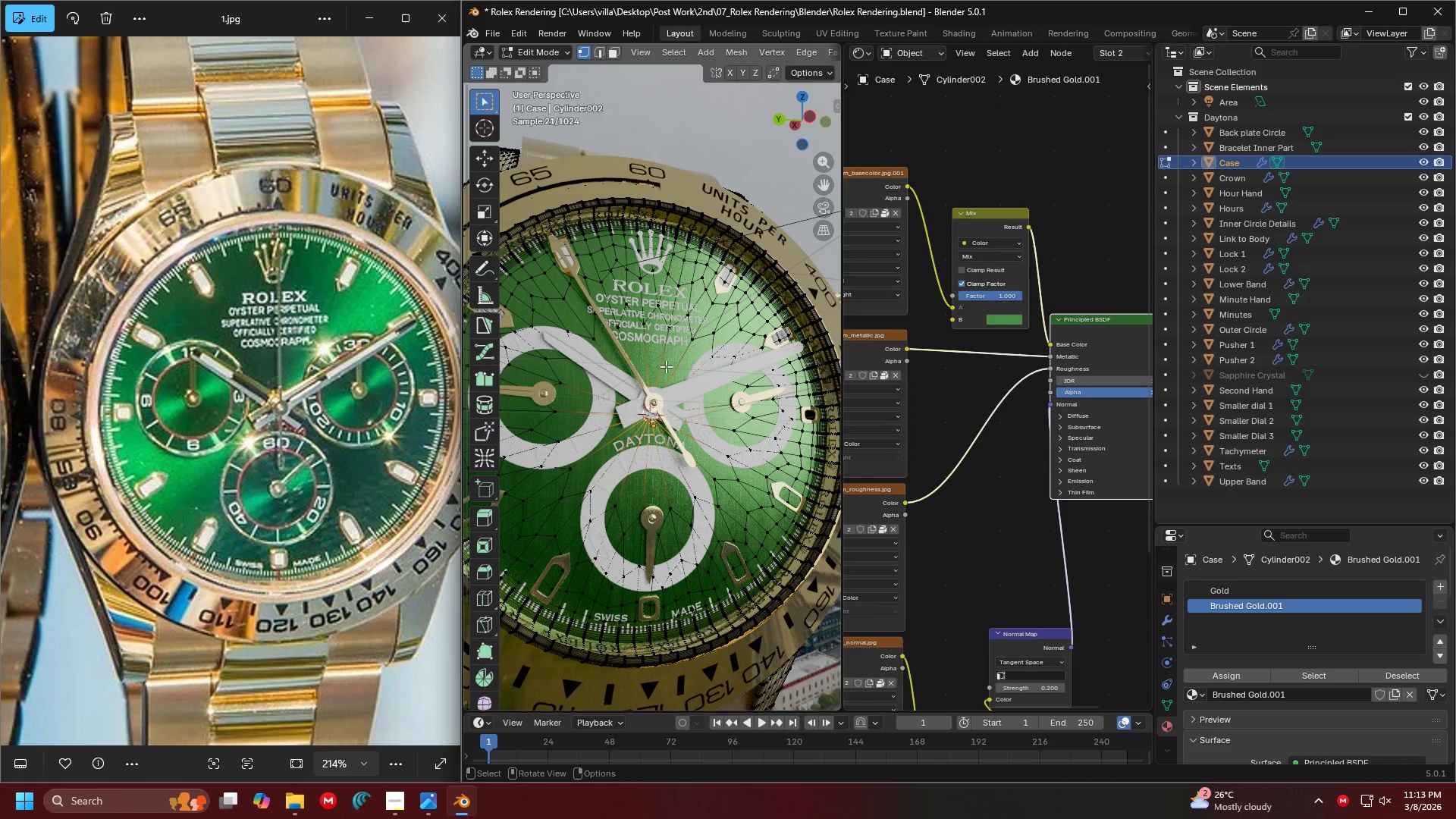 
left_click([658, 367])
 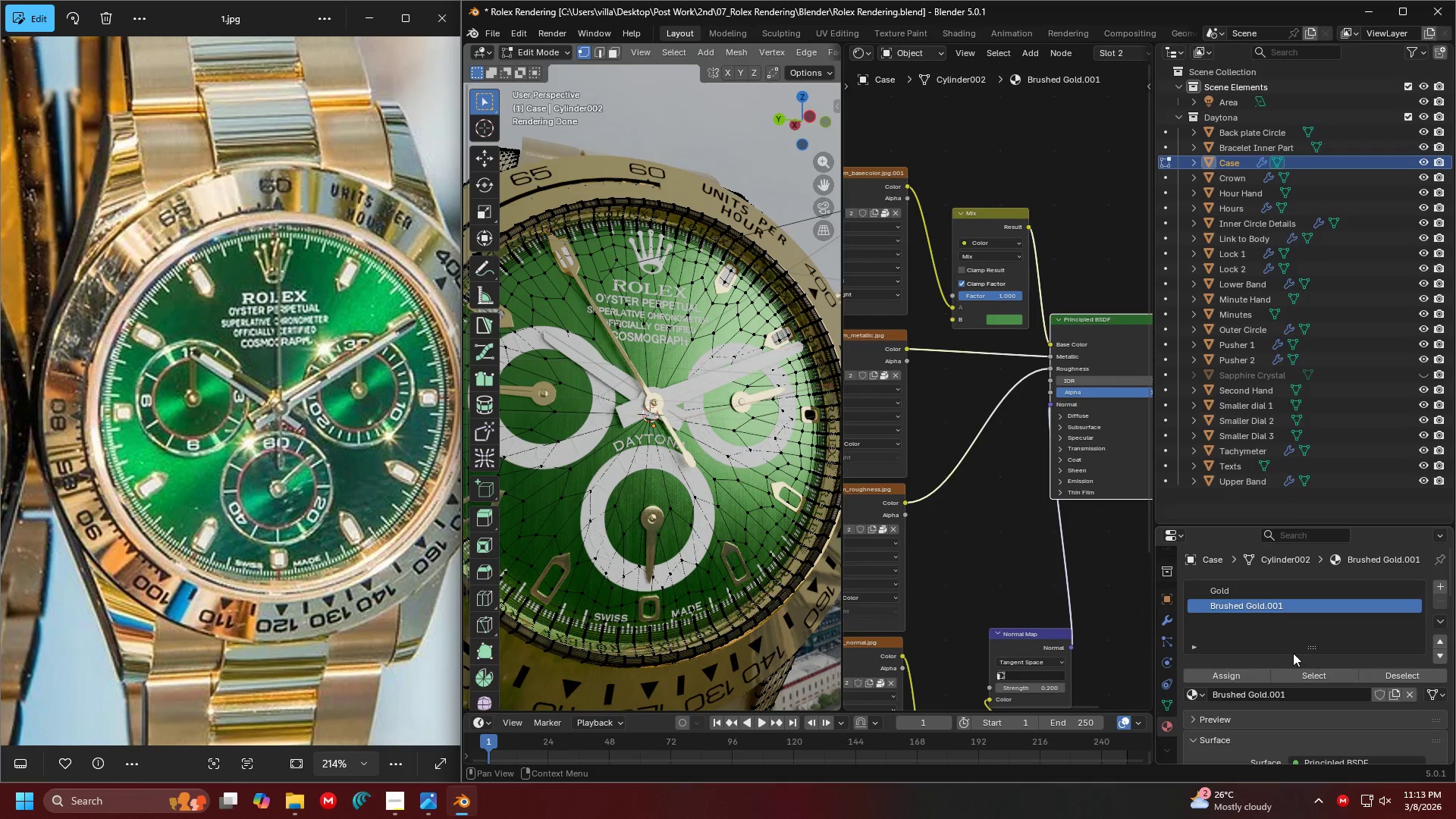 
left_click([1304, 673])
 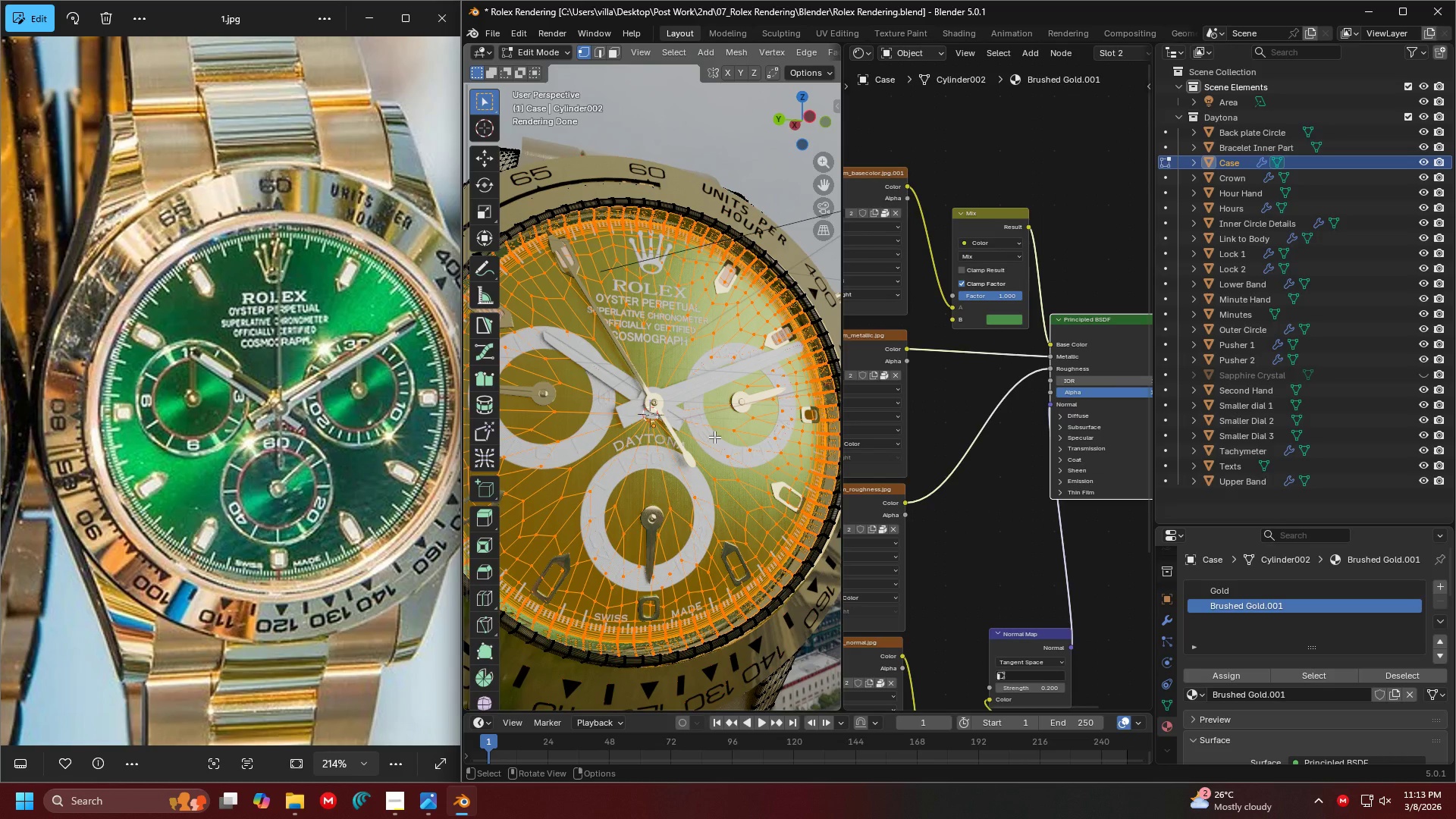 
key(P)
 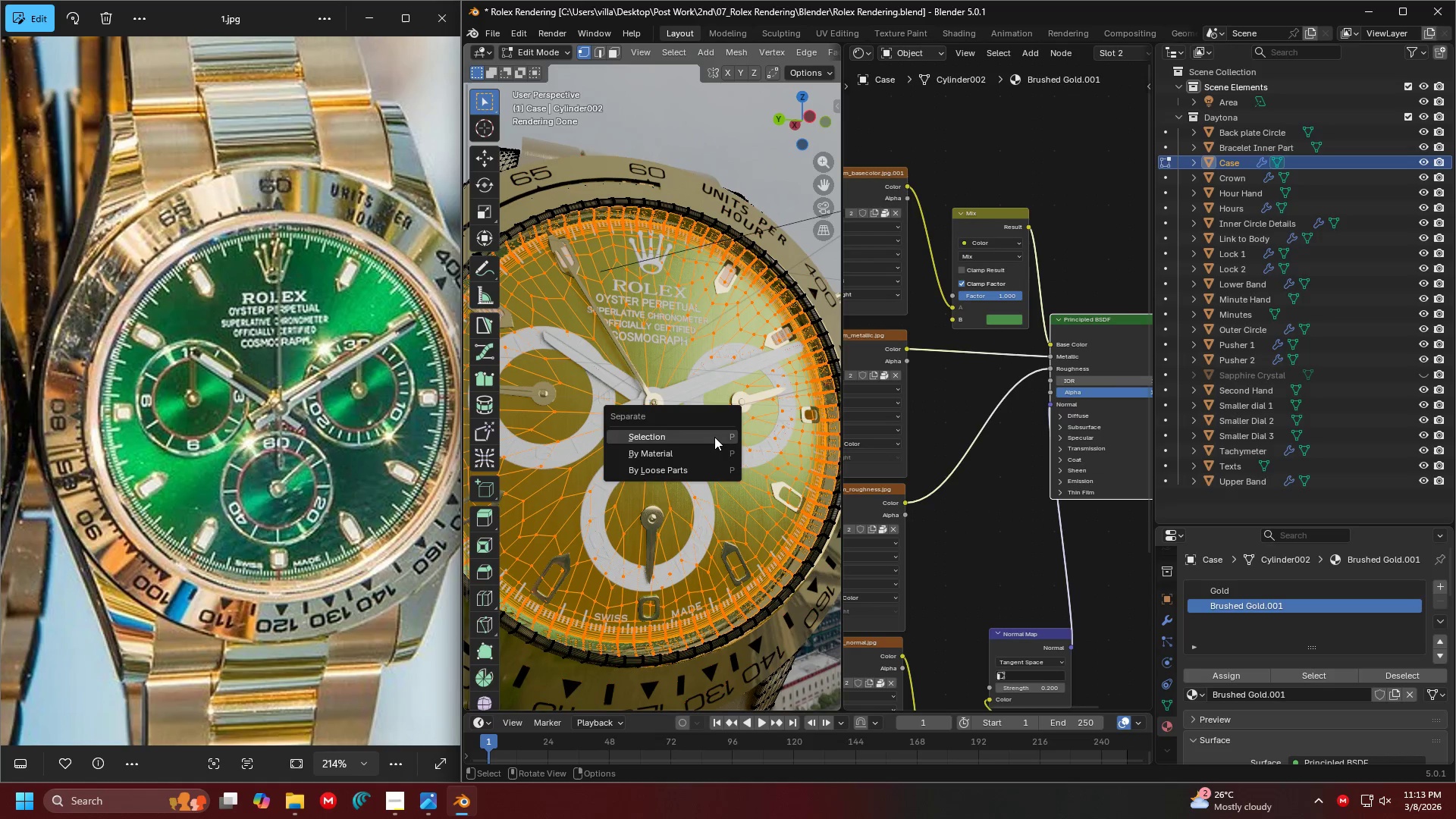 
left_click([714, 437])
 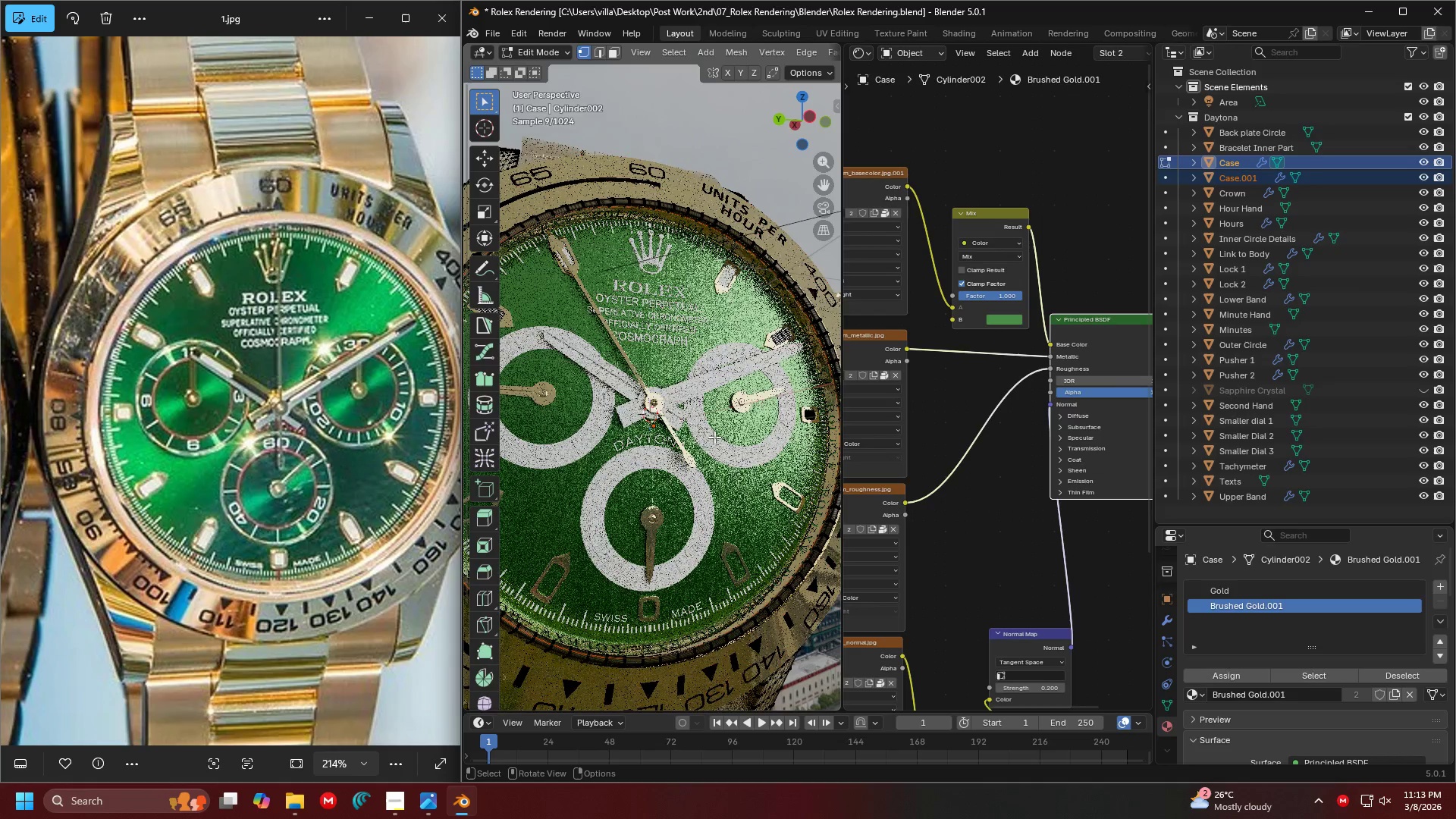 
key(Tab)
 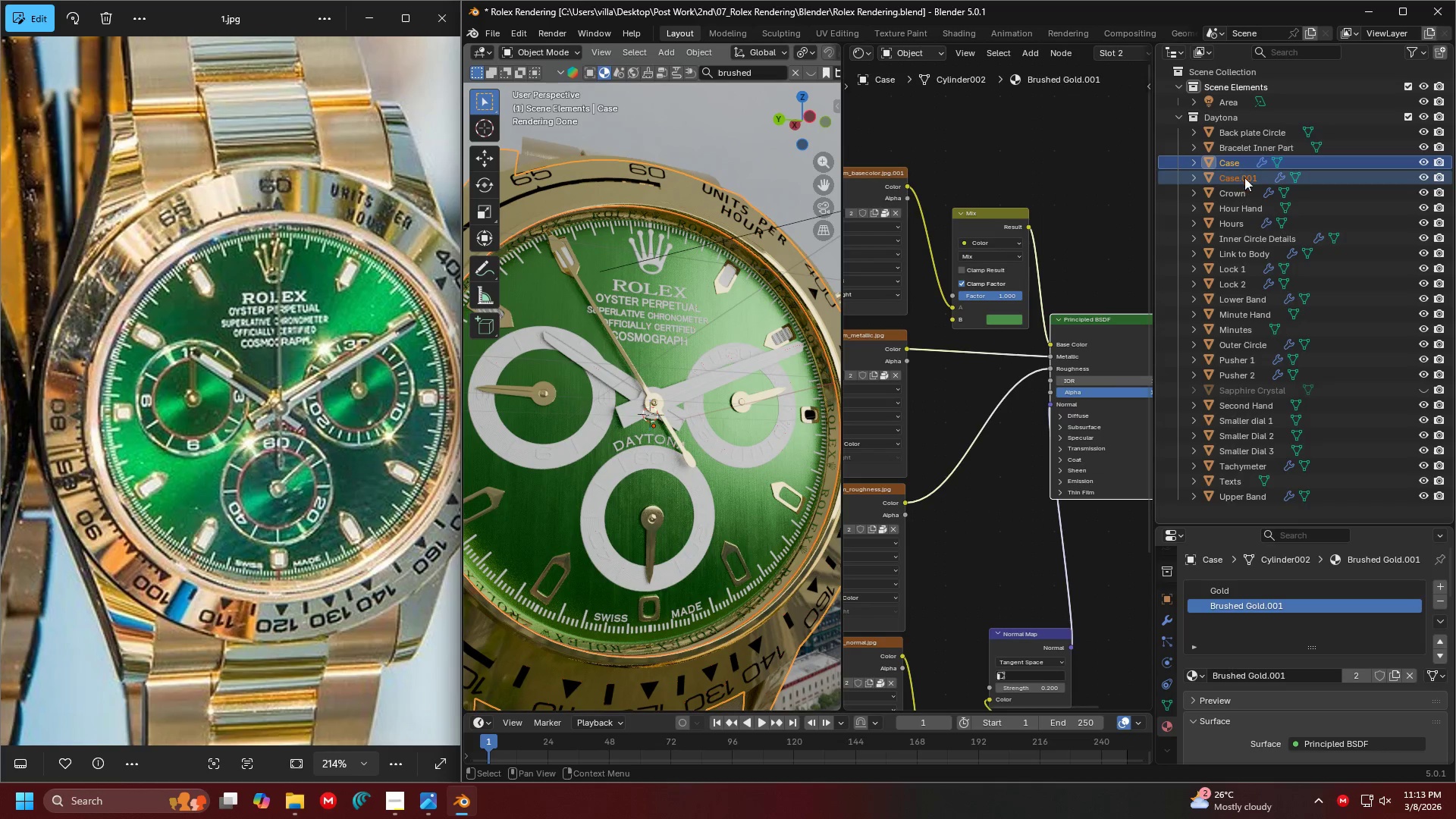 
left_click([1235, 176])
 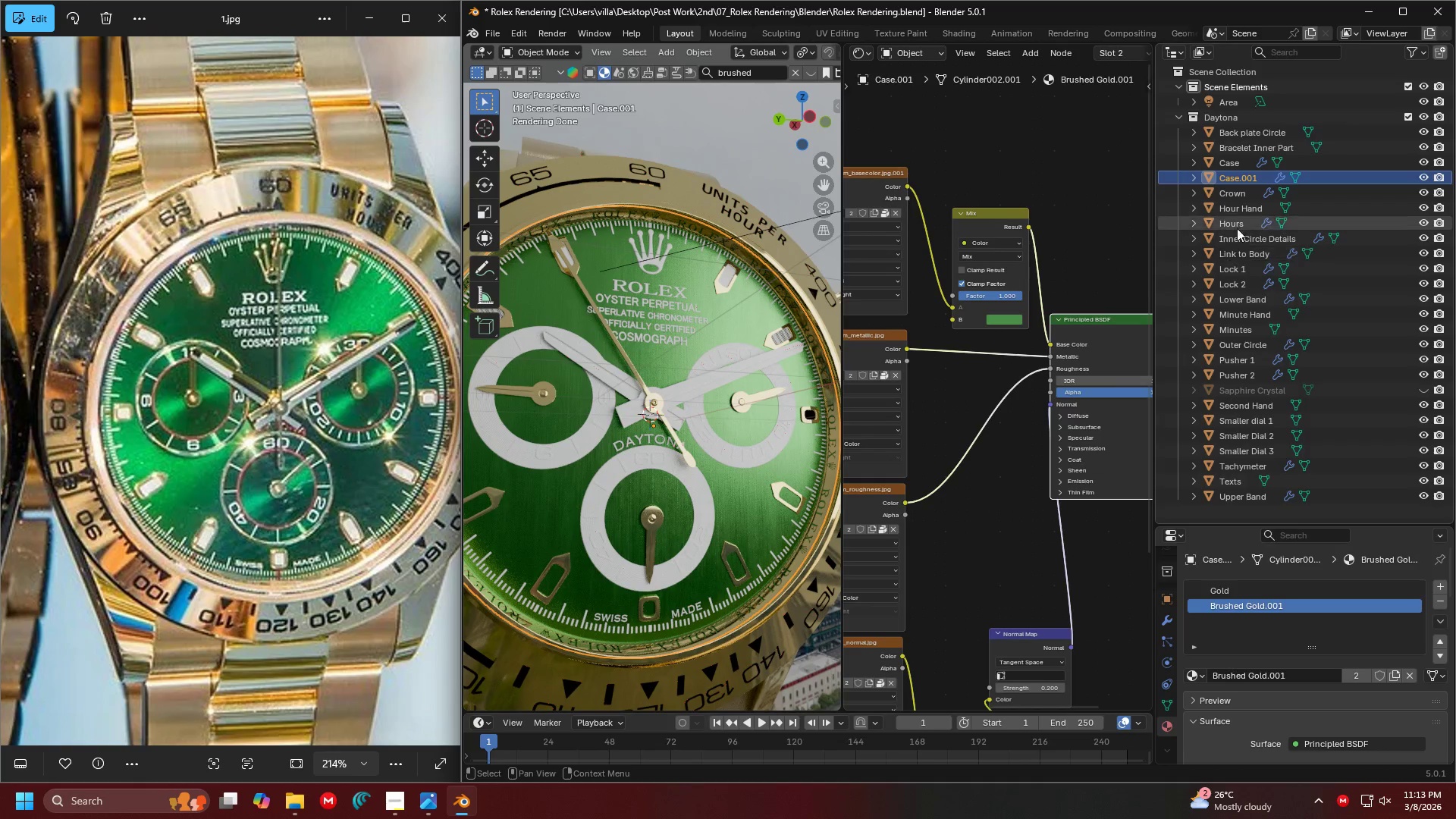 
double_click([1232, 183])
 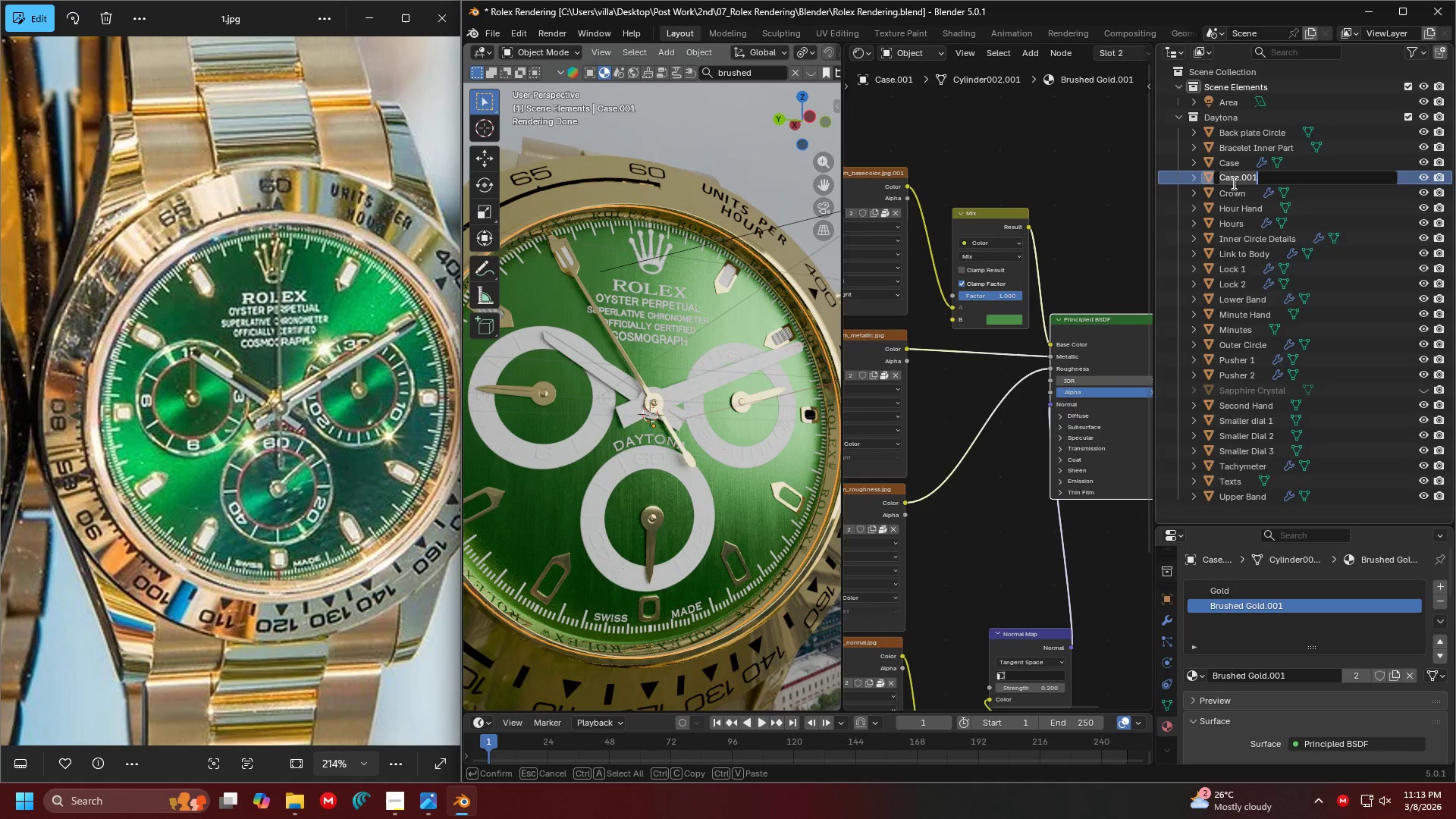 
type(Dial)
 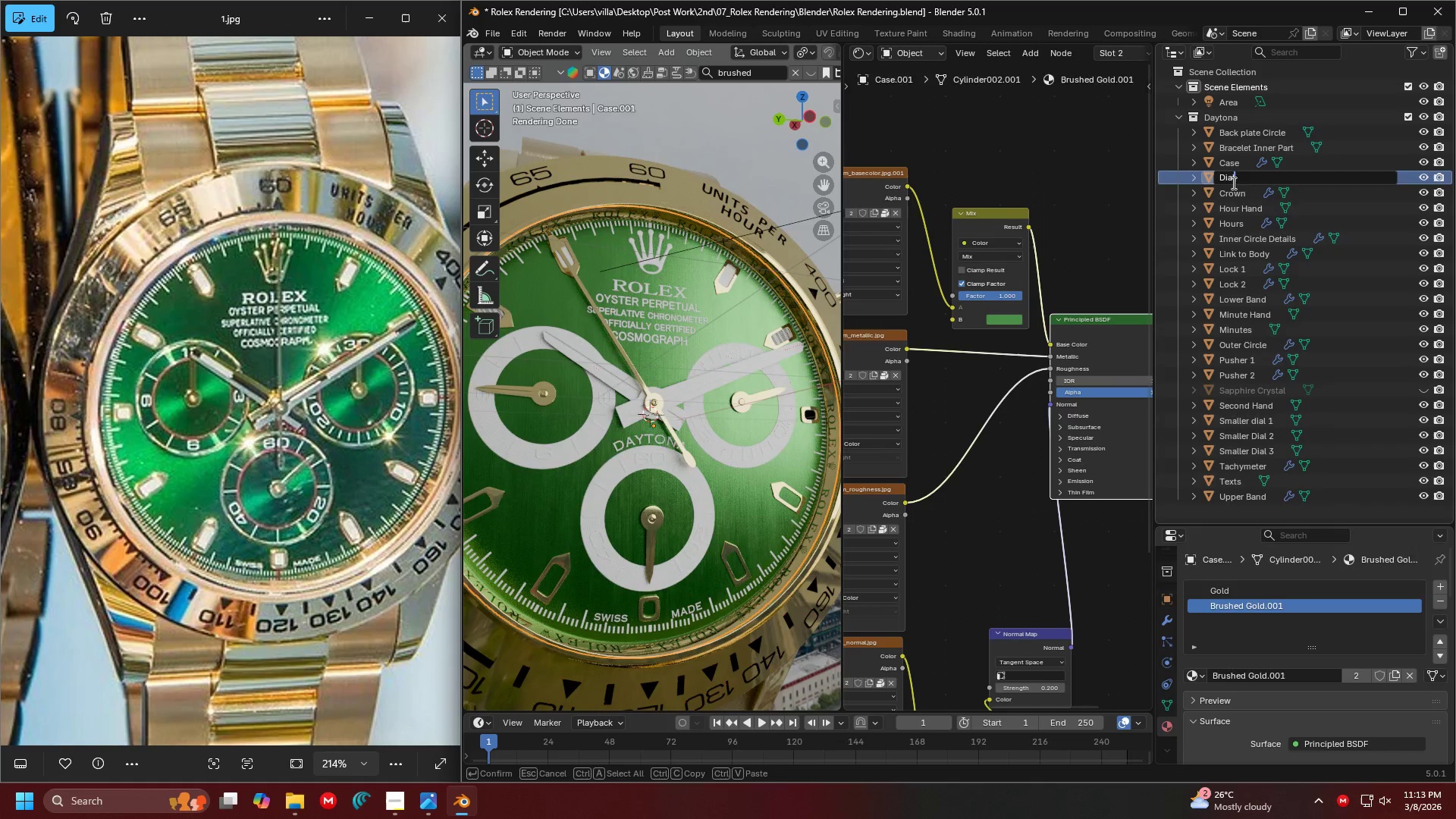 
key(Enter)
 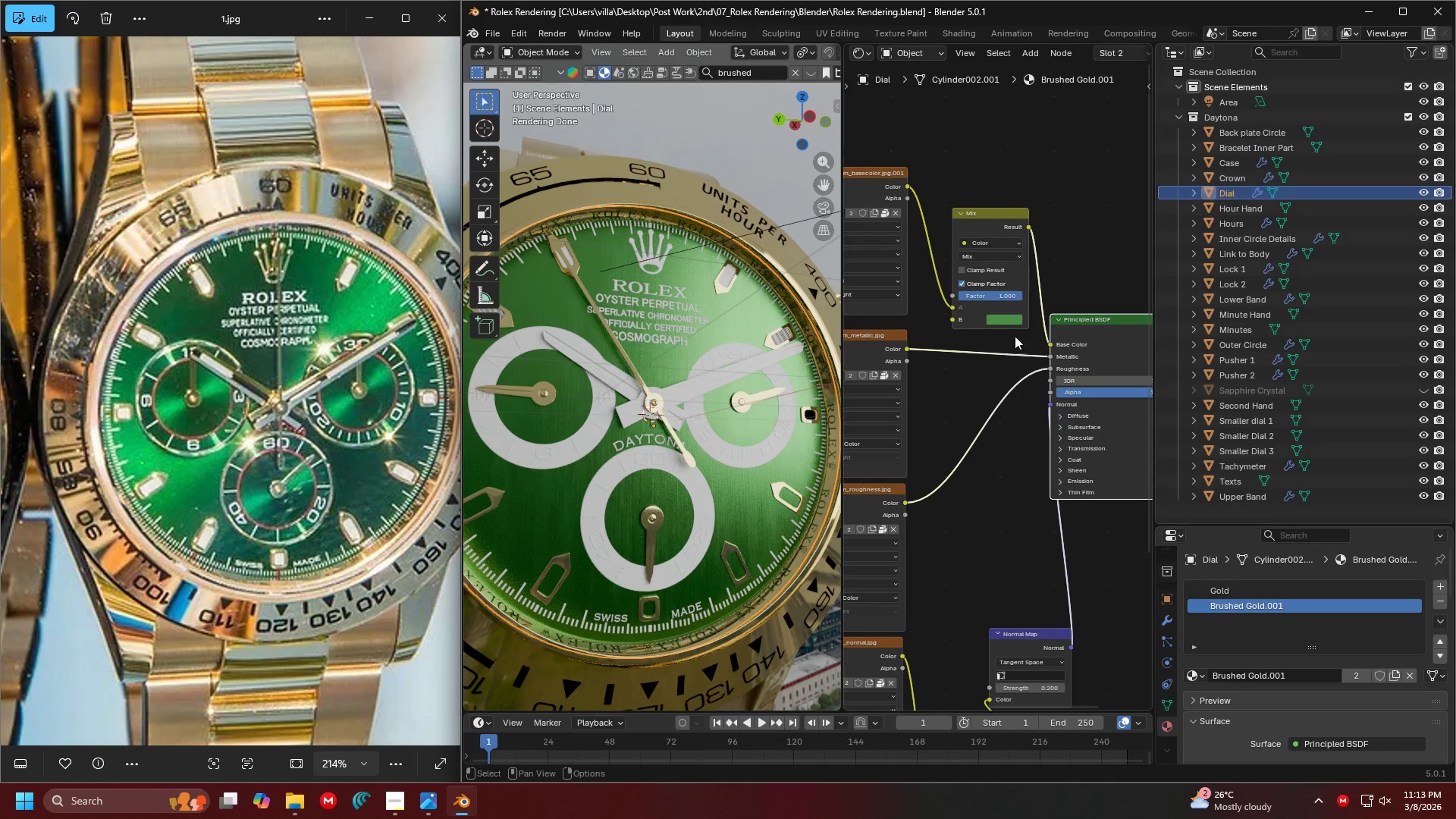 
key(Shift+ShiftLeft)
 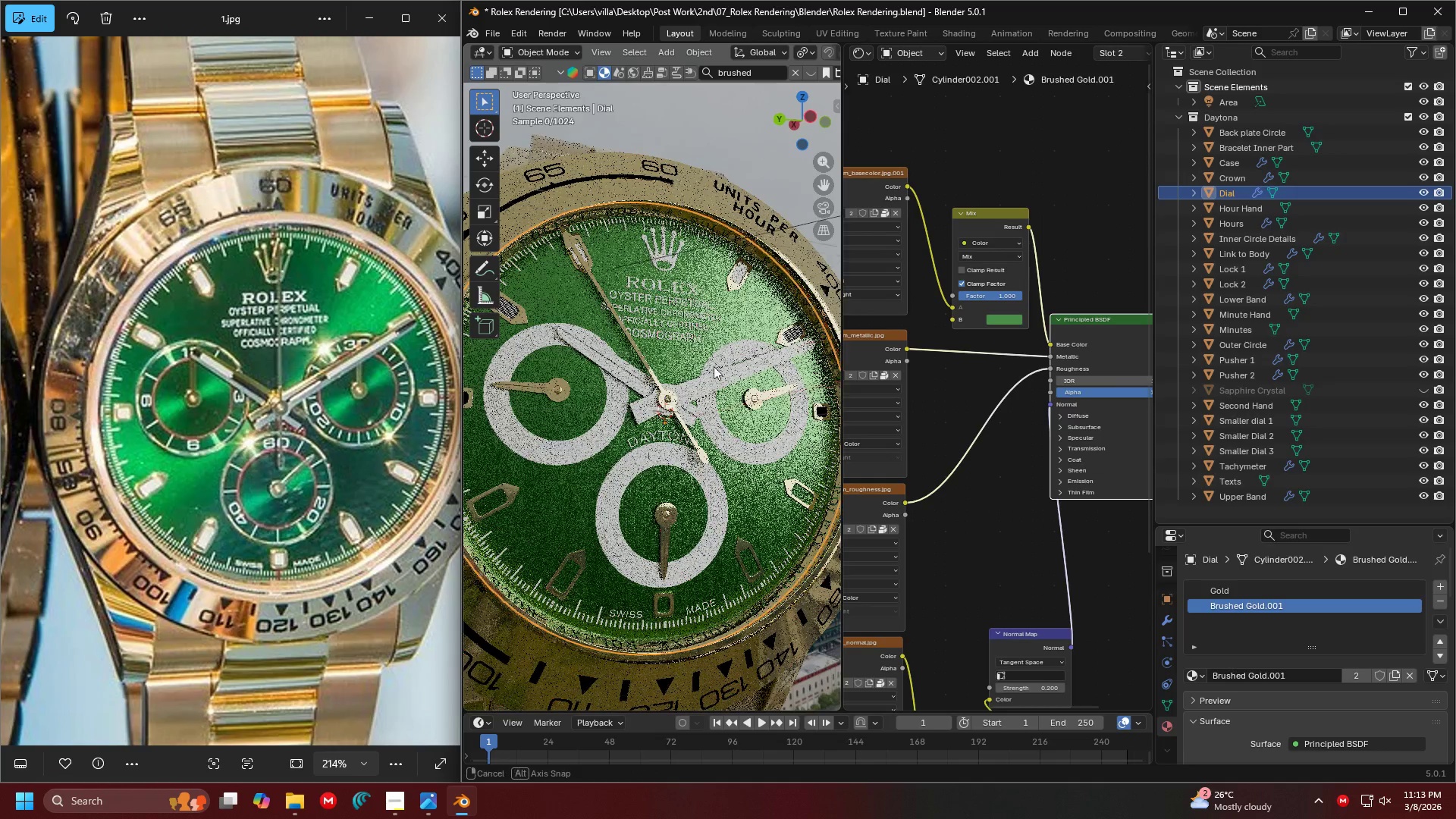 
scroll: coordinate [717, 366], scroll_direction: up, amount: 2.0
 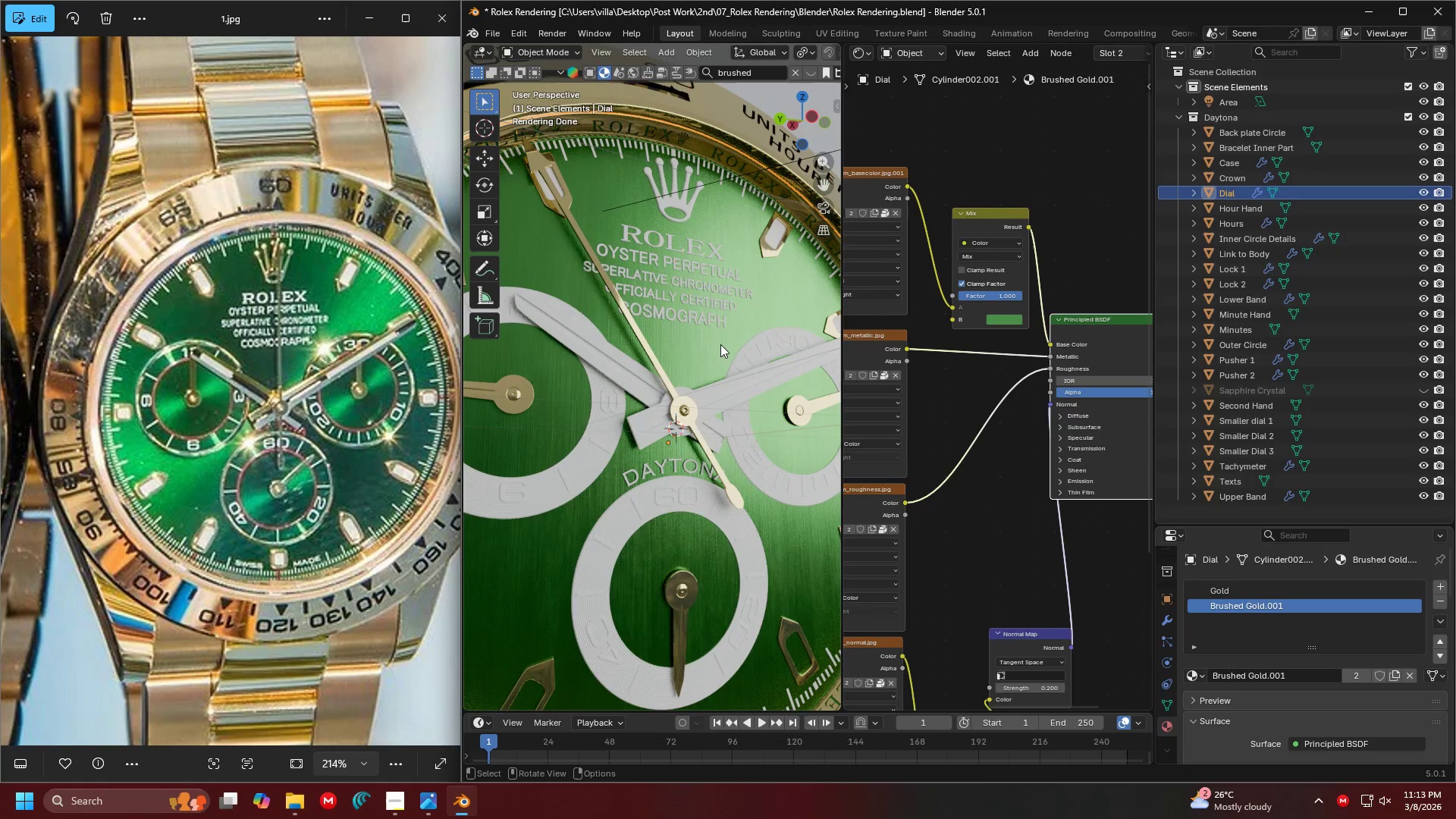 
key(Tab)
type(au)
 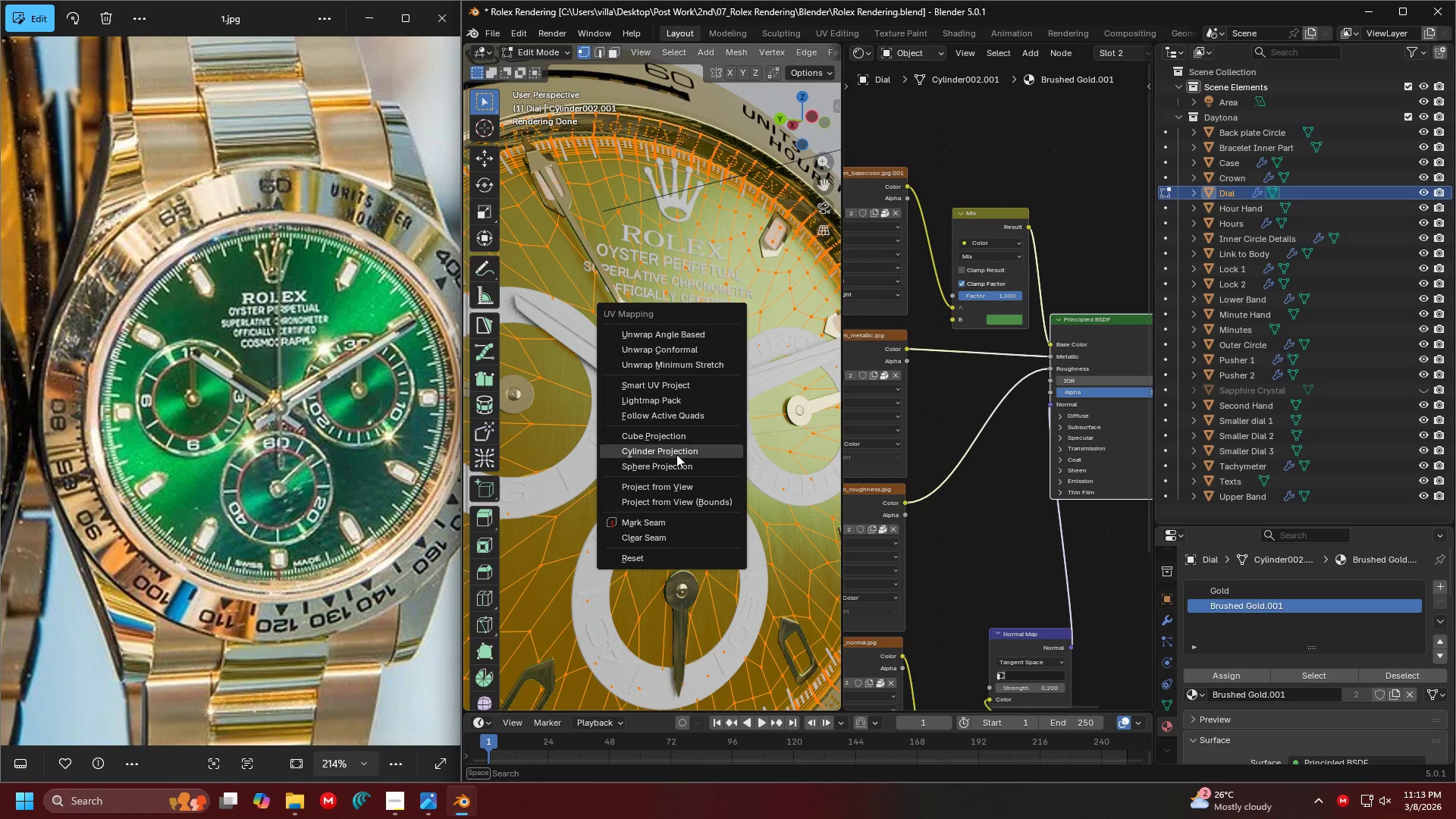 
left_click([676, 461])
 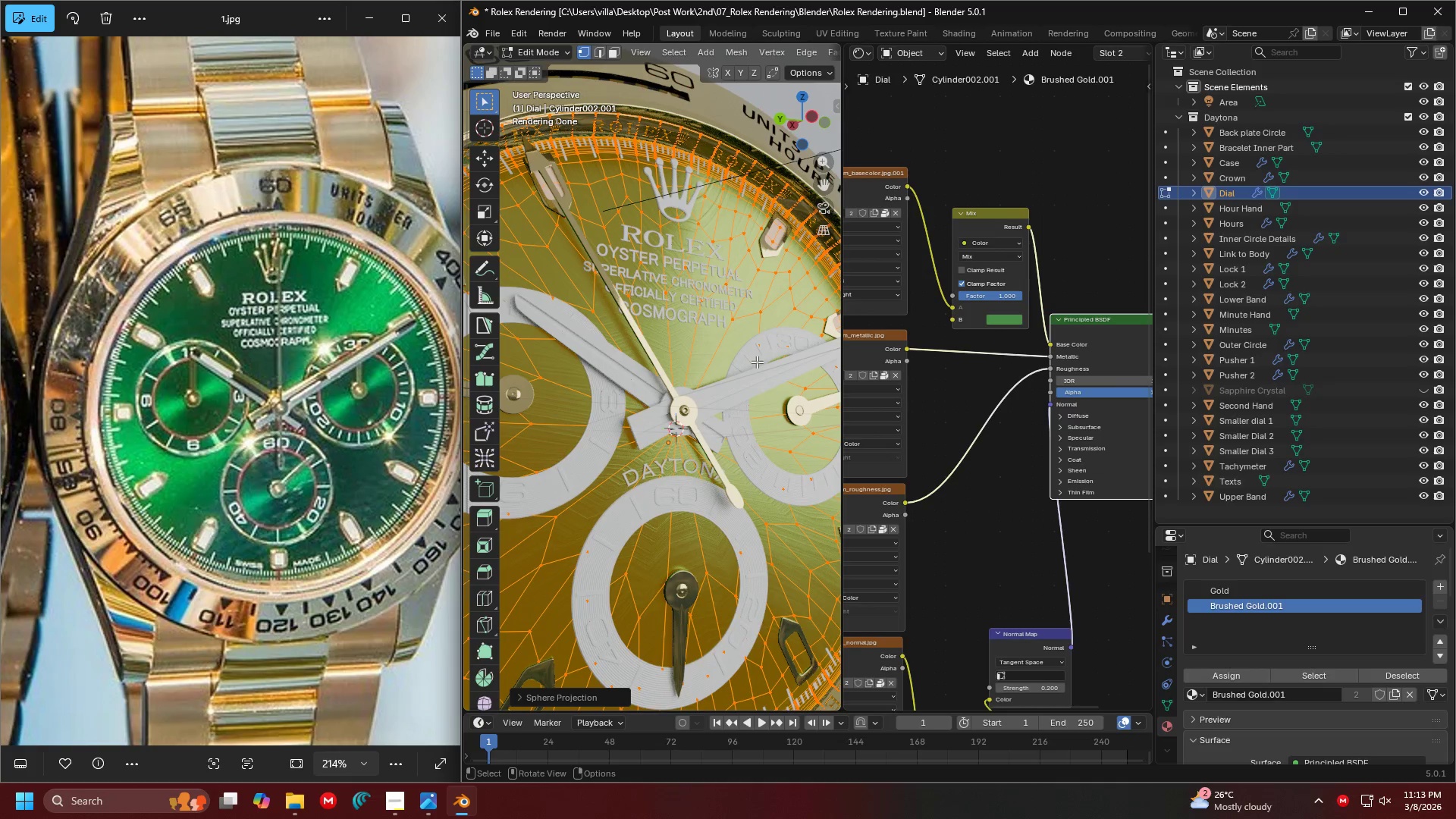 
key(Tab)
 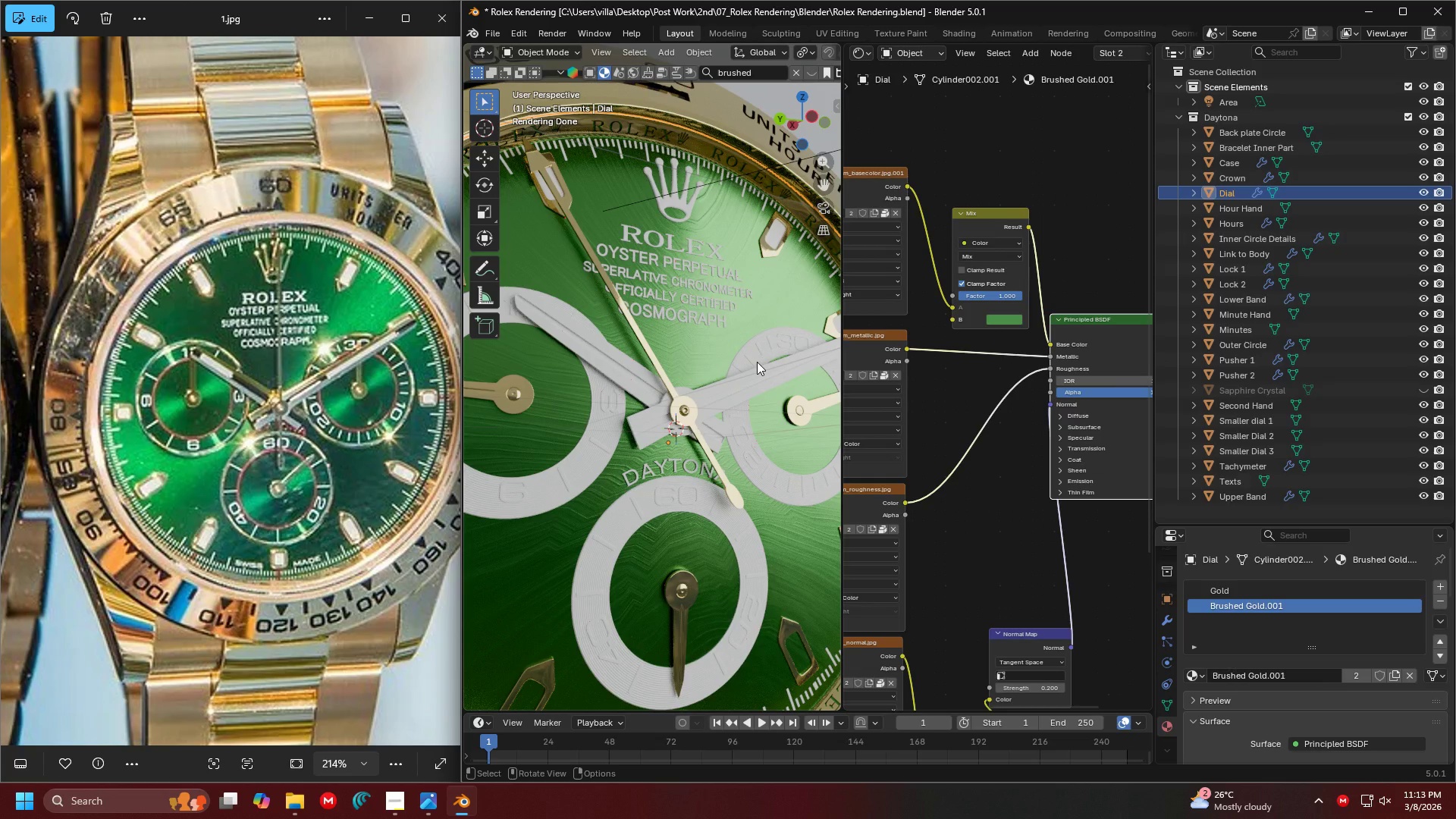 
key(Control+Z)
 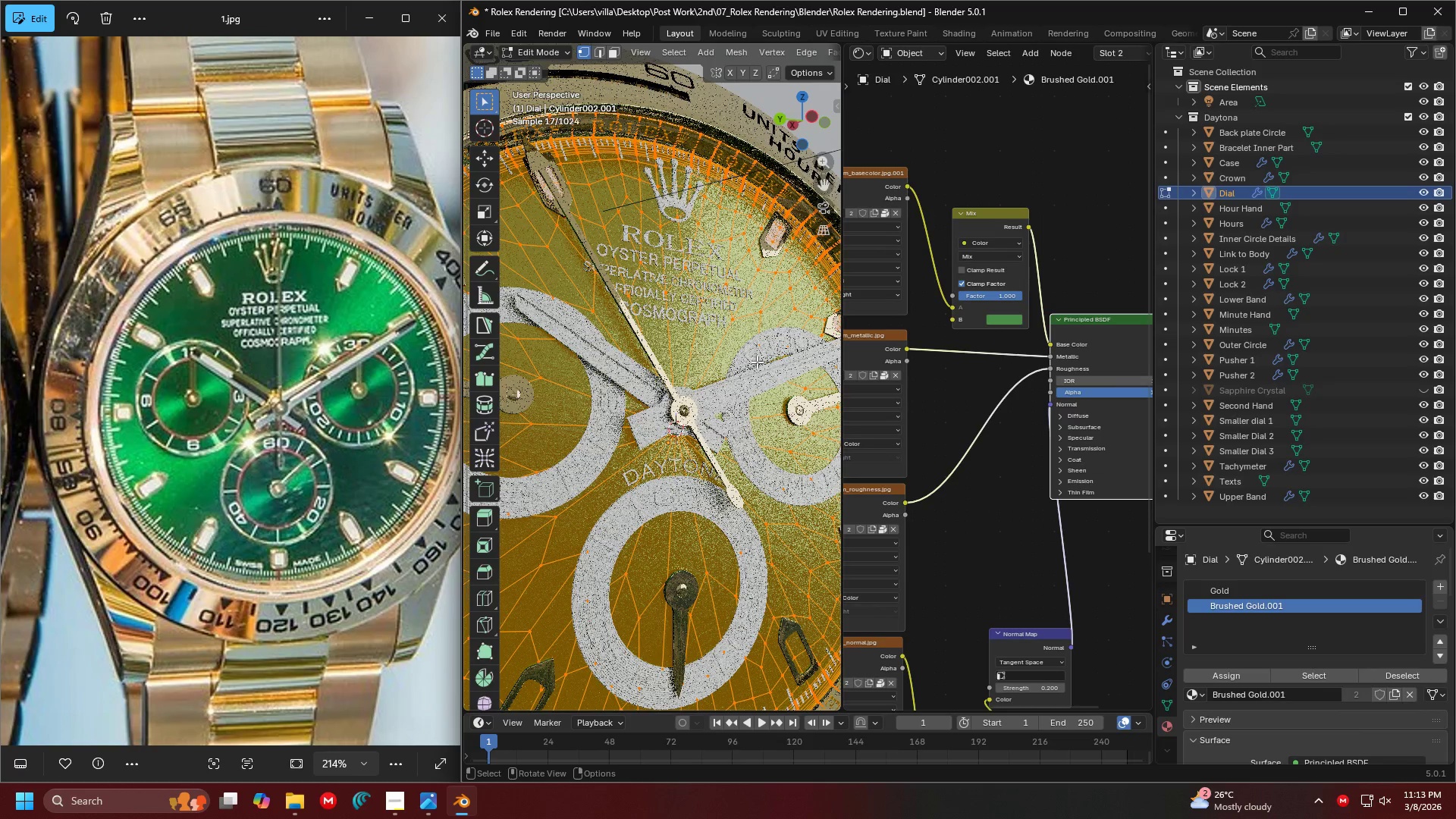 
key(Control+Z)
 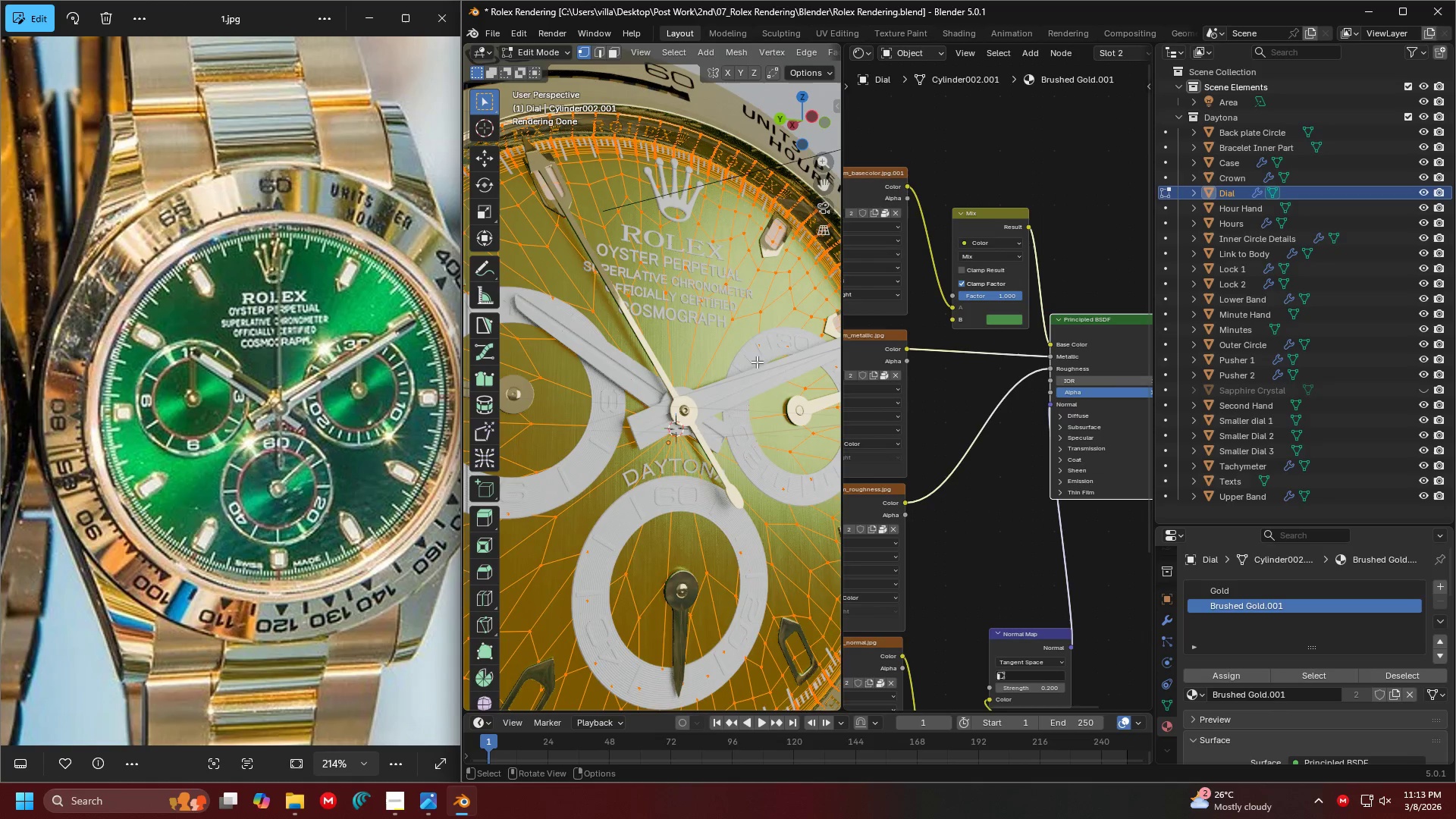 
hold_key(key=ShiftLeft, duration=0.31)
 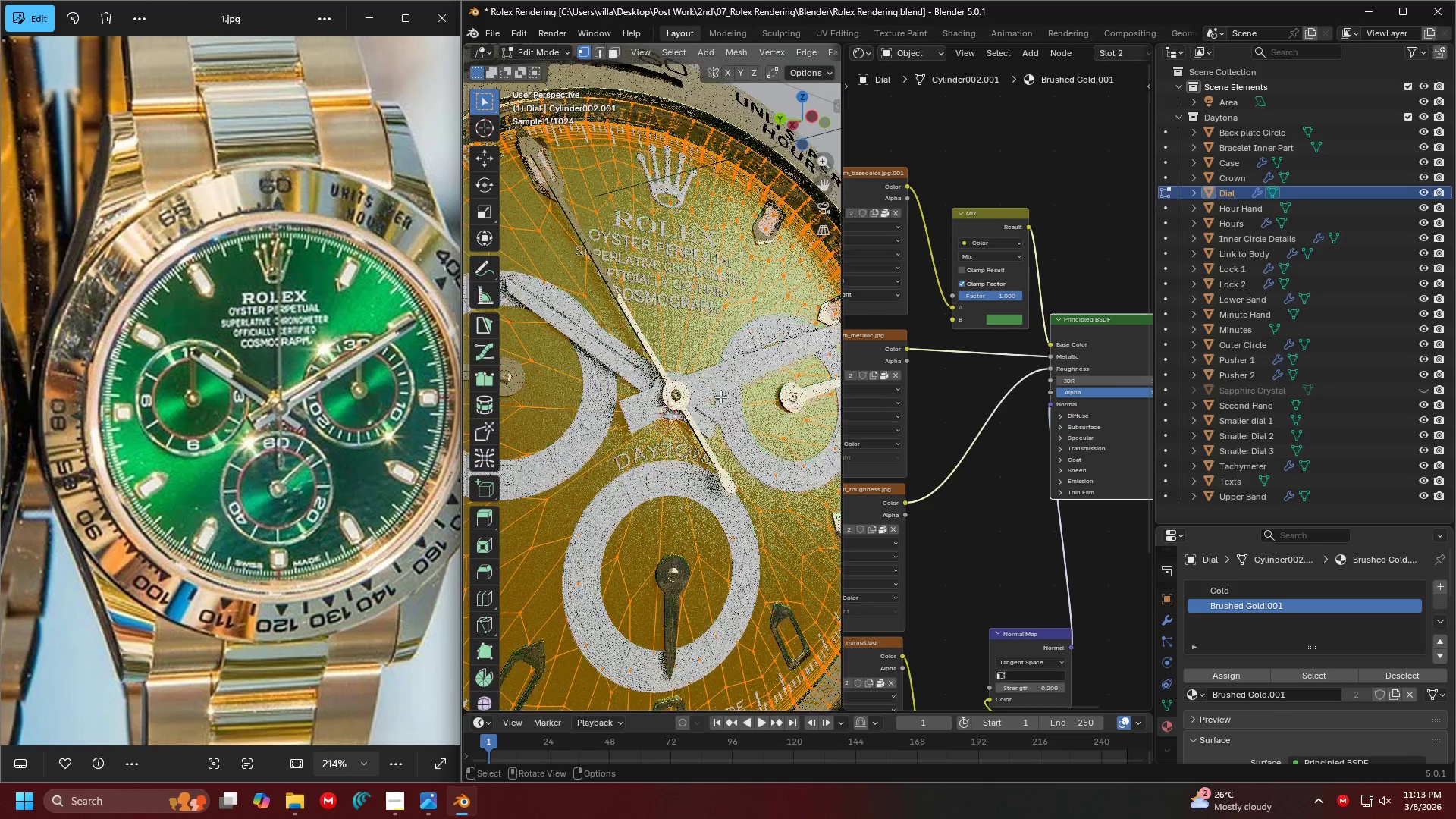 
scroll: coordinate [651, 419], scroll_direction: down, amount: 2.0
 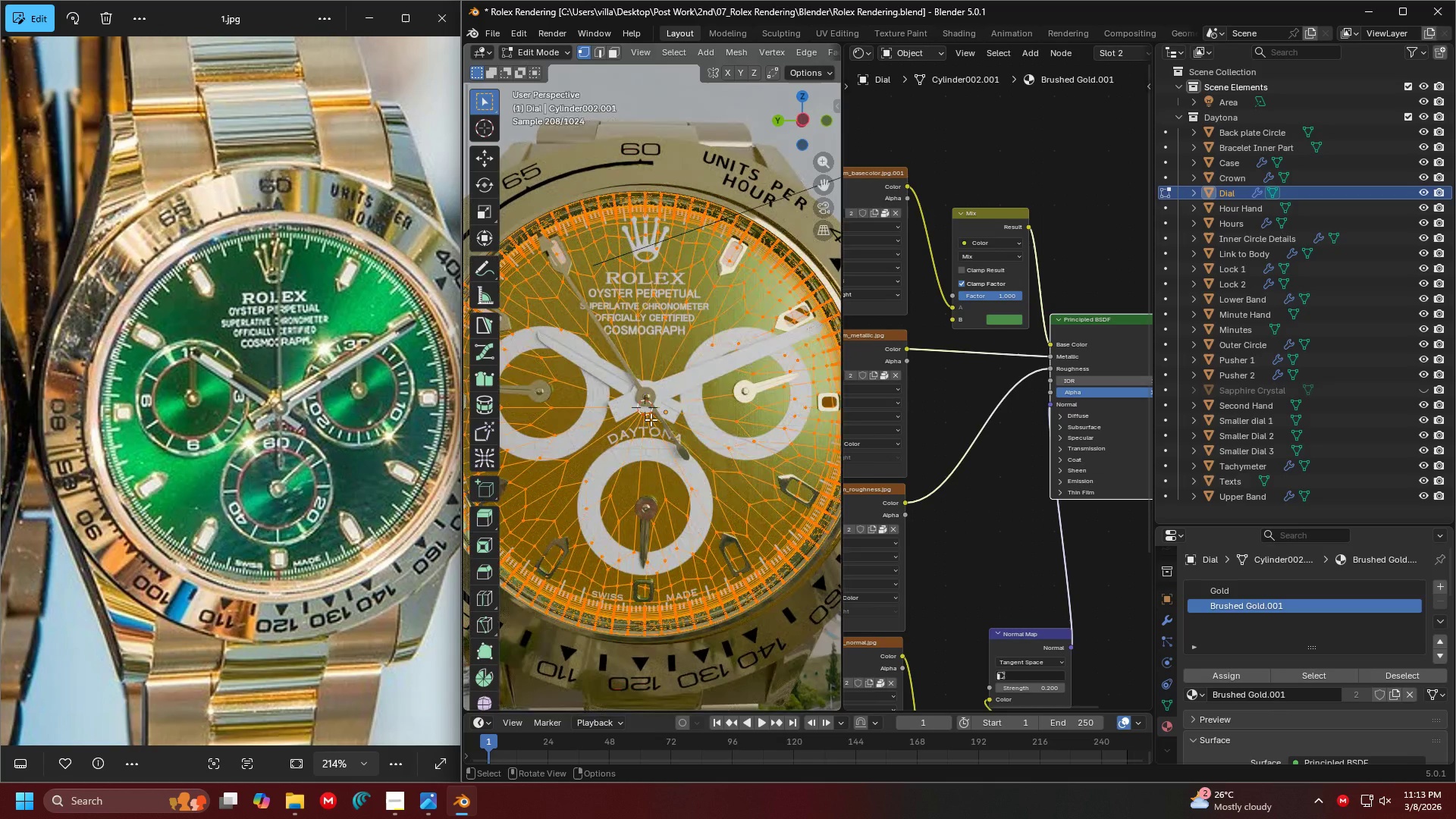 
key(Tab)
 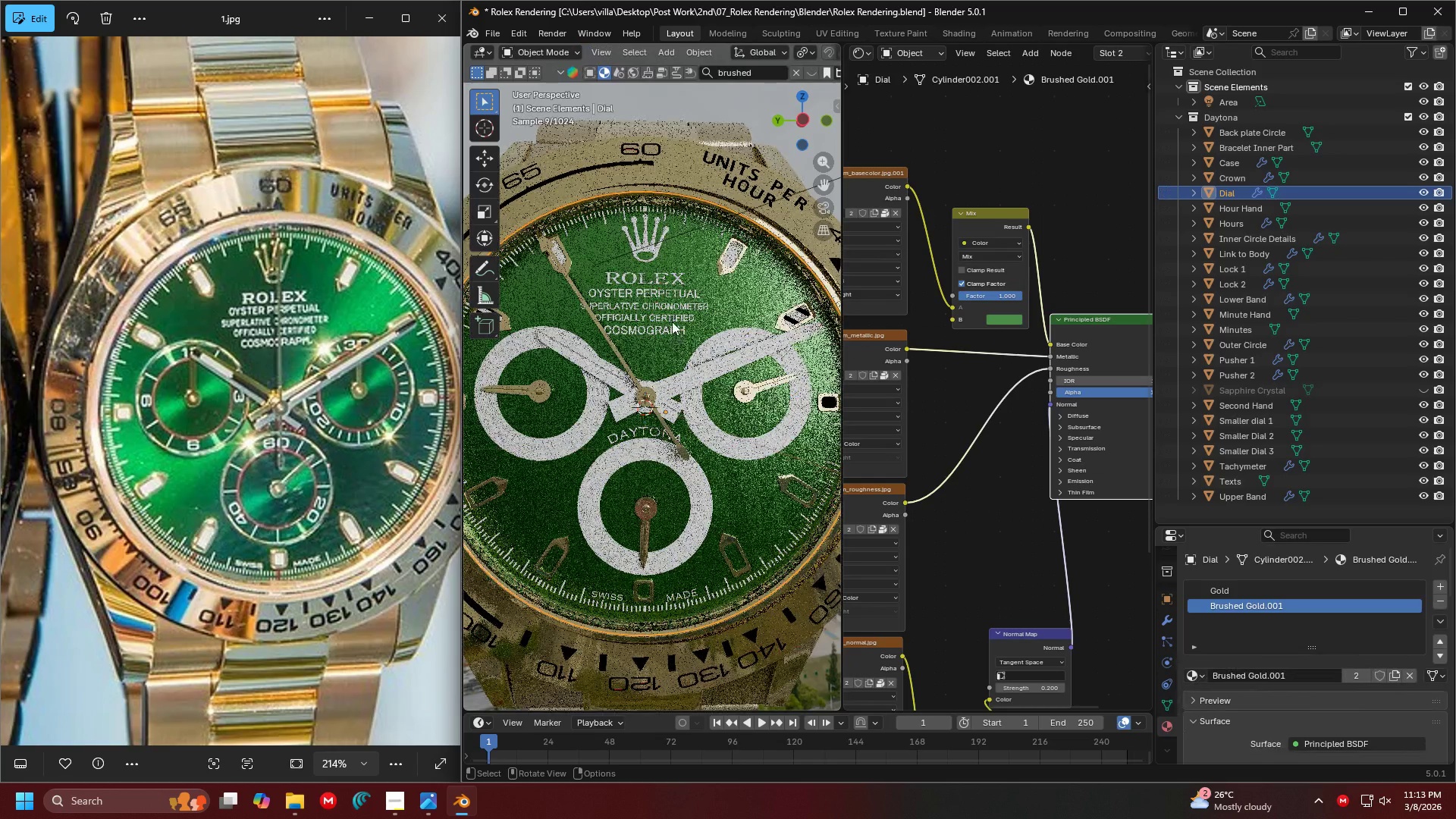 
hold_key(key=ShiftLeft, duration=0.34)
 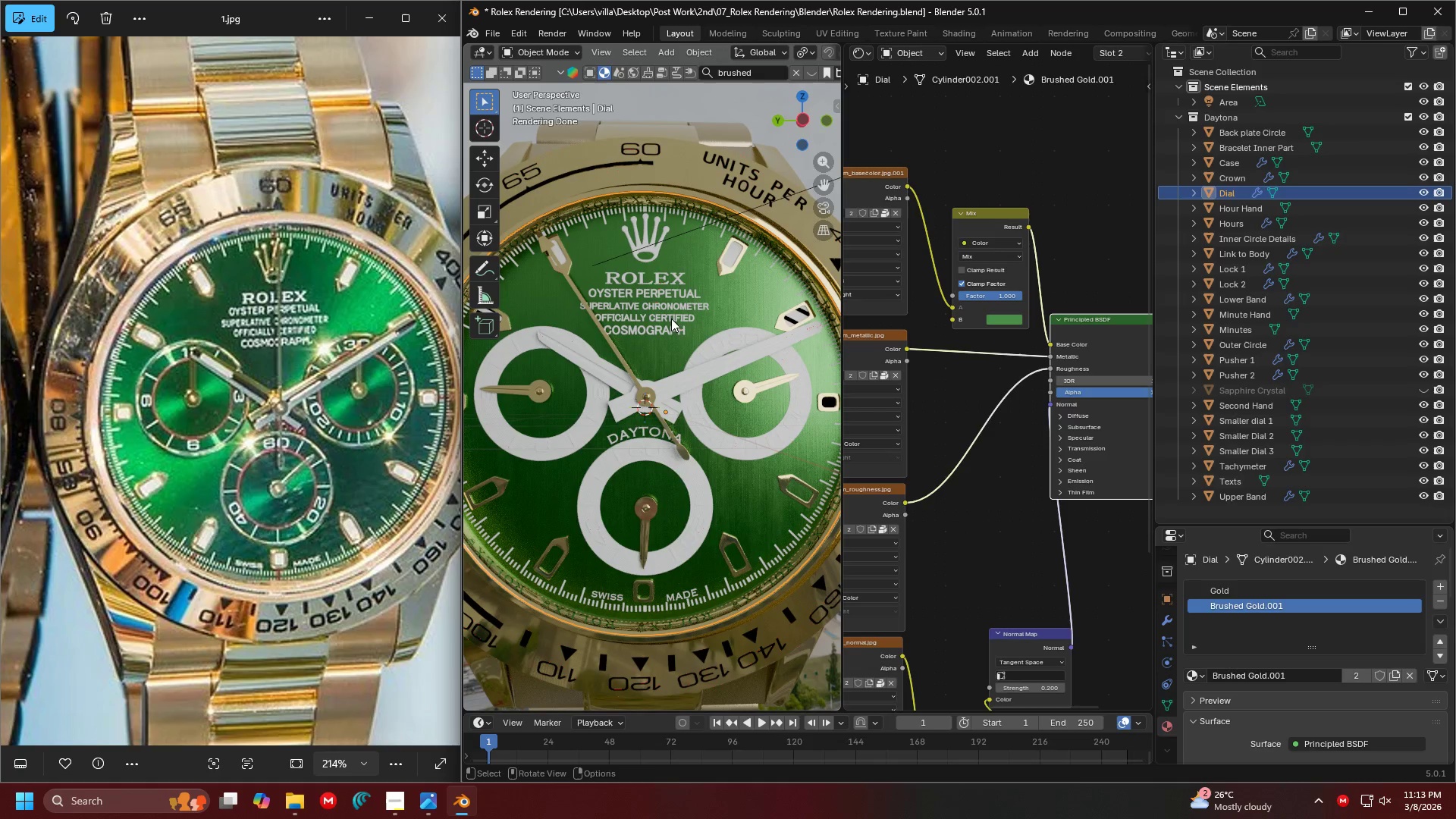 
key(Shift+H)
 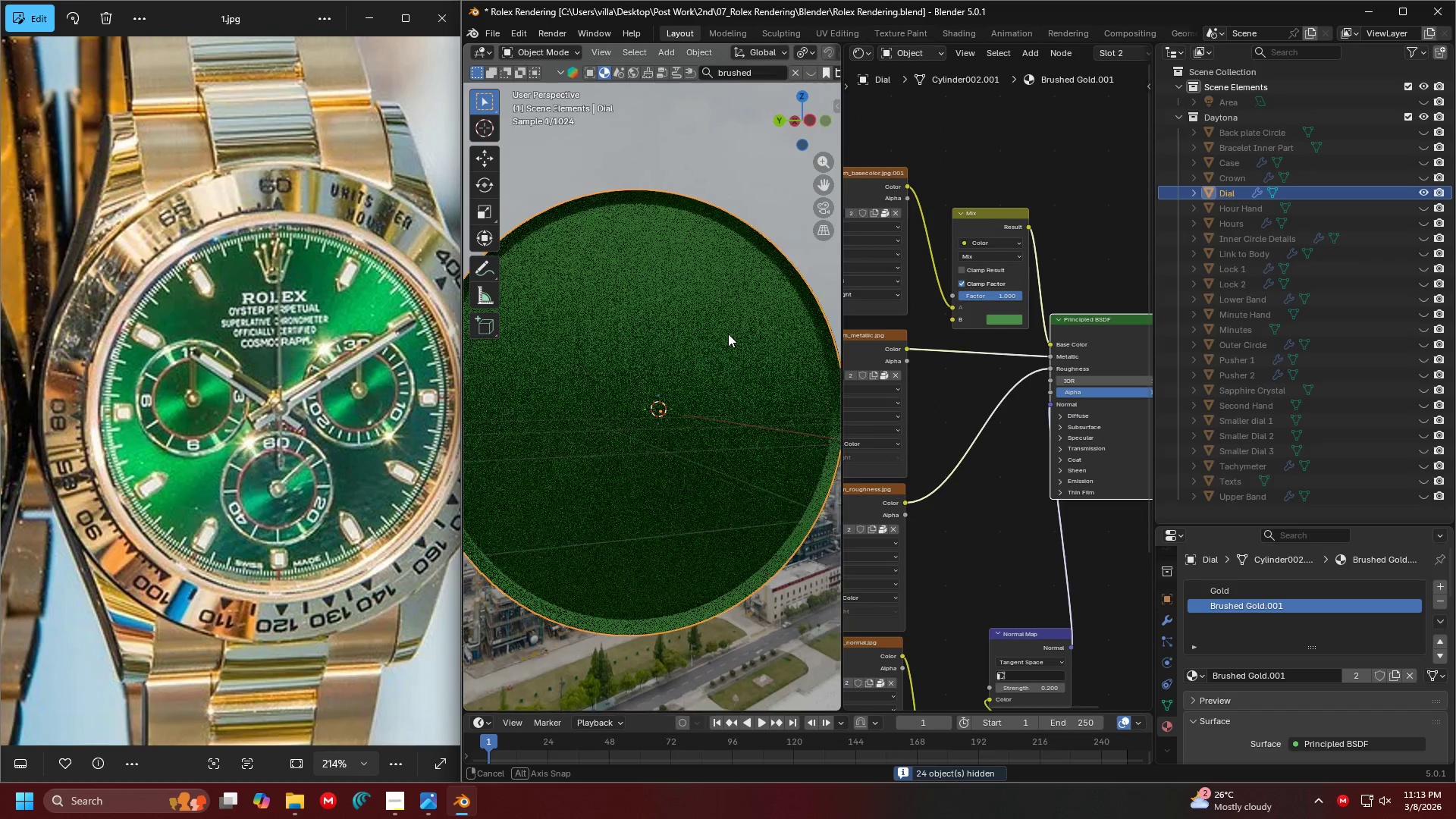 
key(Tab)
 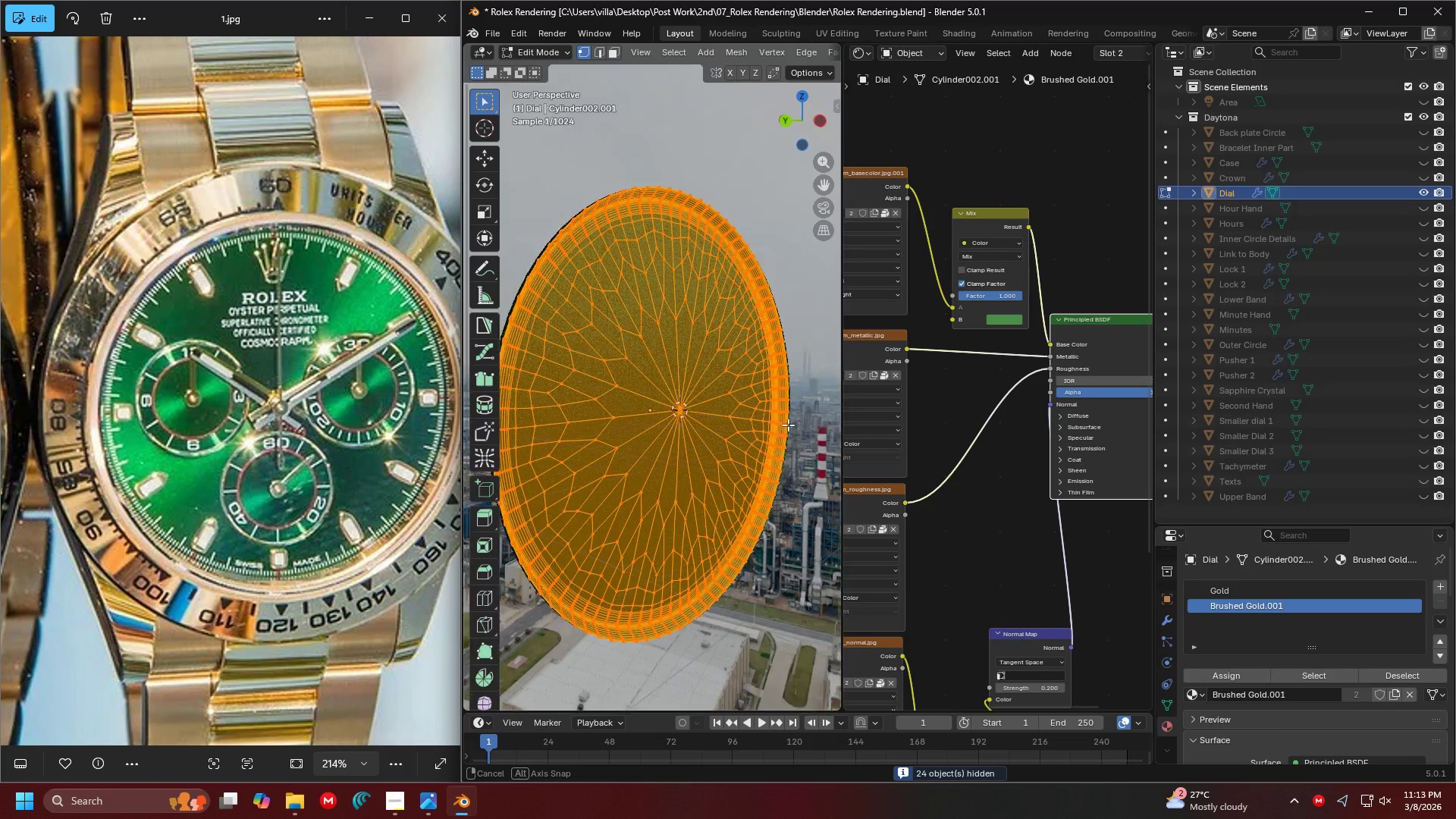 
key(Shift+ShiftLeft)
 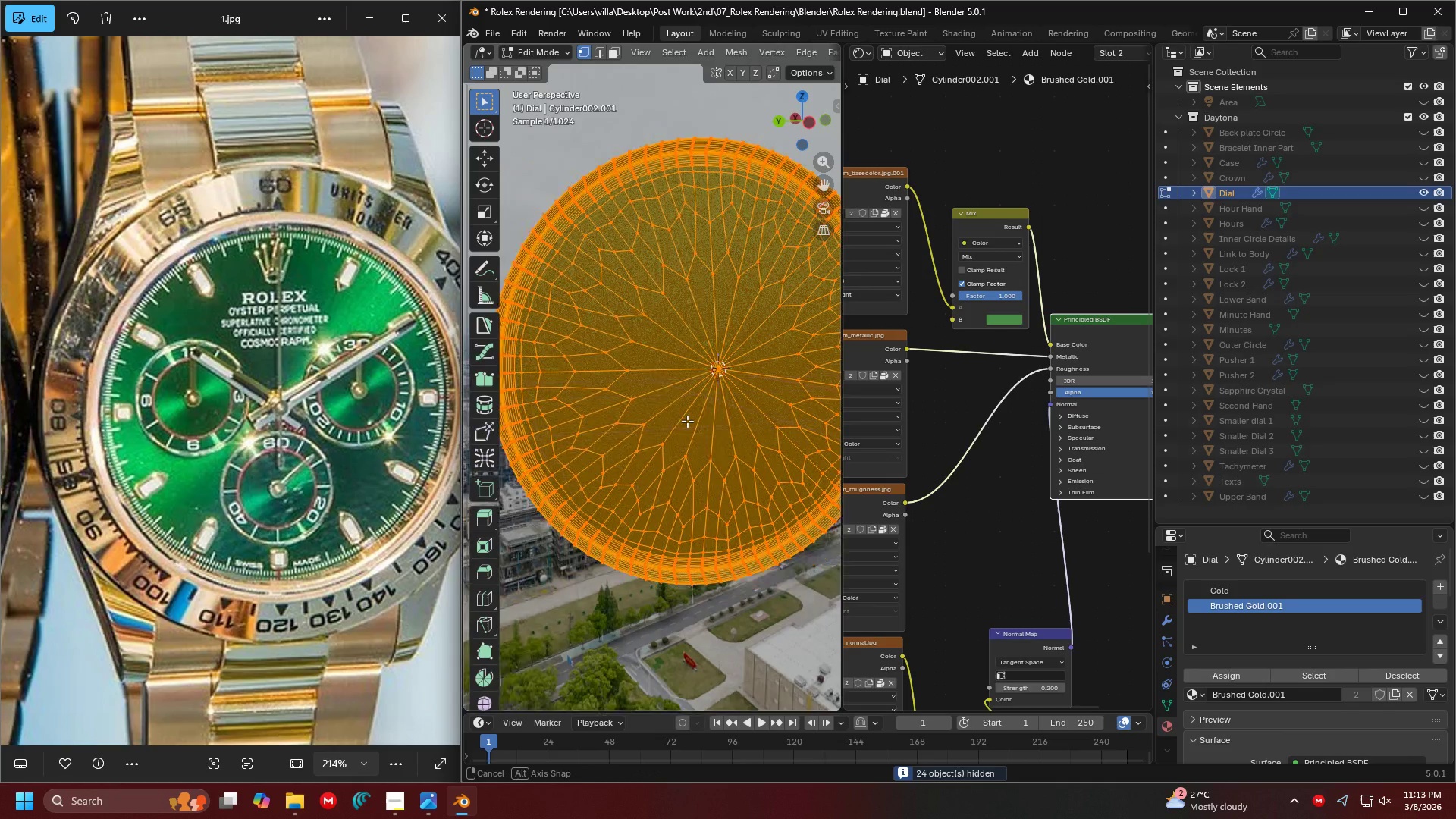 
scroll: coordinate [706, 425], scroll_direction: none, amount: 0.0
 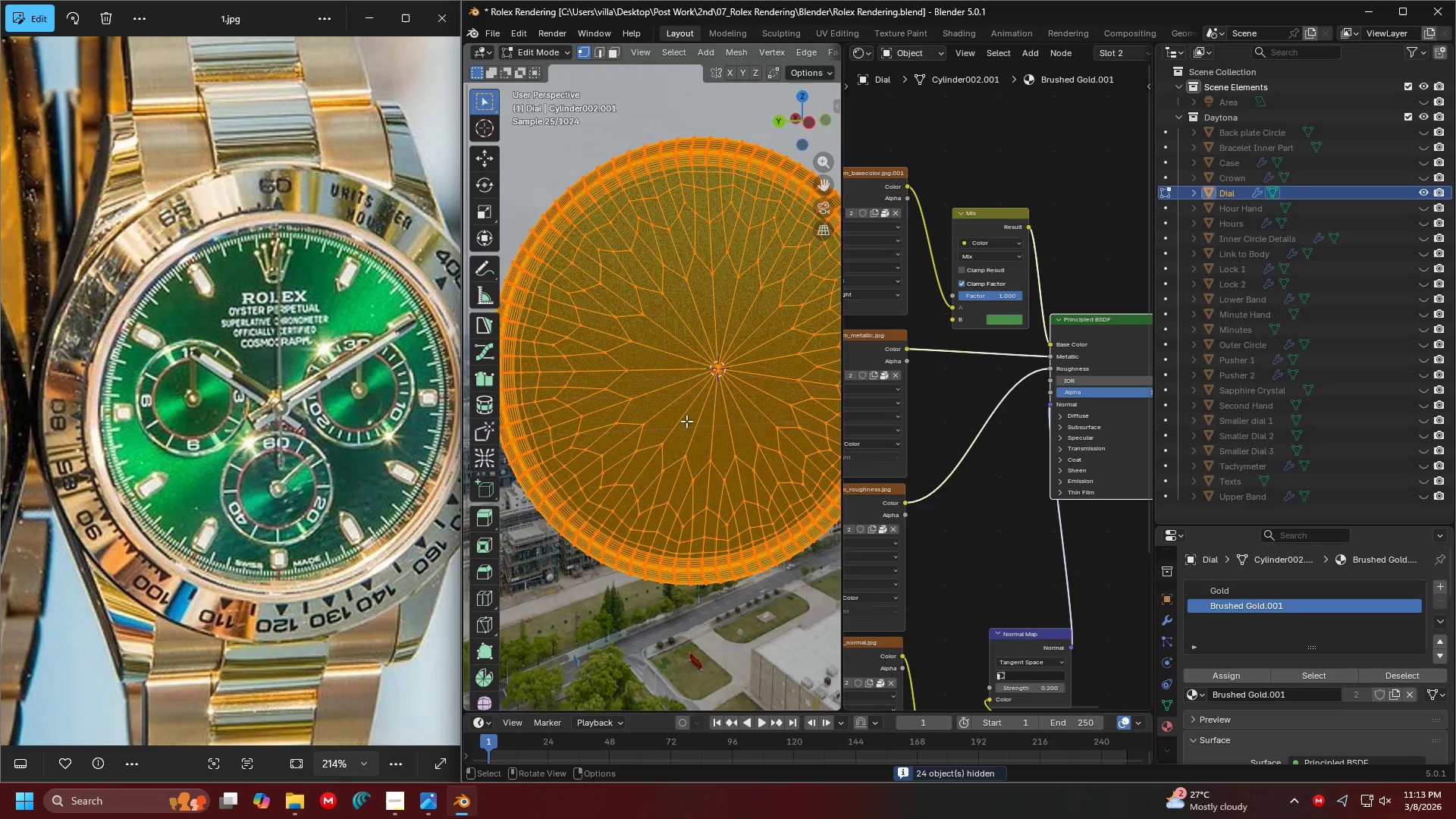 
key(C)
 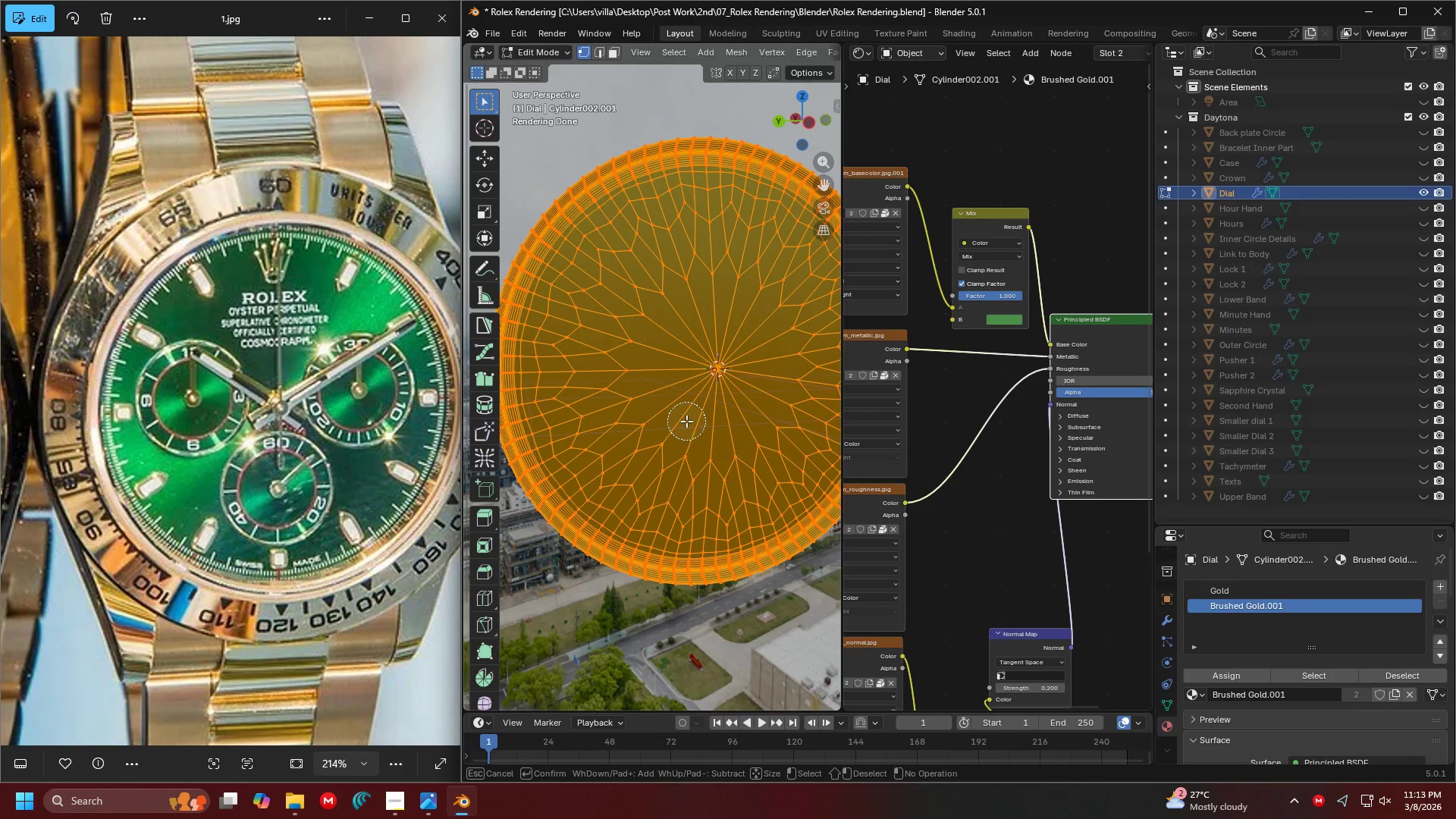 
key(Escape)
 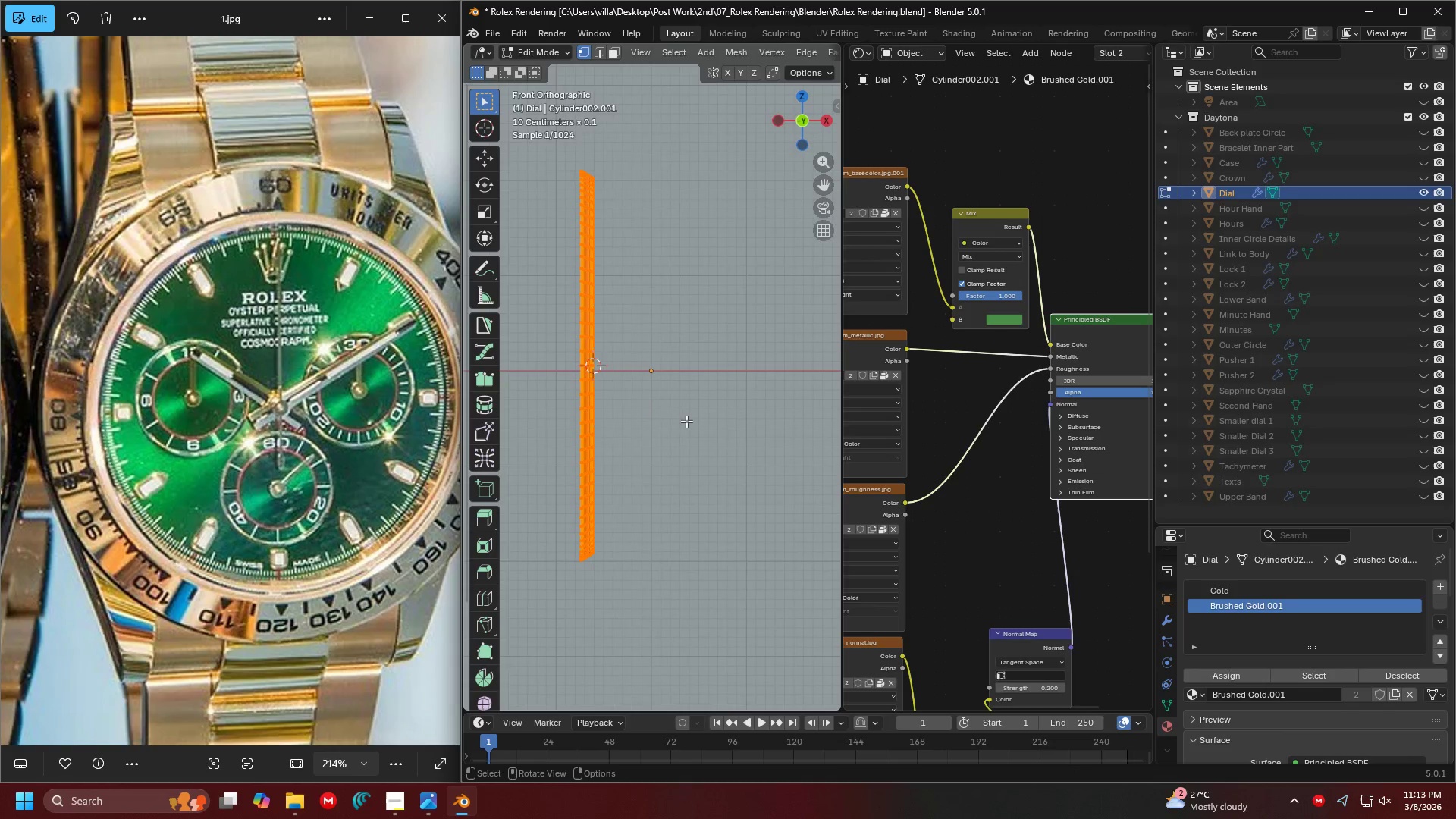 
key(1)
 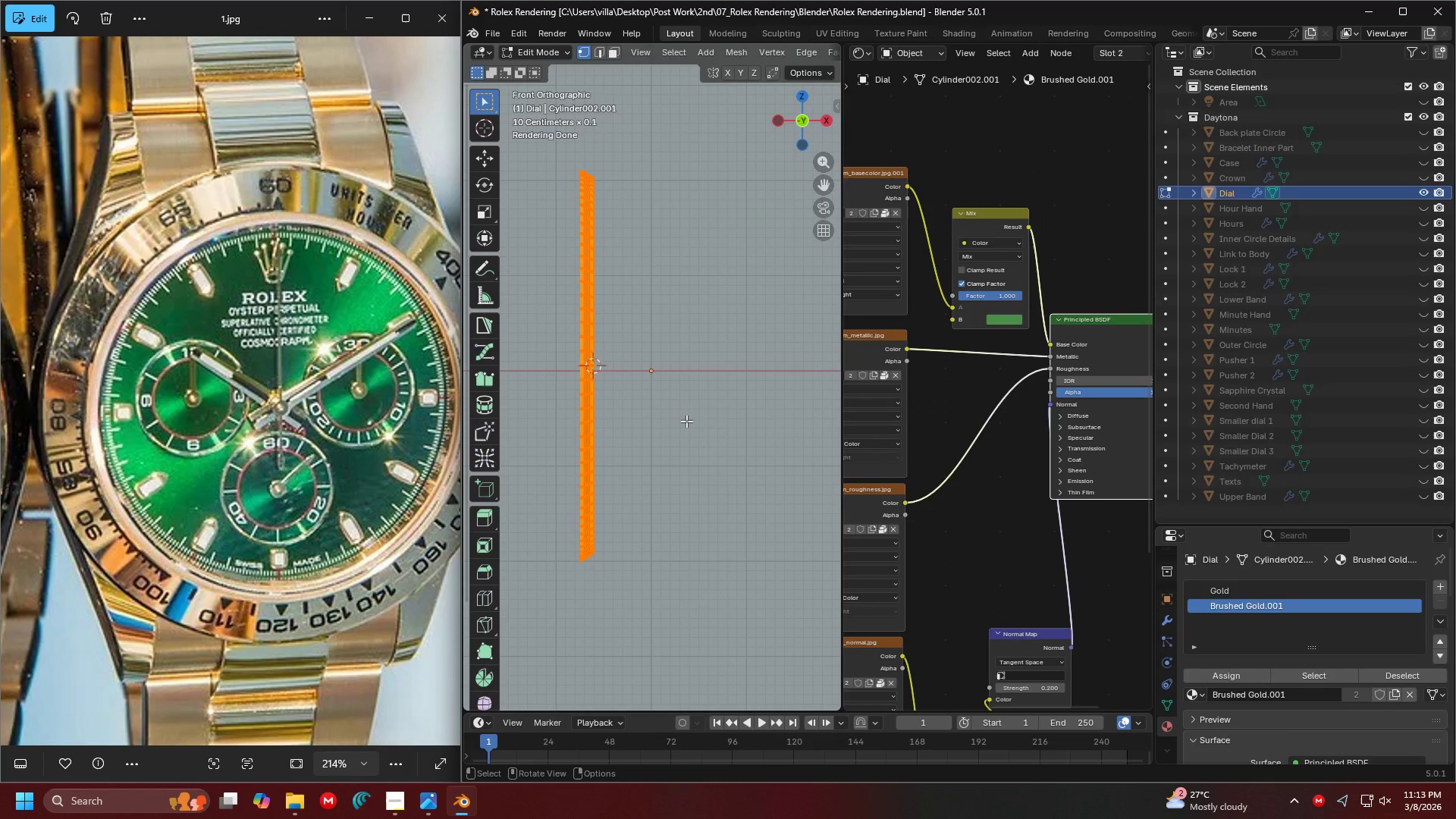 
key(Control+3)
 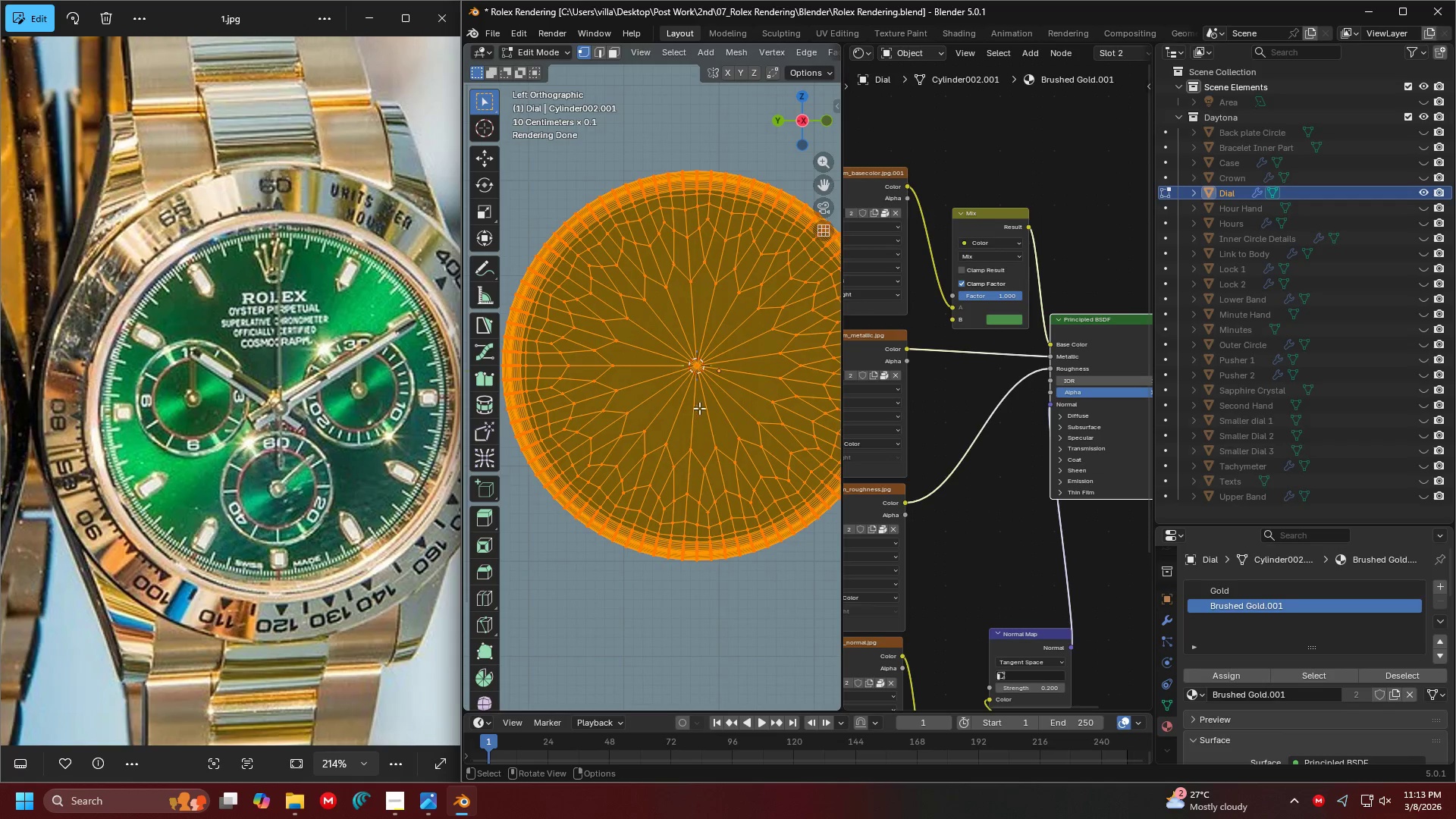 
key(C)
 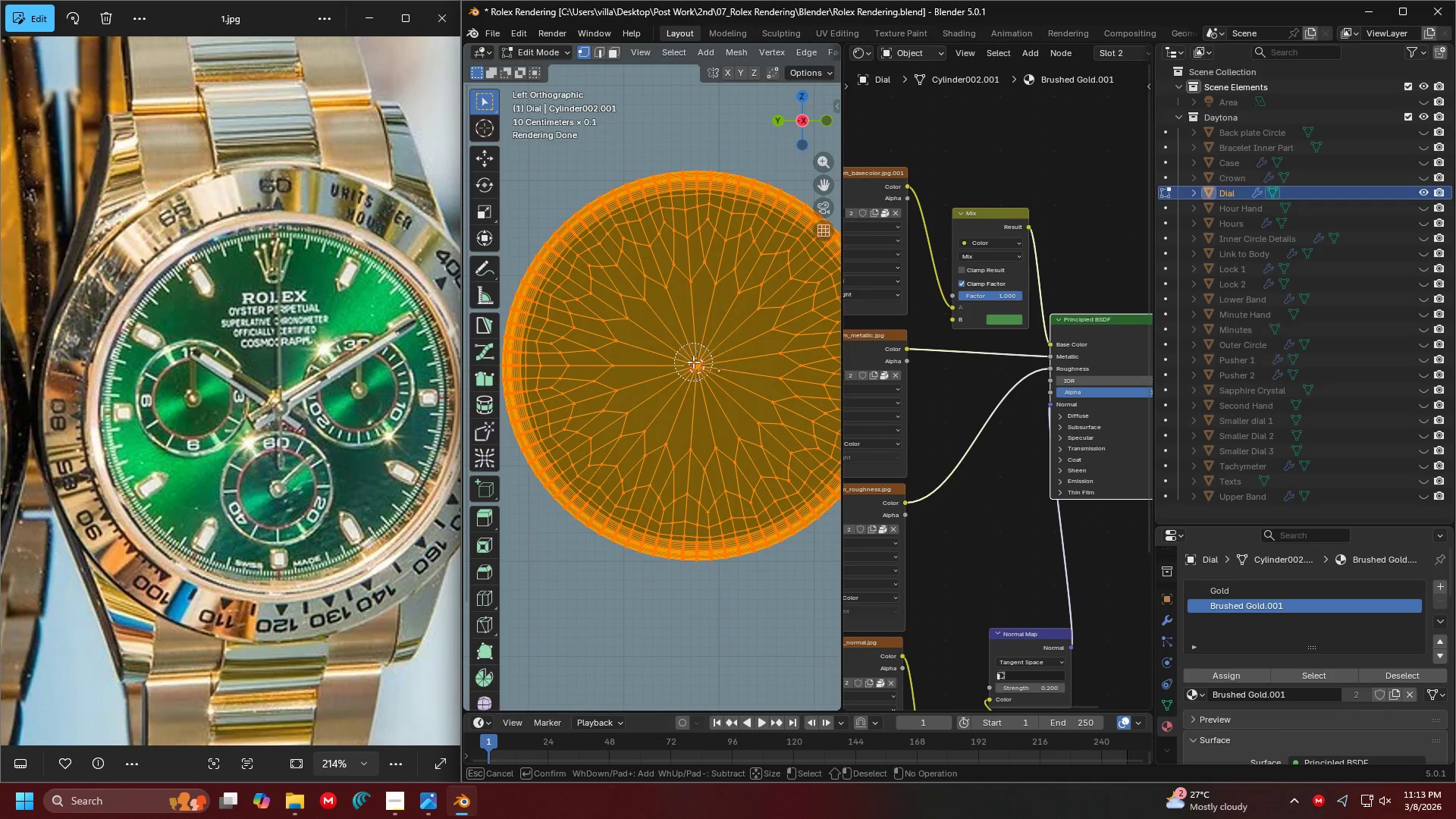 
key(Escape)
 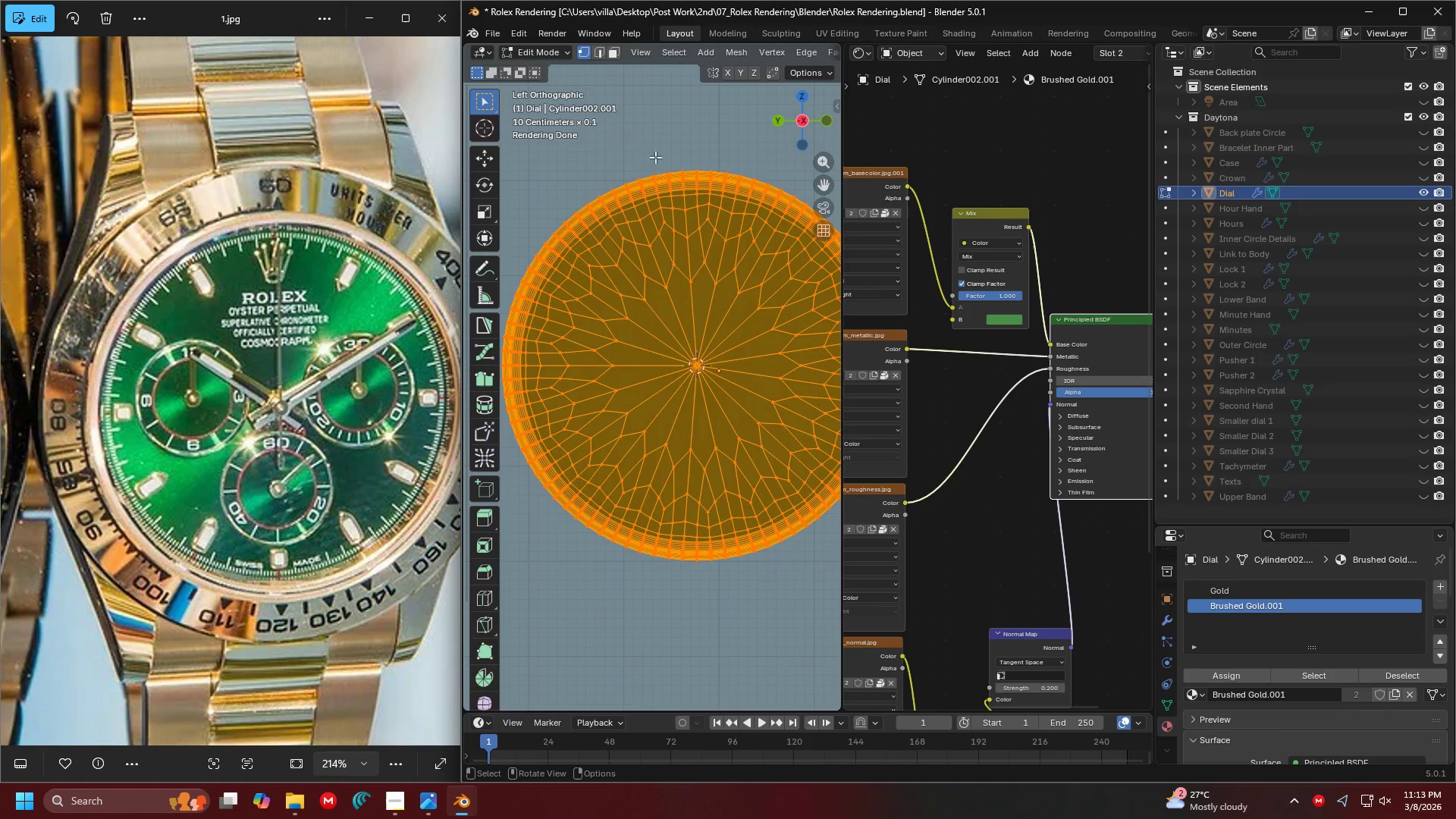 
left_click([648, 119])
 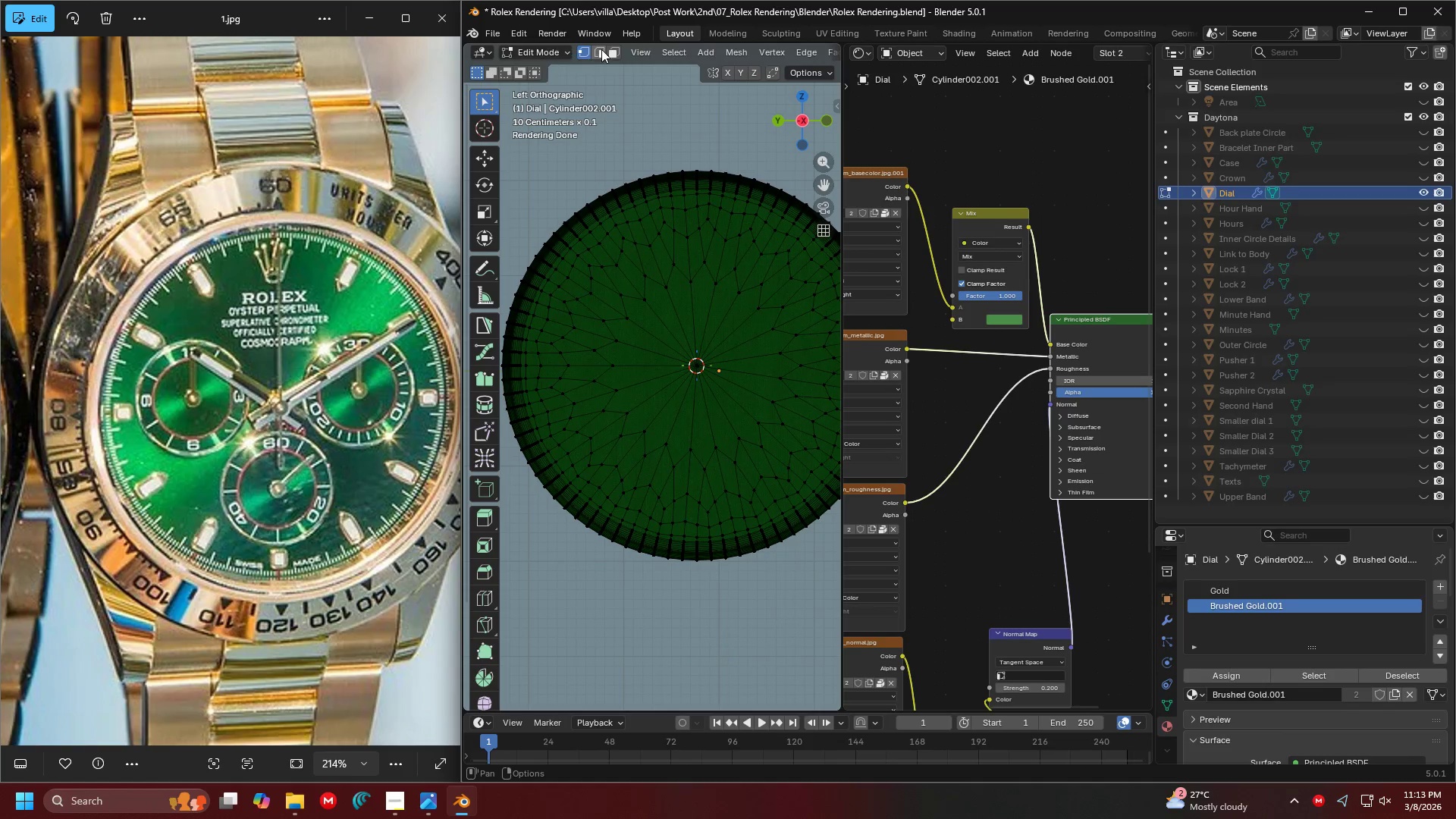 
left_click([613, 48])
 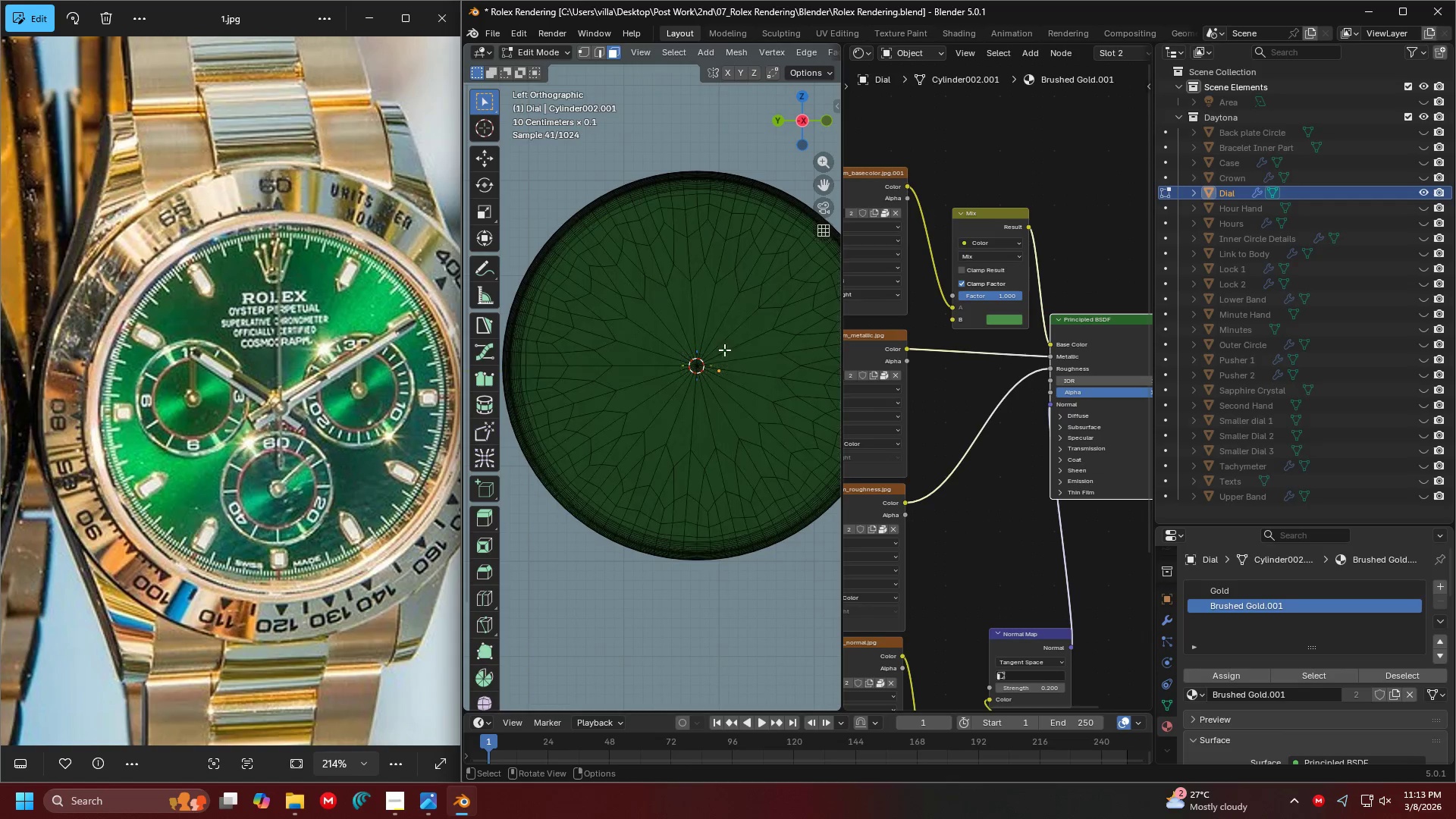 
key(Shift+ShiftLeft)
 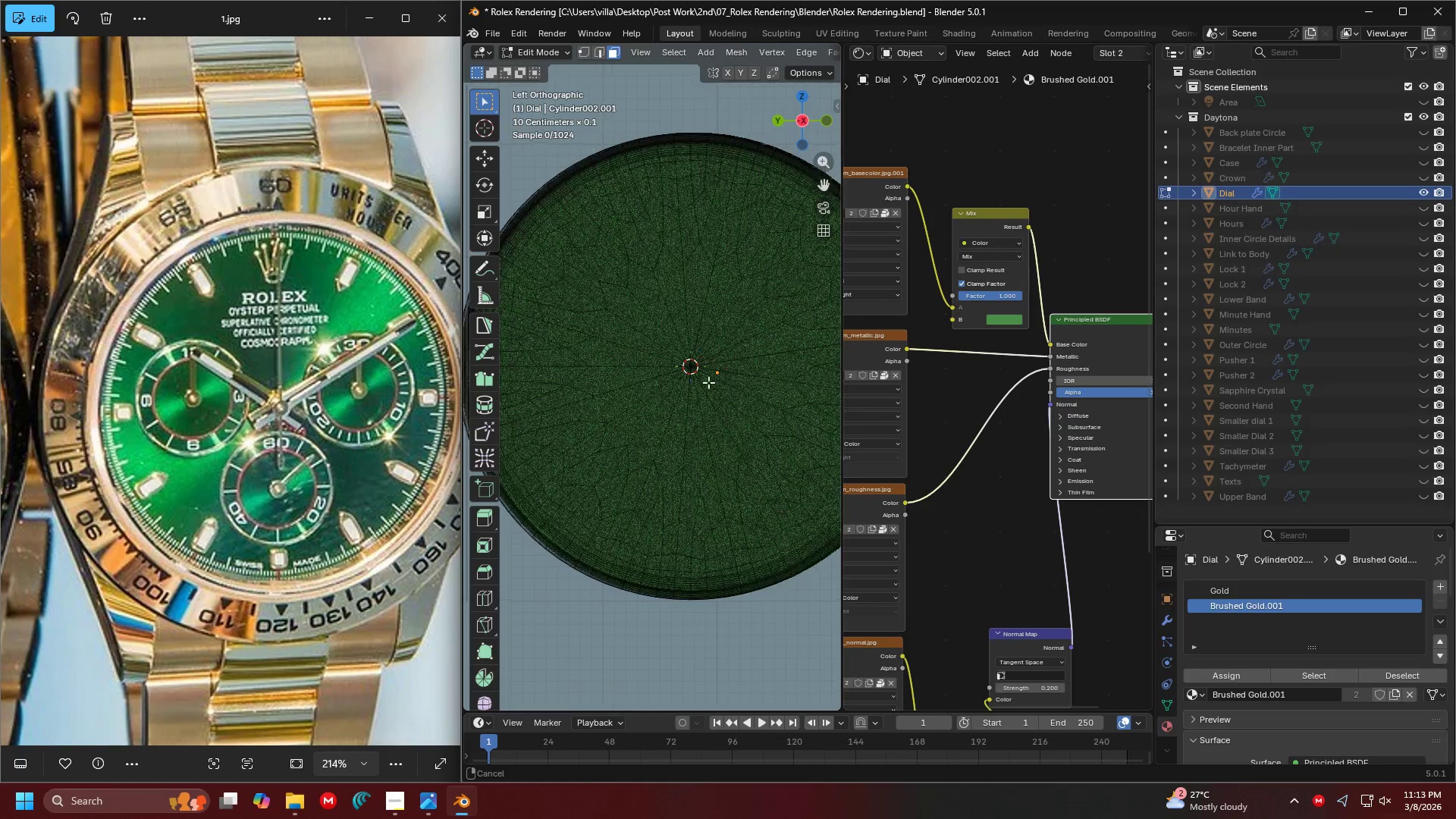 
scroll: coordinate [717, 370], scroll_direction: up, amount: 1.0
 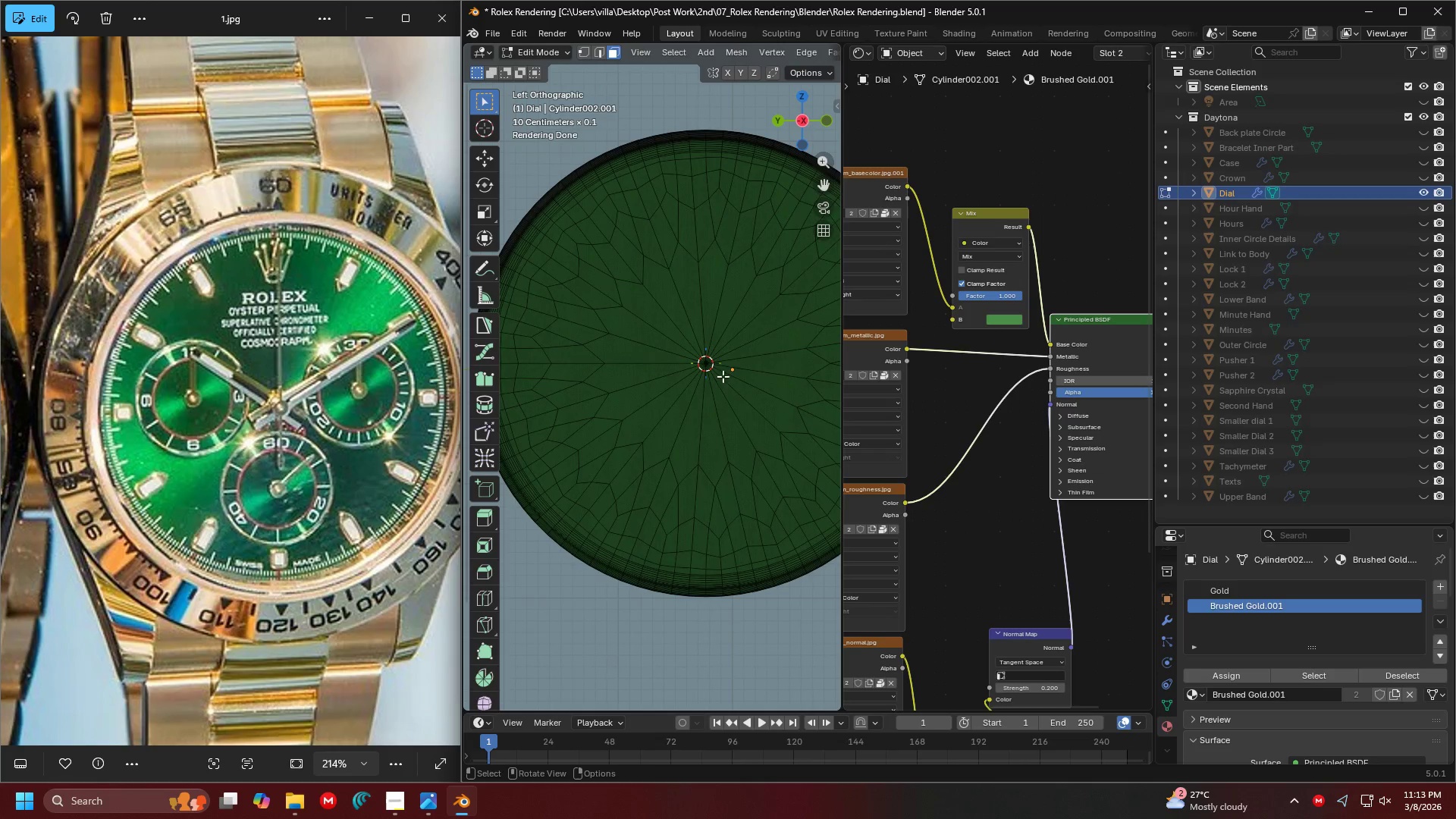 
scroll: coordinate [701, 385], scroll_direction: down, amount: 2.0
 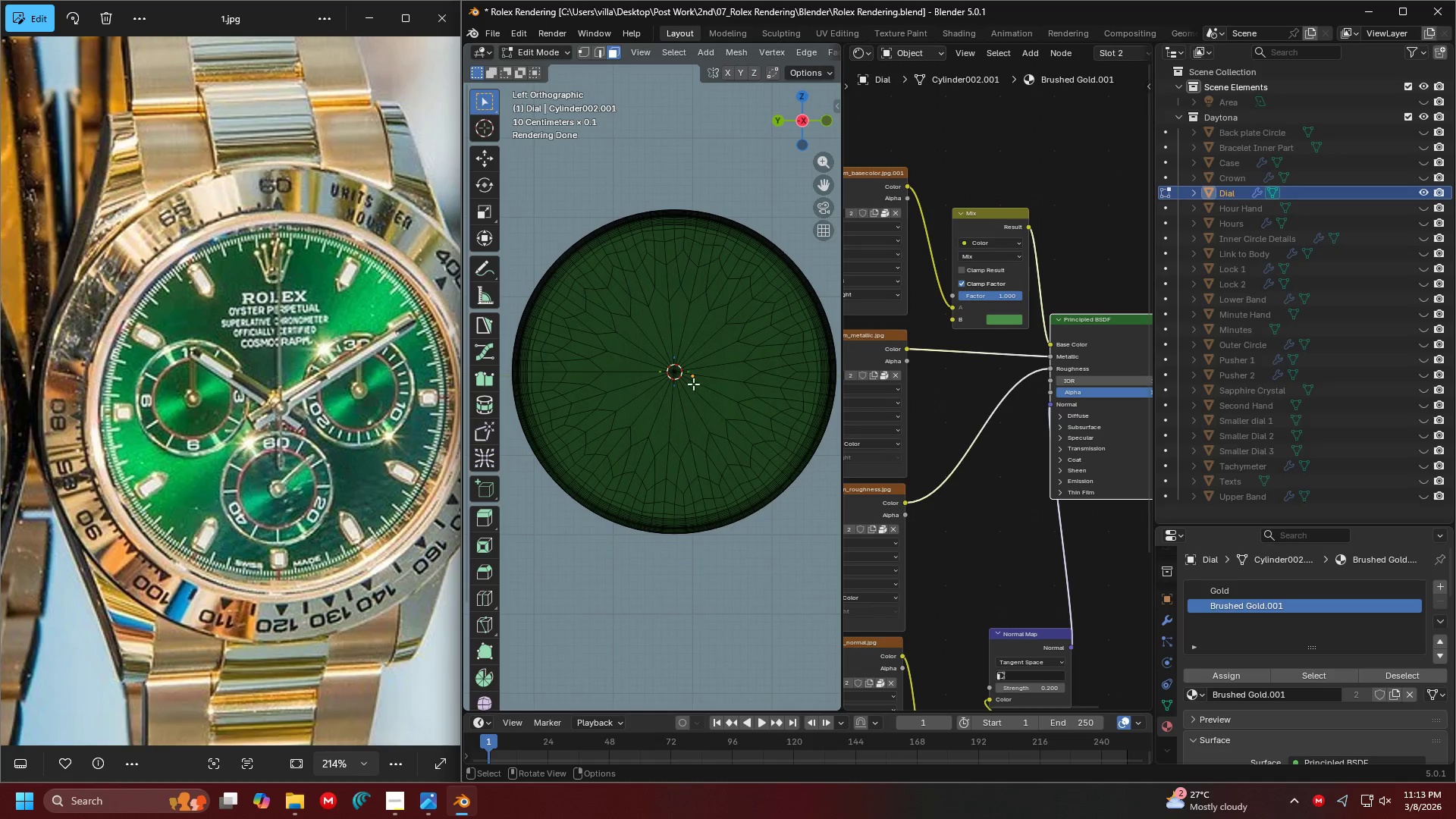 
key(C)
 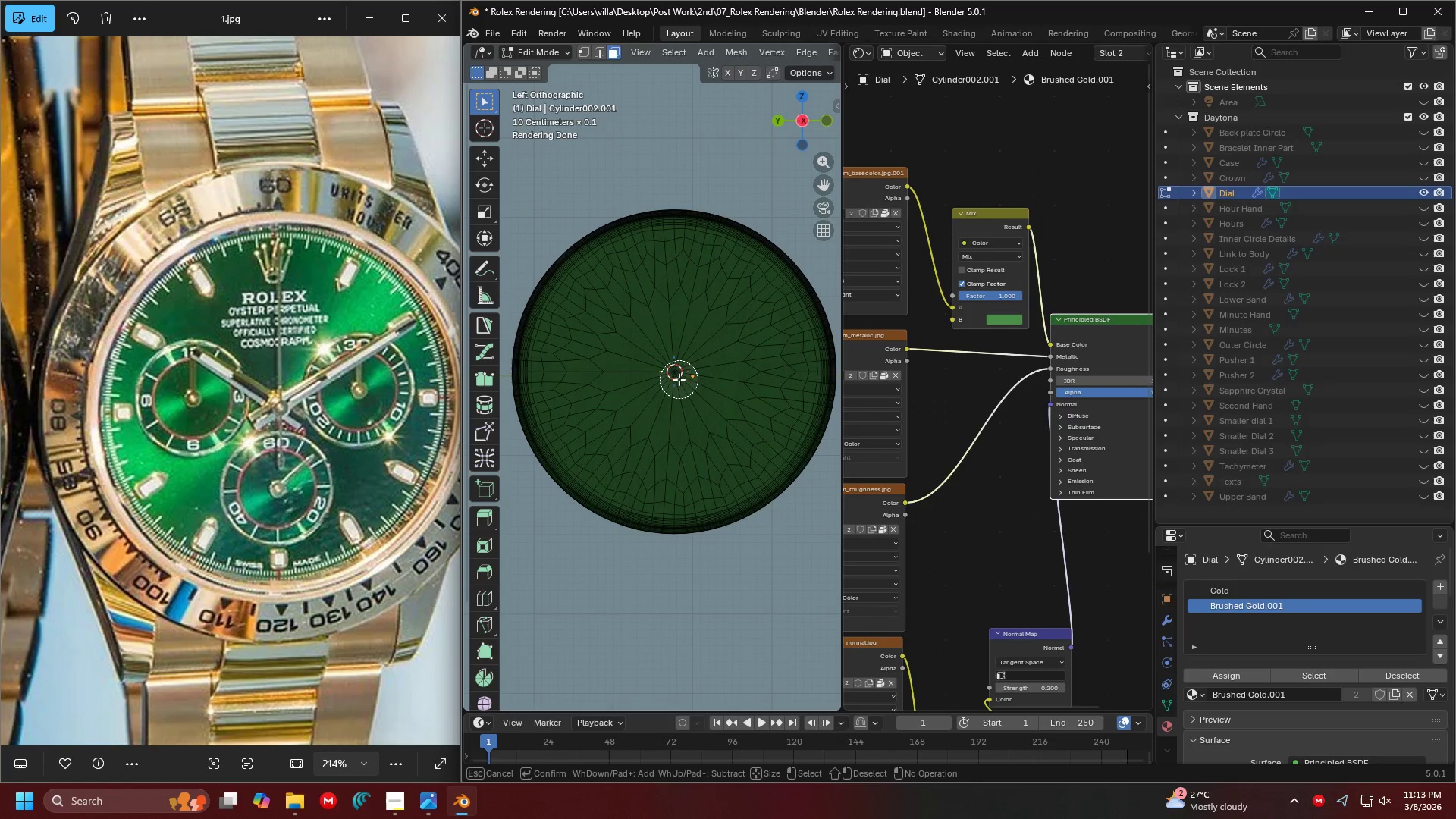 
scroll: coordinate [674, 375], scroll_direction: down, amount: 16.0
 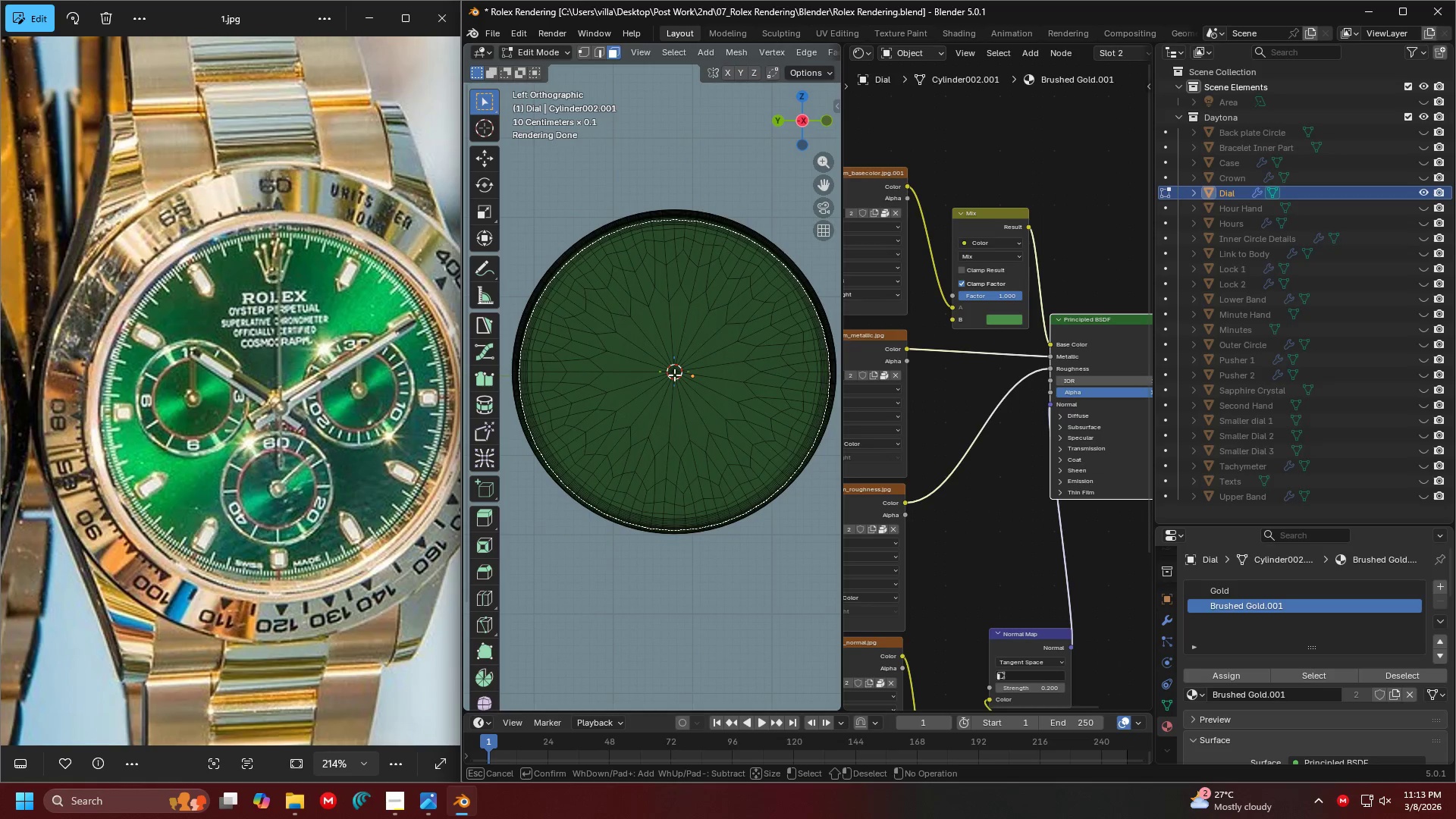 
scroll: coordinate [674, 375], scroll_direction: up, amount: 1.0
 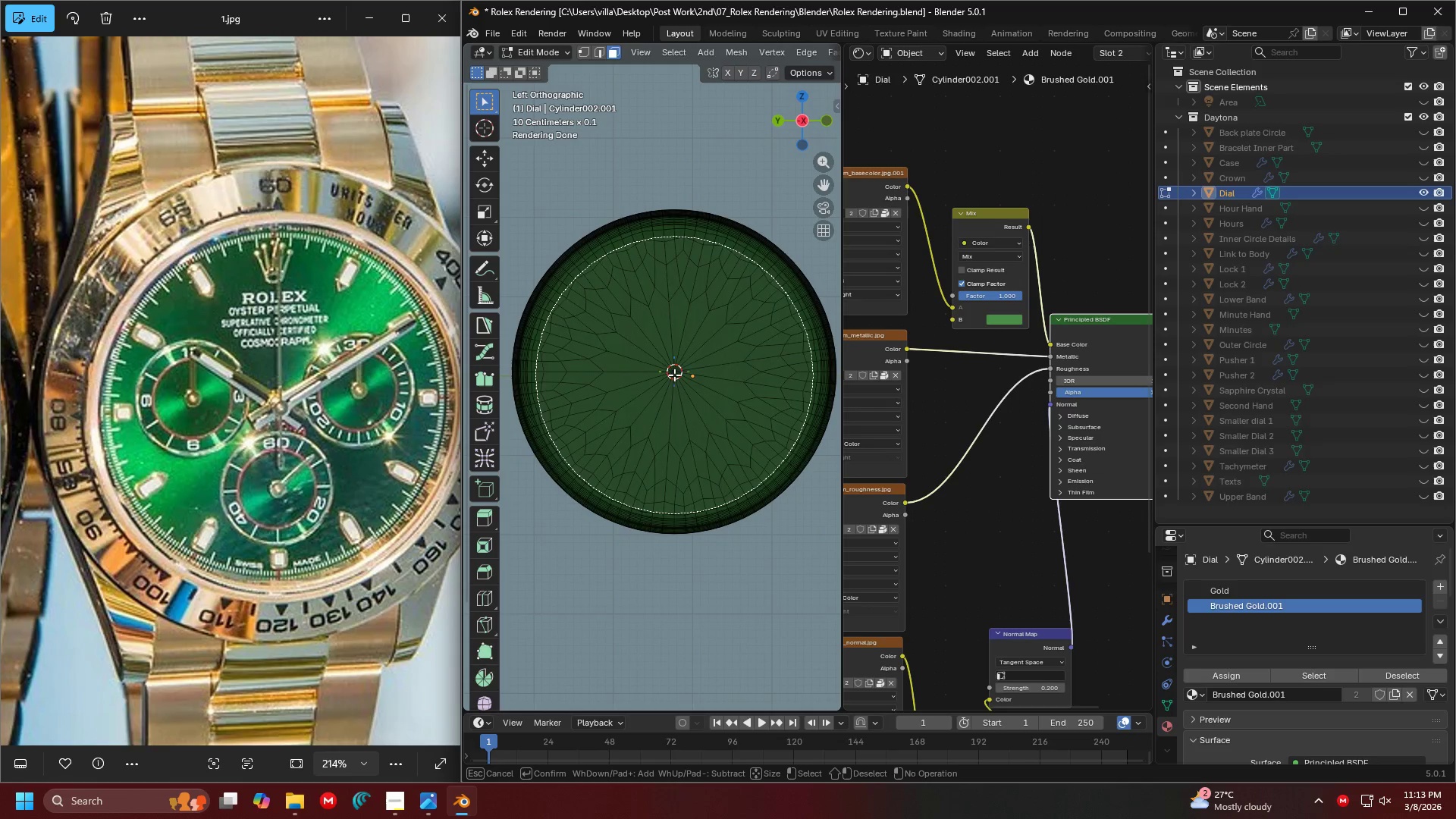 
left_click([674, 375])
 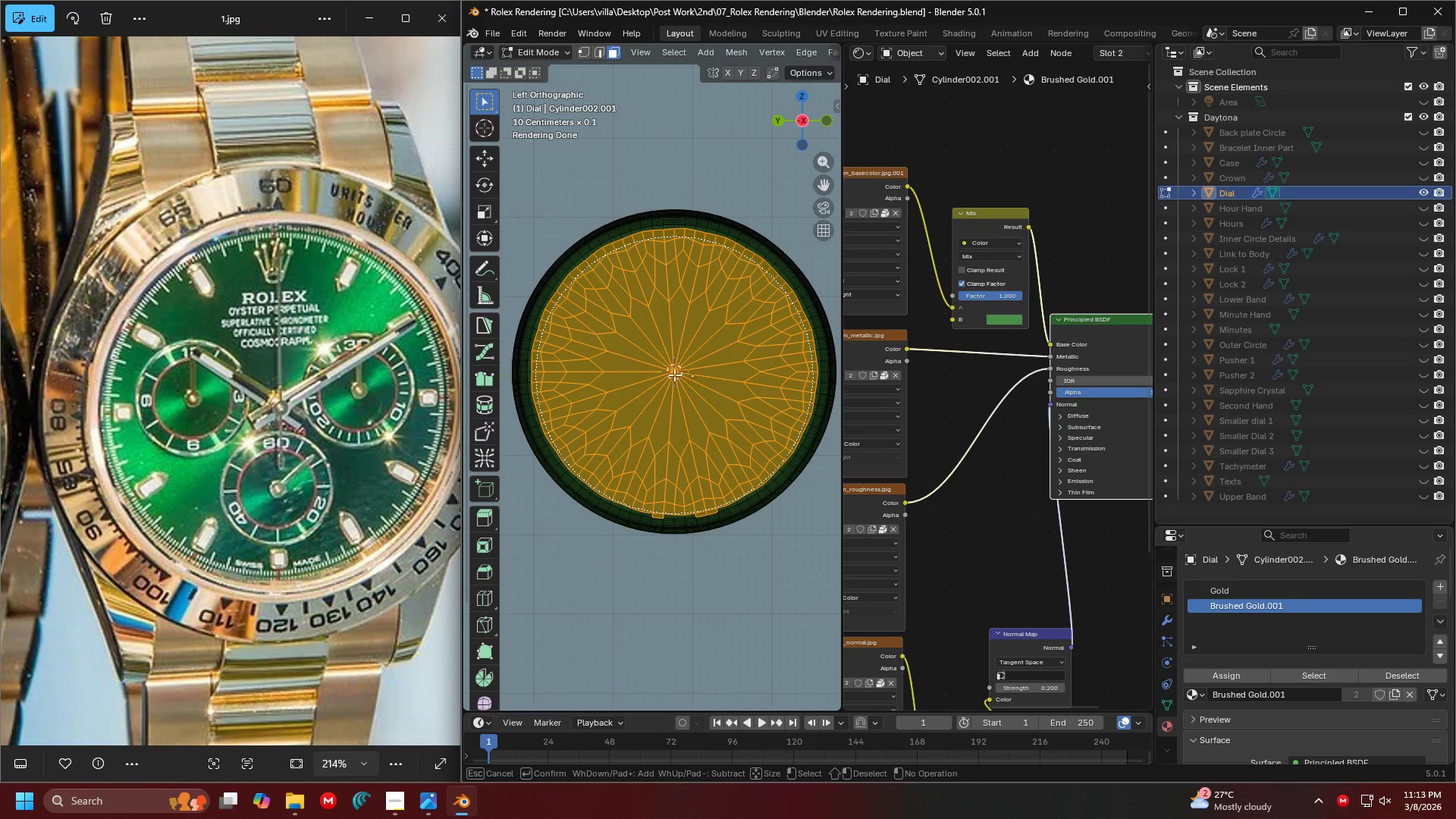 
key(Escape)
 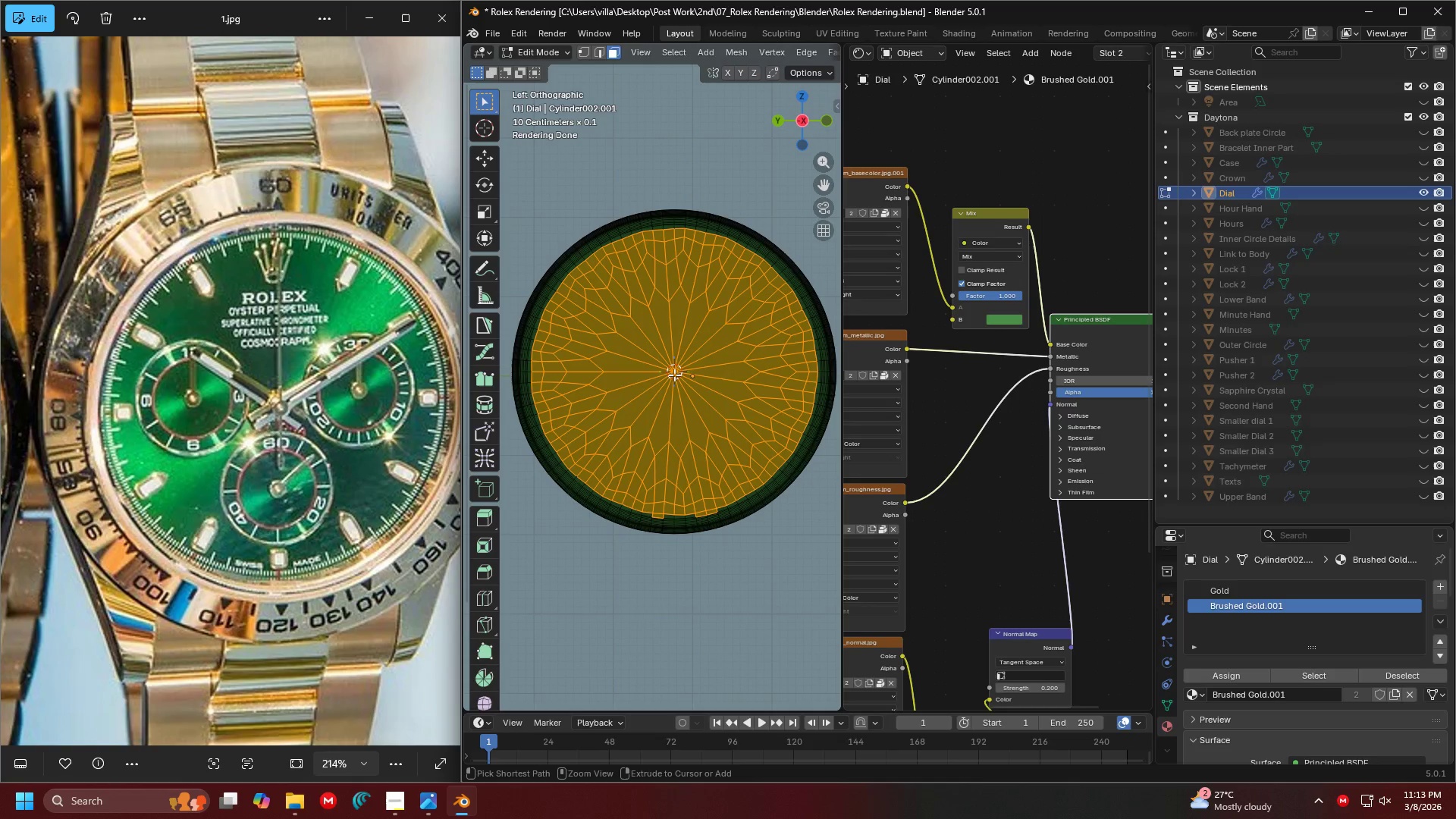 
key(Control+Equal)
 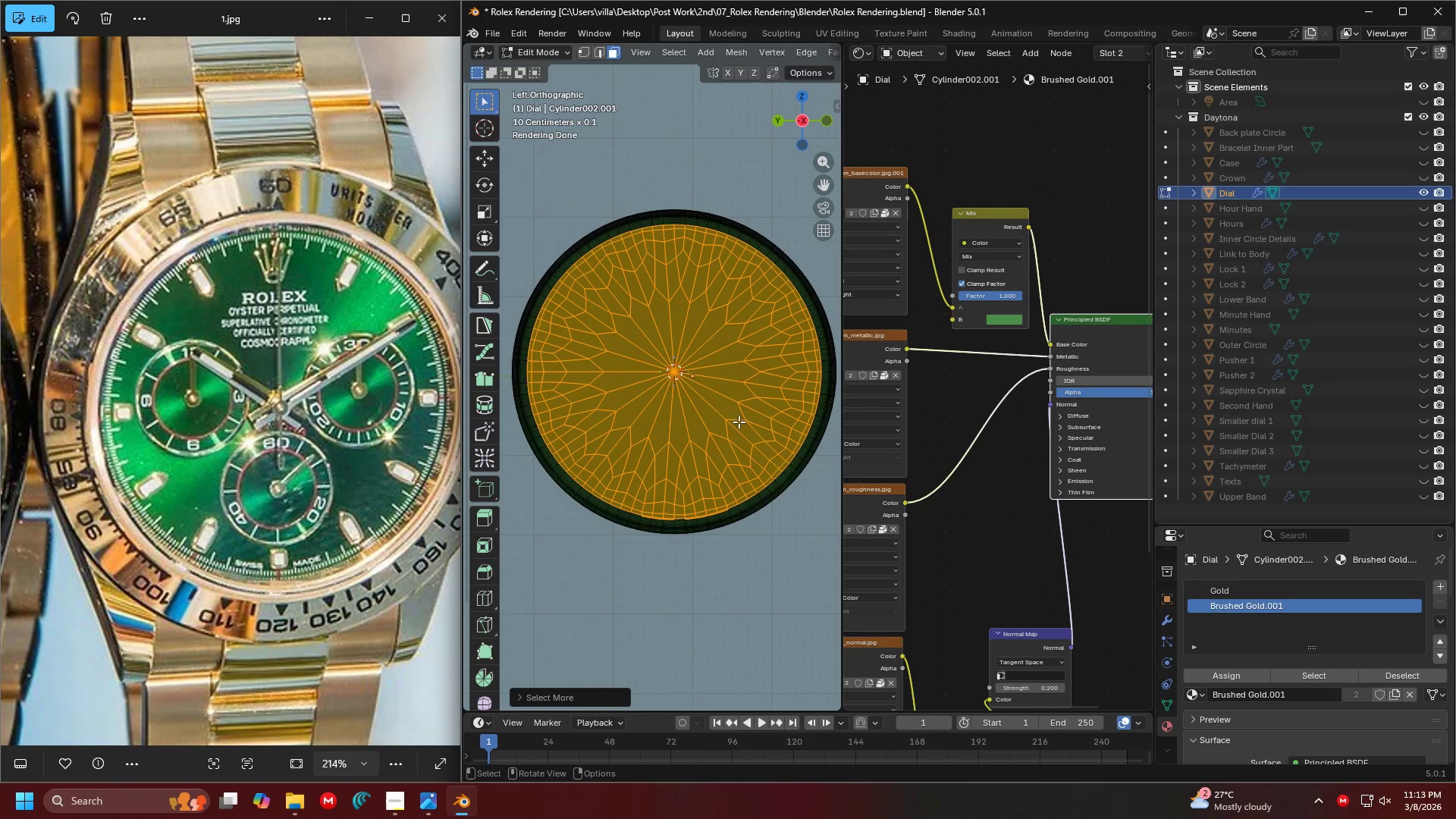 
key(Control+ControlLeft)
 